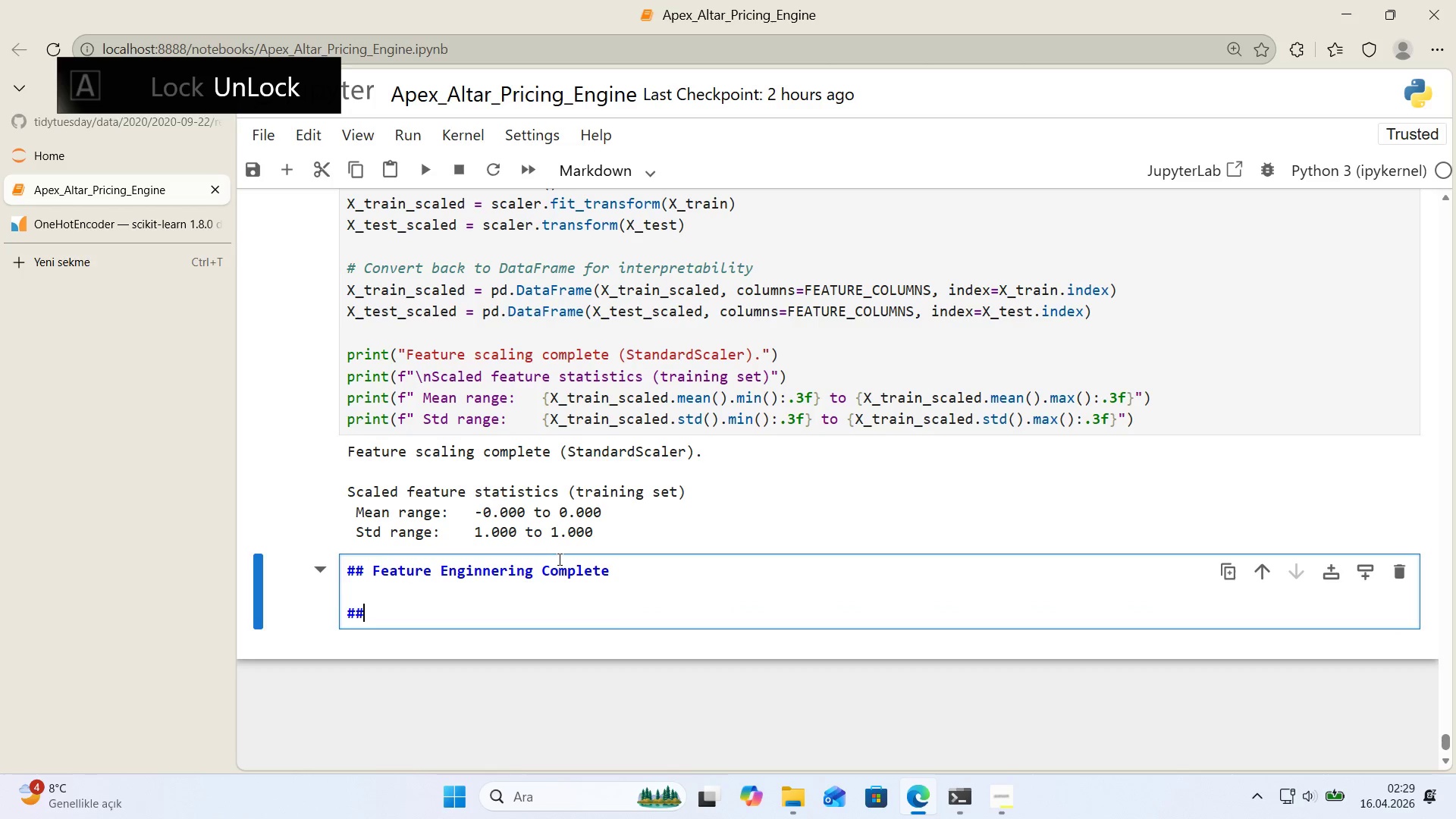 
key(Alt+Control+3)
 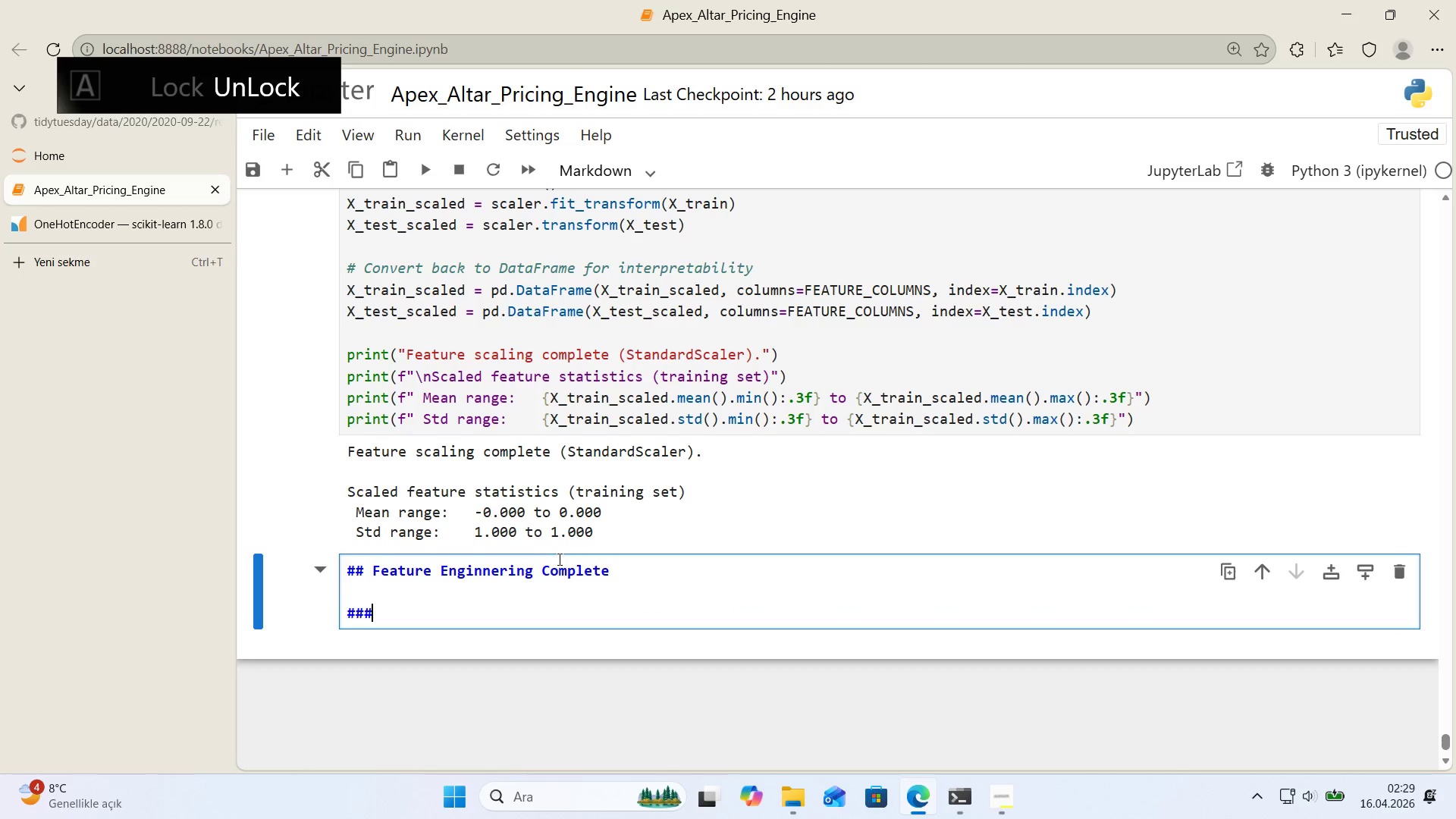 
type( Eng'nere)
key(Backspace)
key(Backspace)
key(Backspace)
type(eered Fer)
key(Backspace)
type(atures>)
 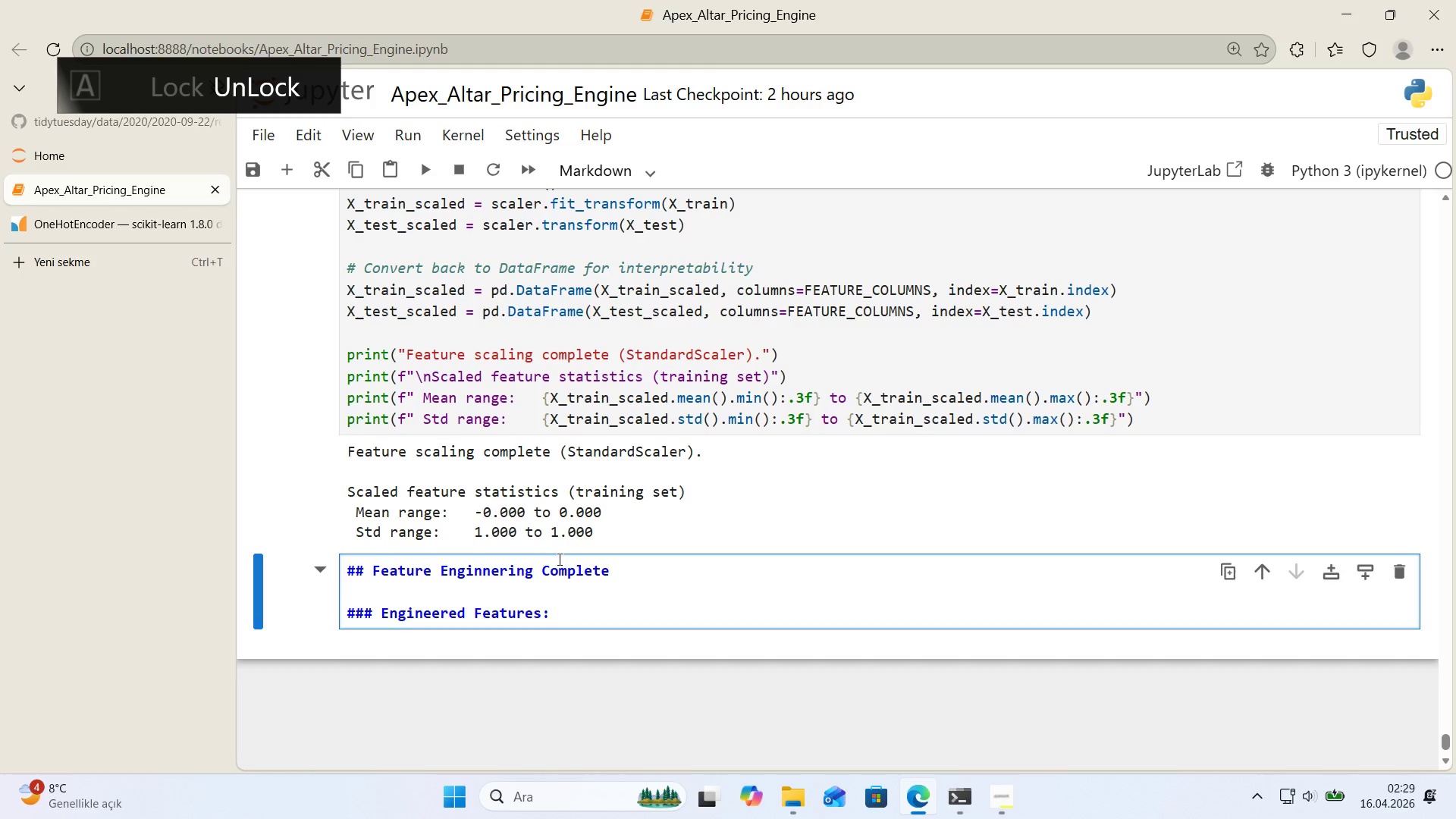 
key(Enter)
 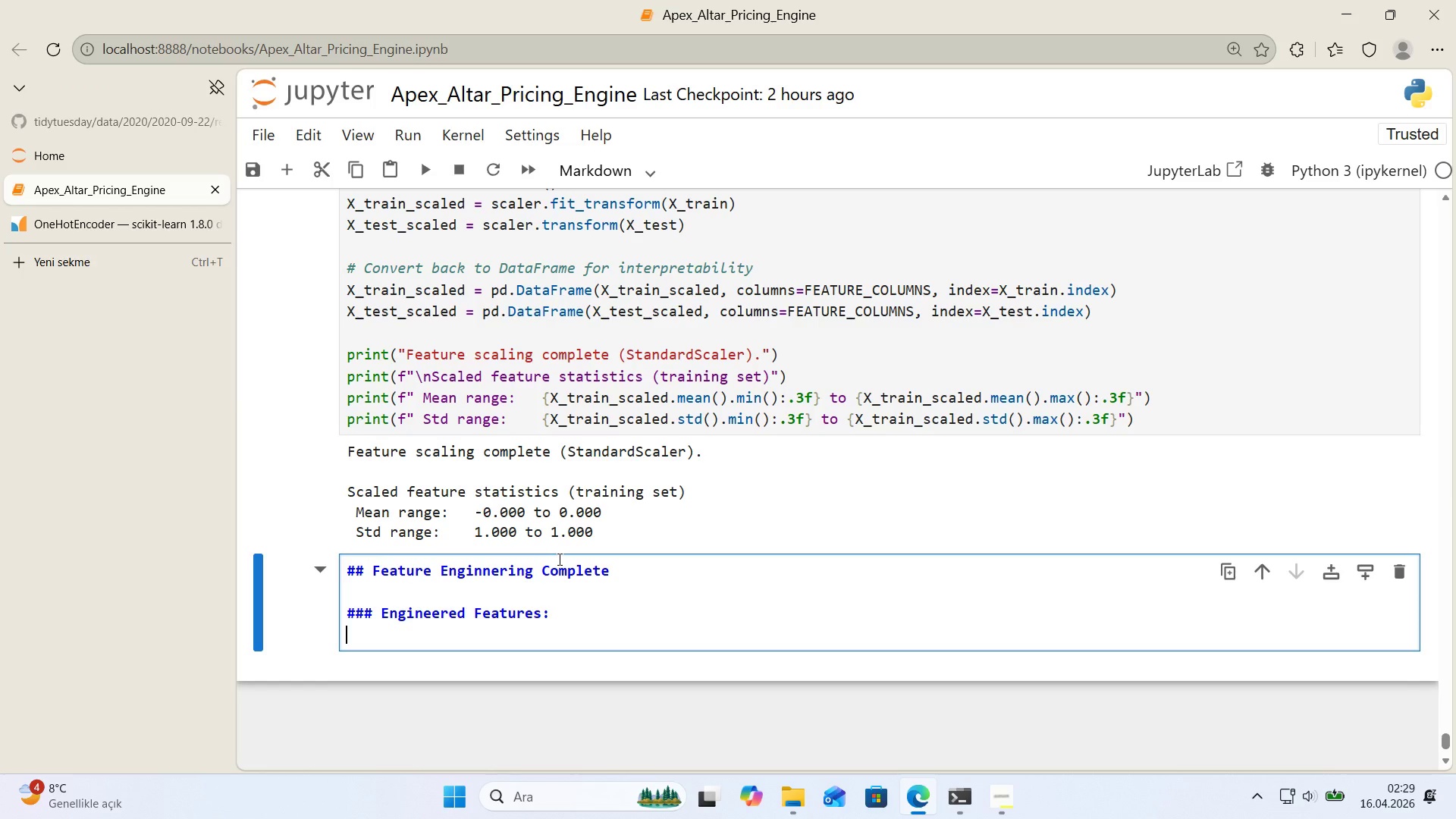 
key(Enter)
 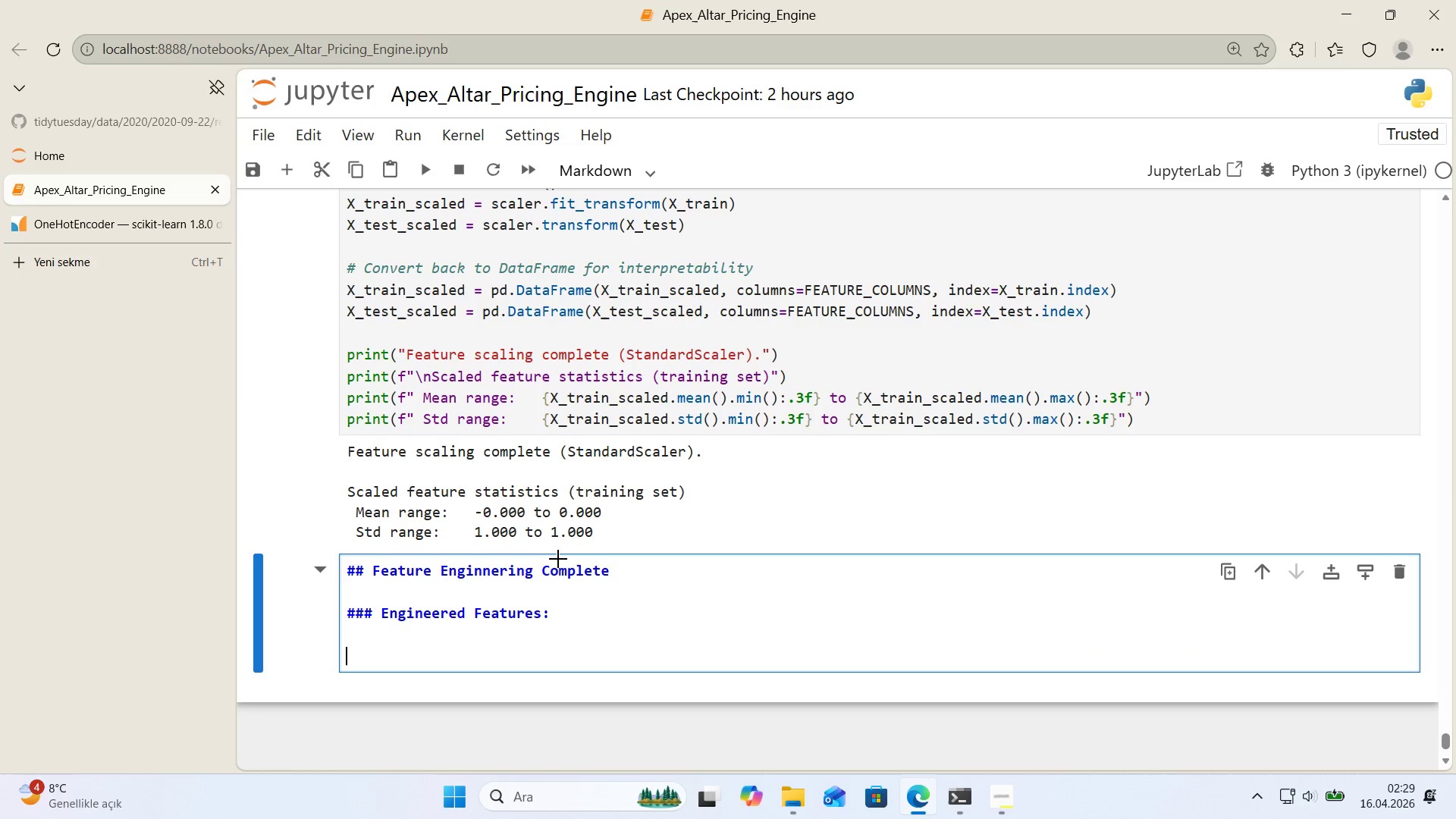 
key(Alt+Control+Minus)
 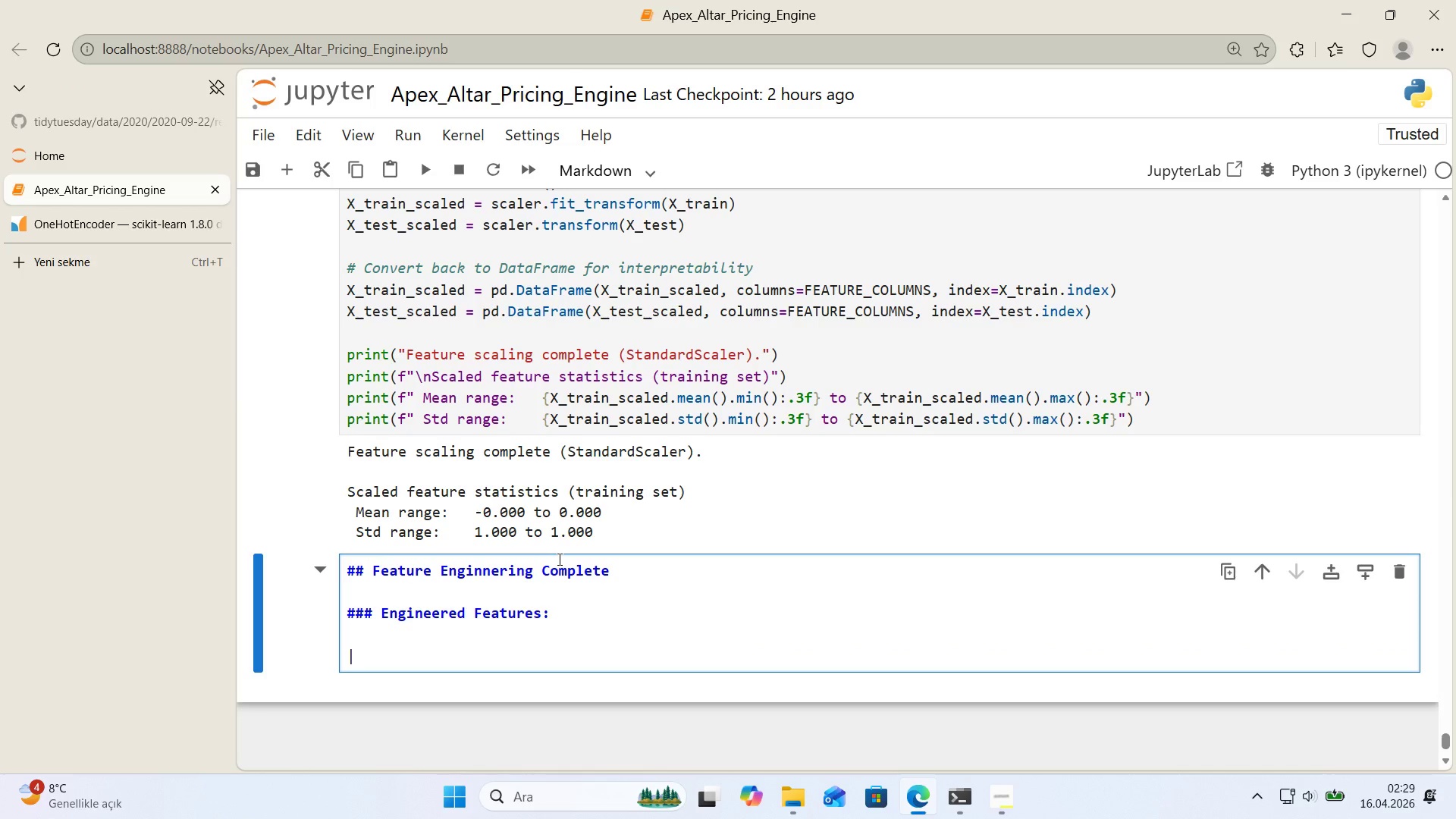 
type( Fatur)
key(Backspace)
key(Backspace)
key(Backspace)
key(Backspace)
type(atr)
key(Backspace)
type(ures )
 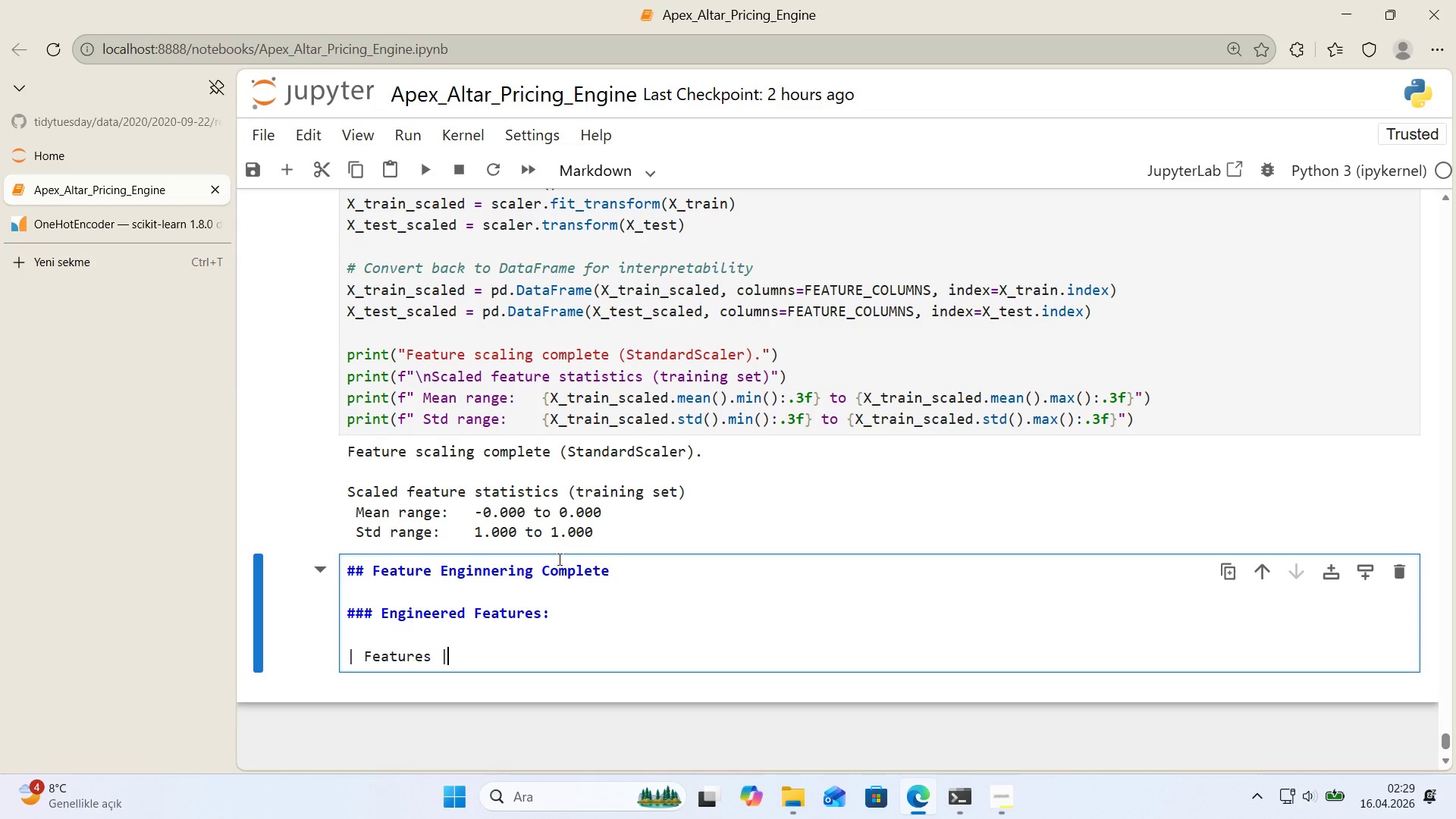 
key(Alt+Control+Minus)
 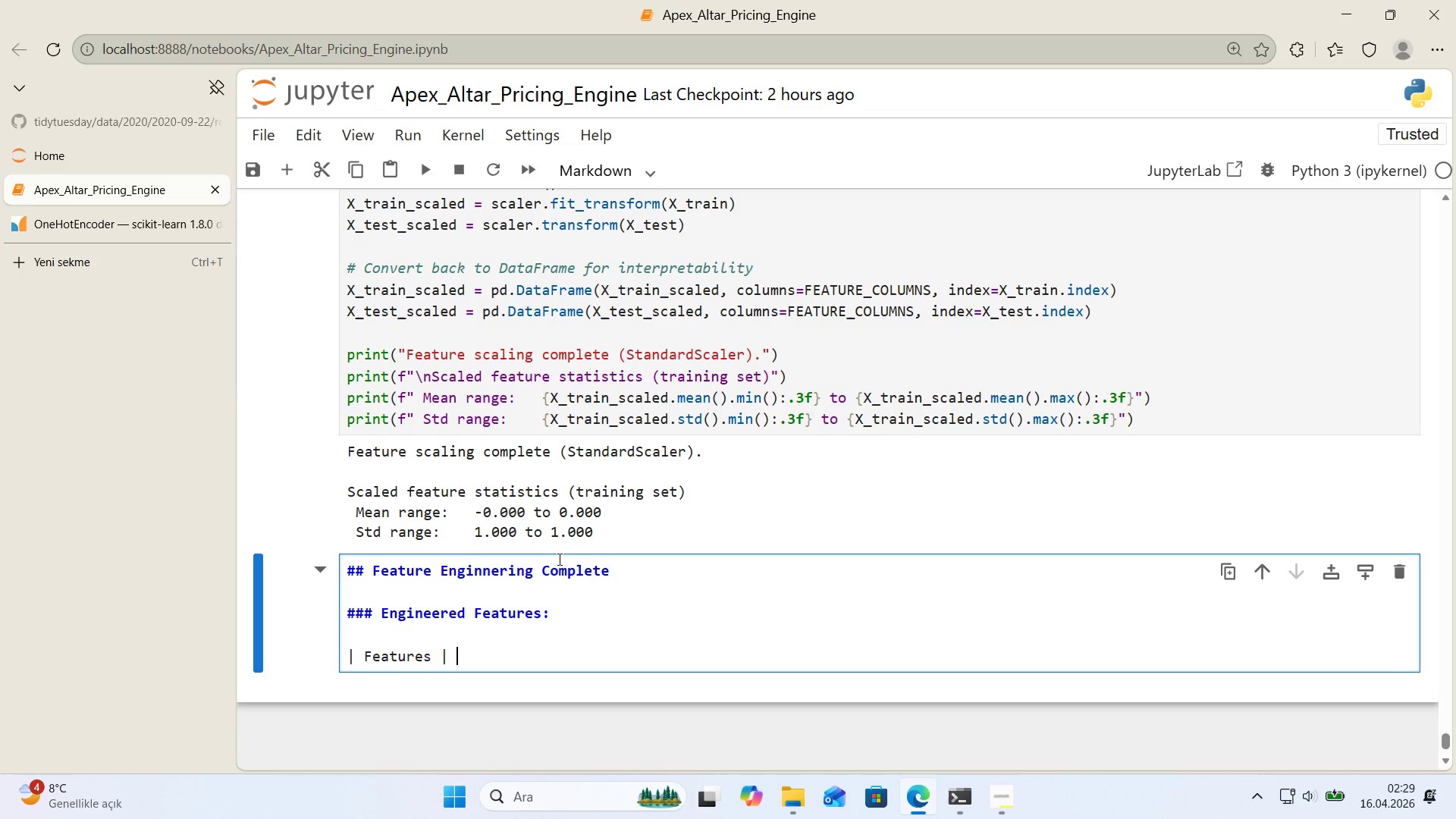 
type( Formula&LOG'C)
key(Backspace)
key(Backspace)
key(Backspace)
key(Backspace)
type(og'c )
 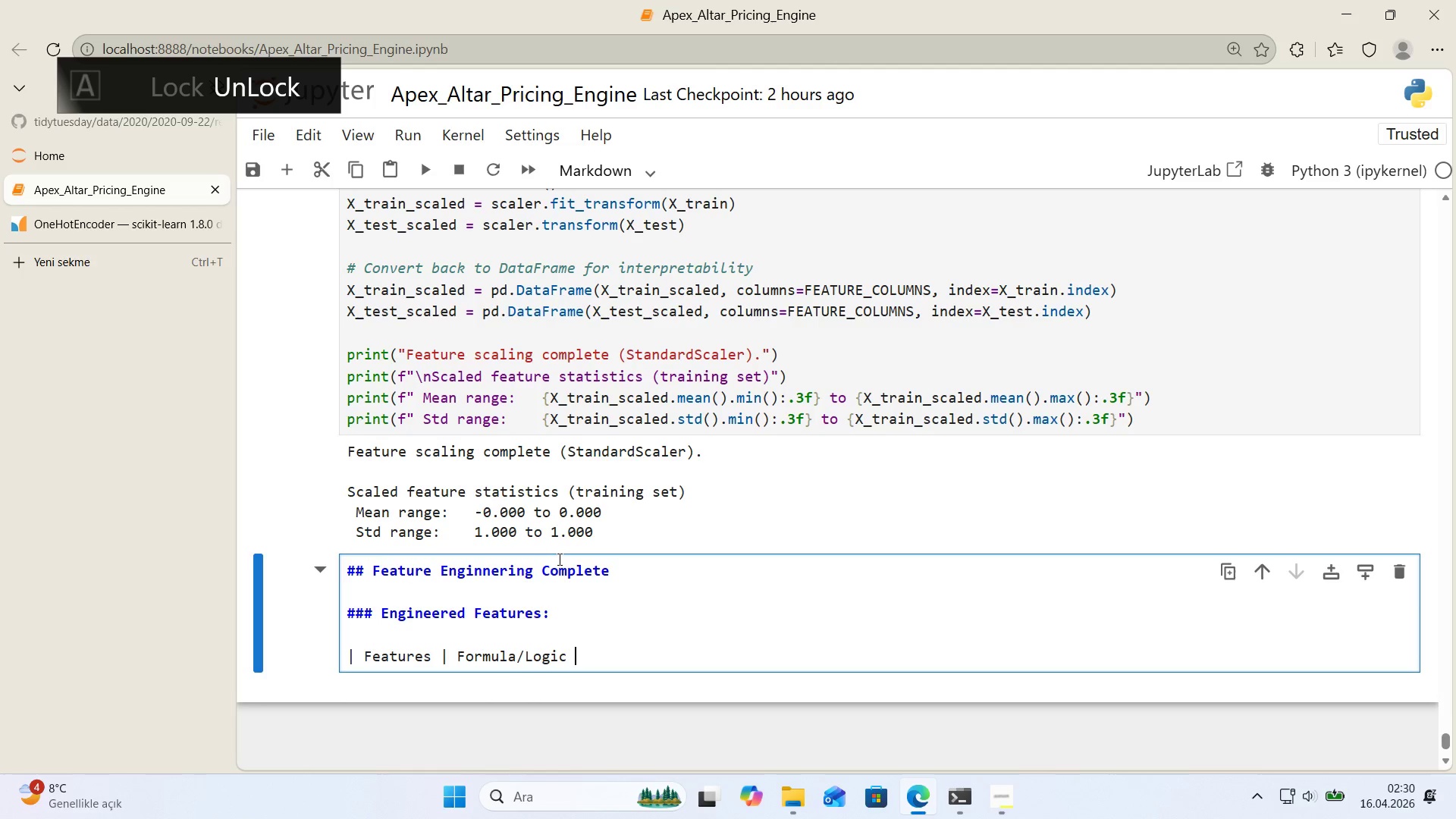 
key(Alt+Control+Minus)
 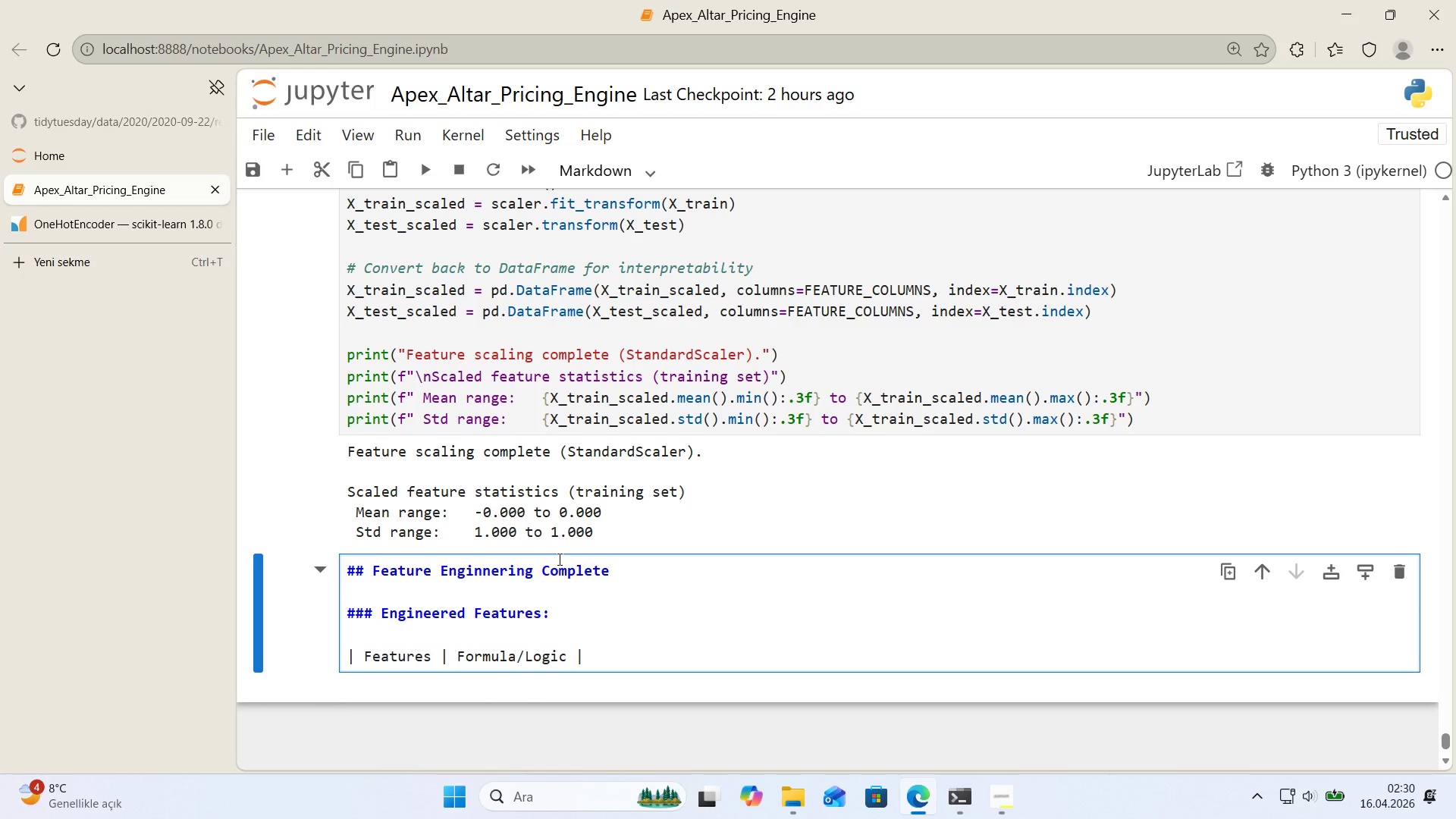 
type( Bus'ness Just'f'cat'on )
 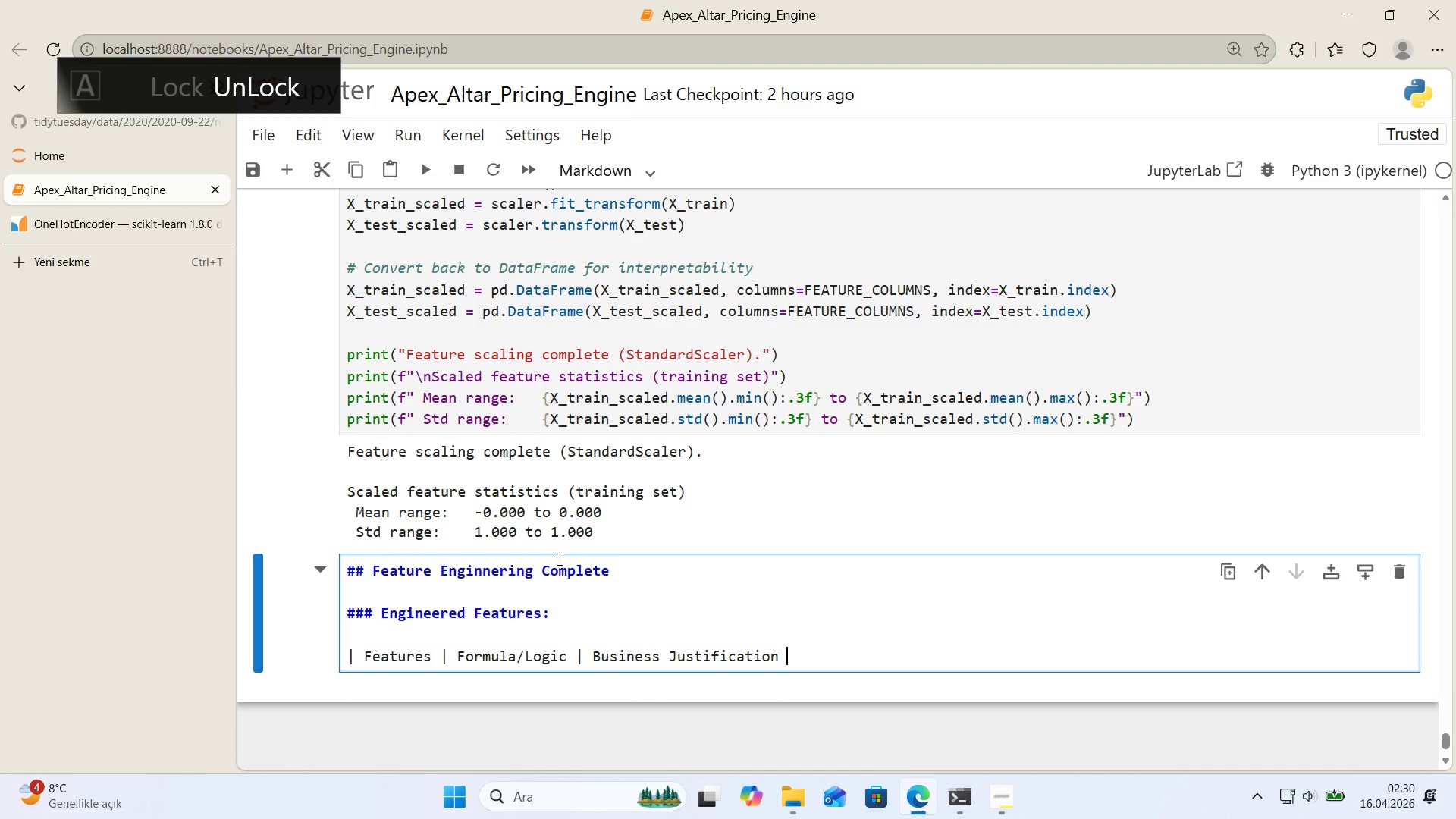 
key(Alt+Control+Minus)
 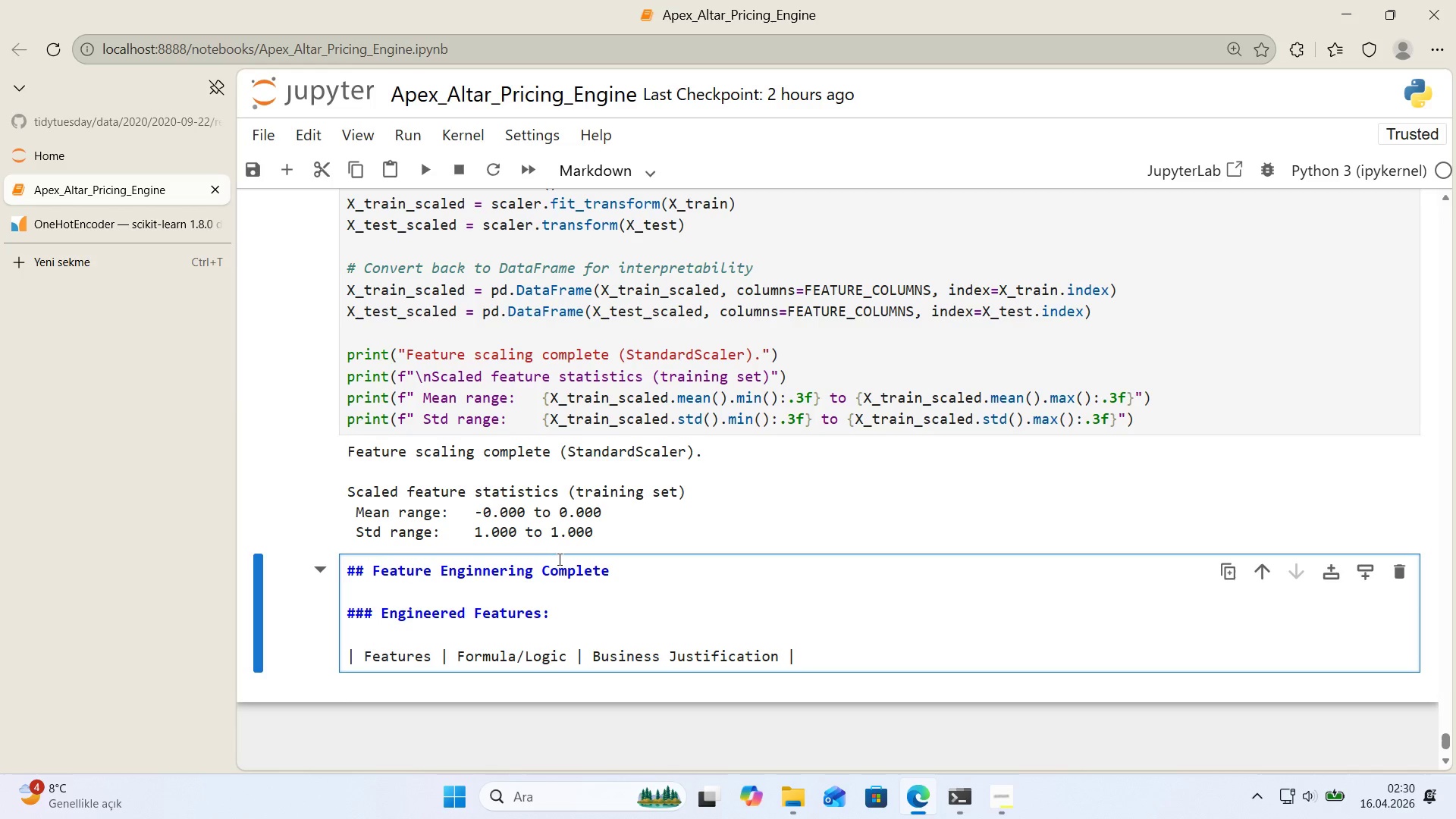 
wait(32.42)
 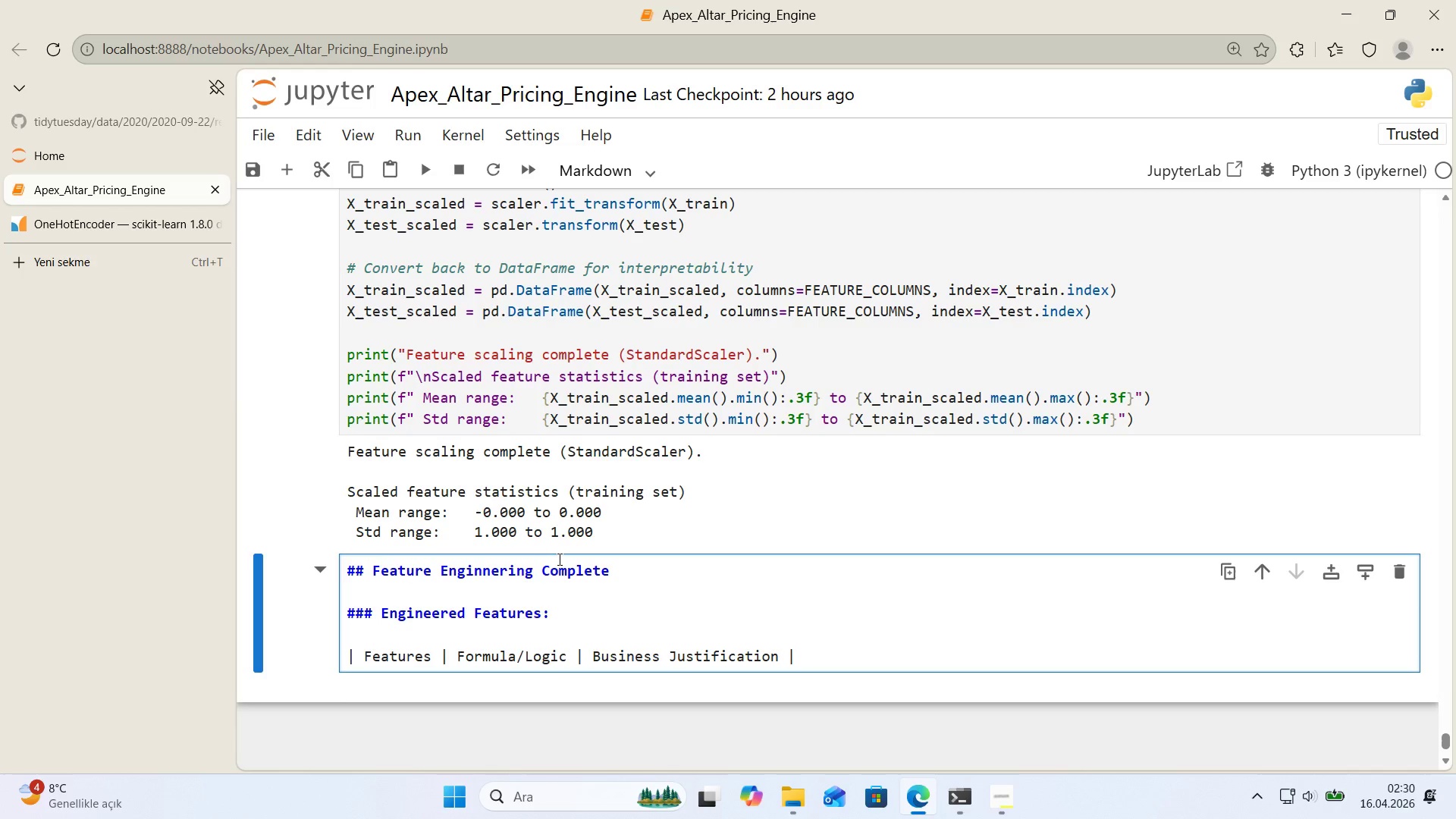 
scroll: coordinate [692, 553], scroll_direction: down, amount: 1.0
 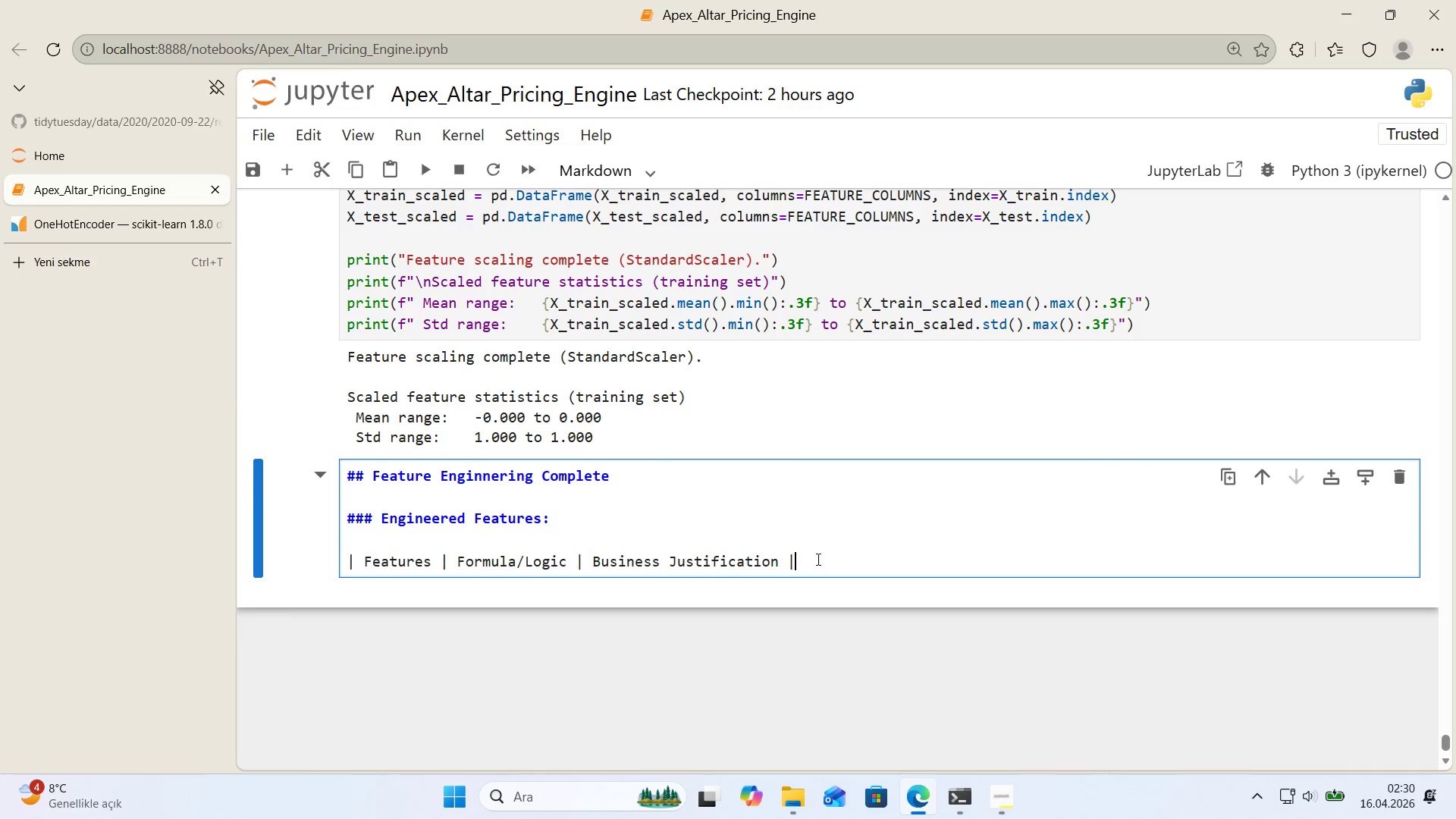 
left_click([835, 564])
 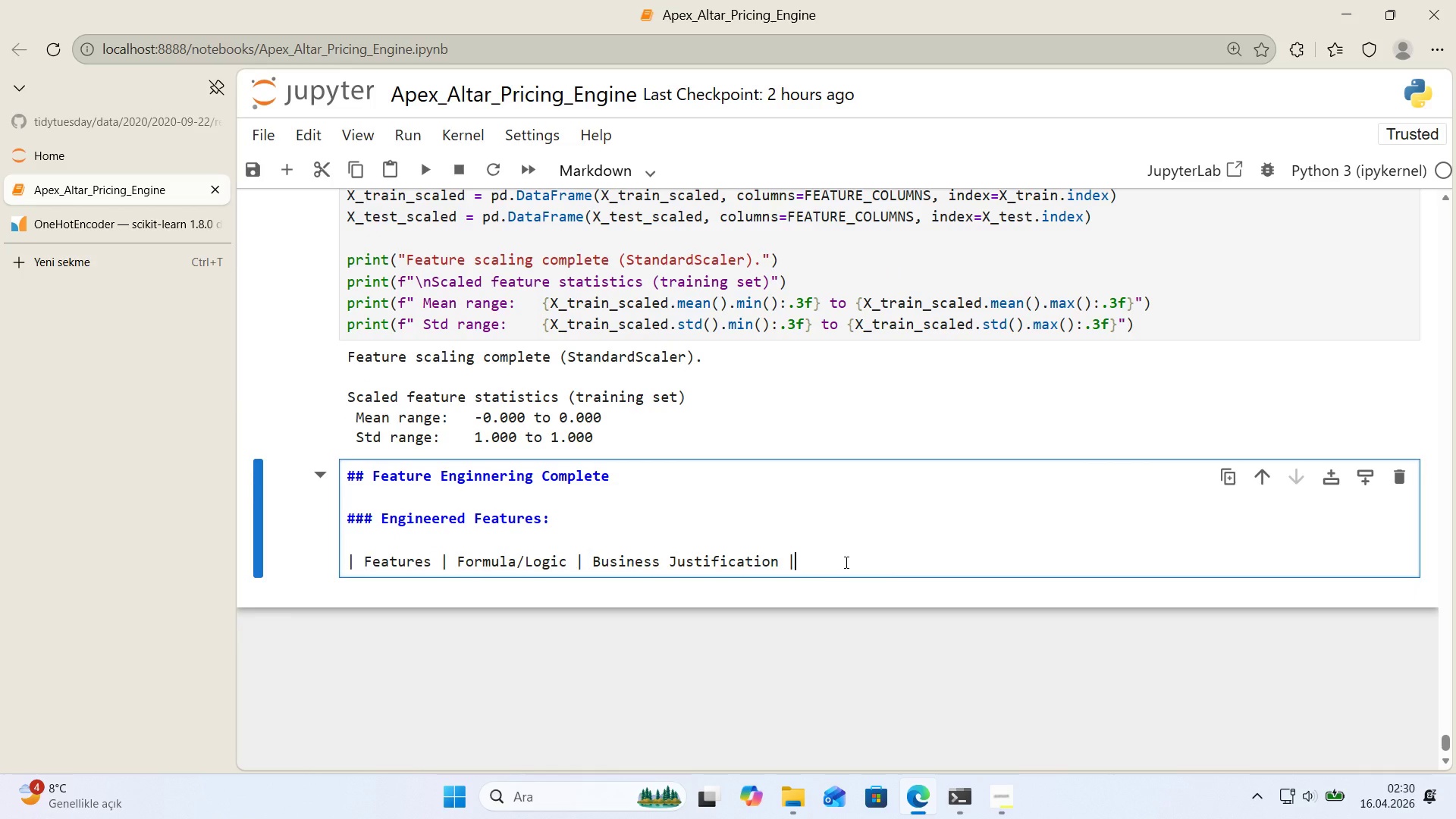 
key(Enter)
 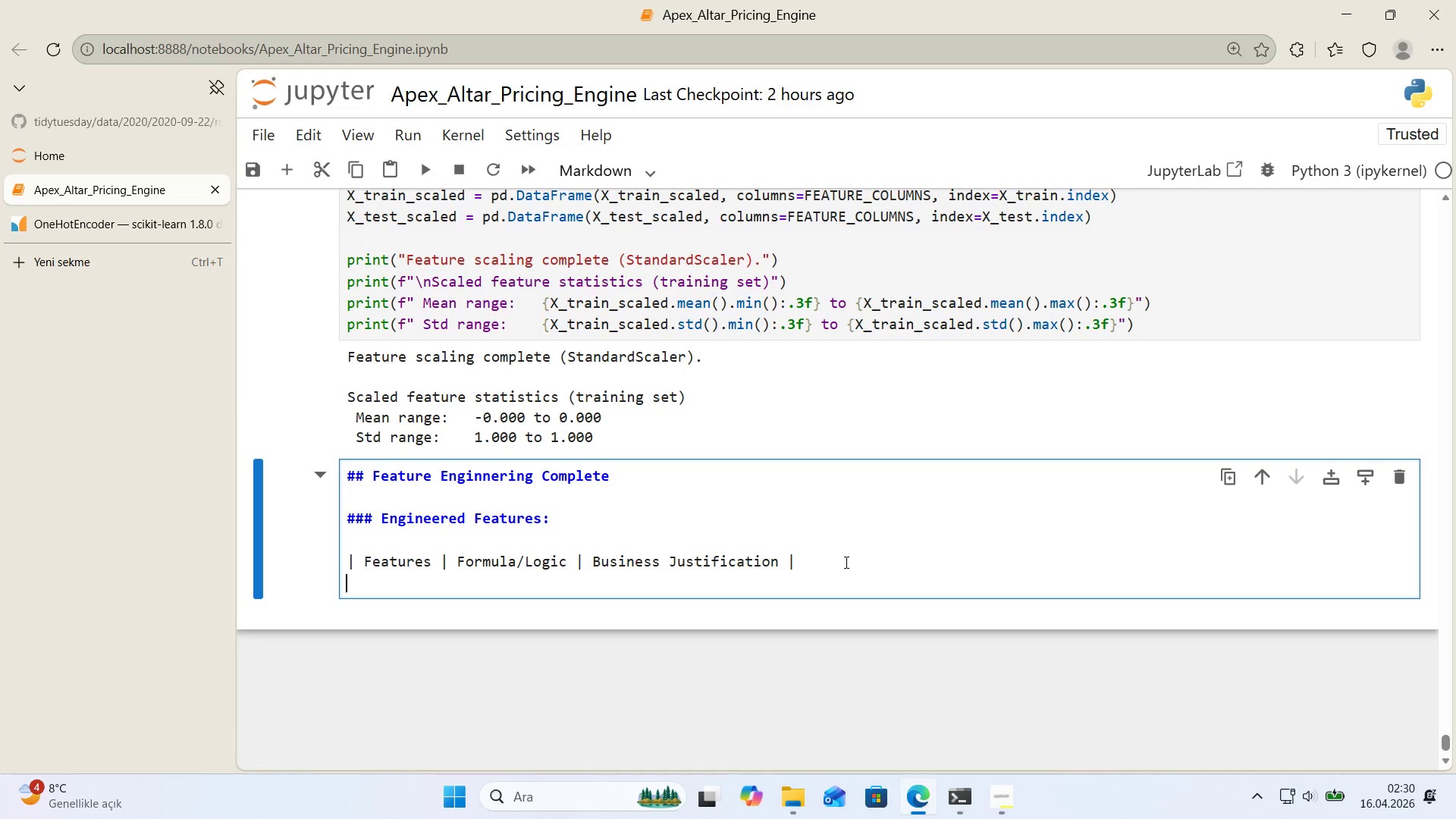 
key(Alt+Control+Minus)
 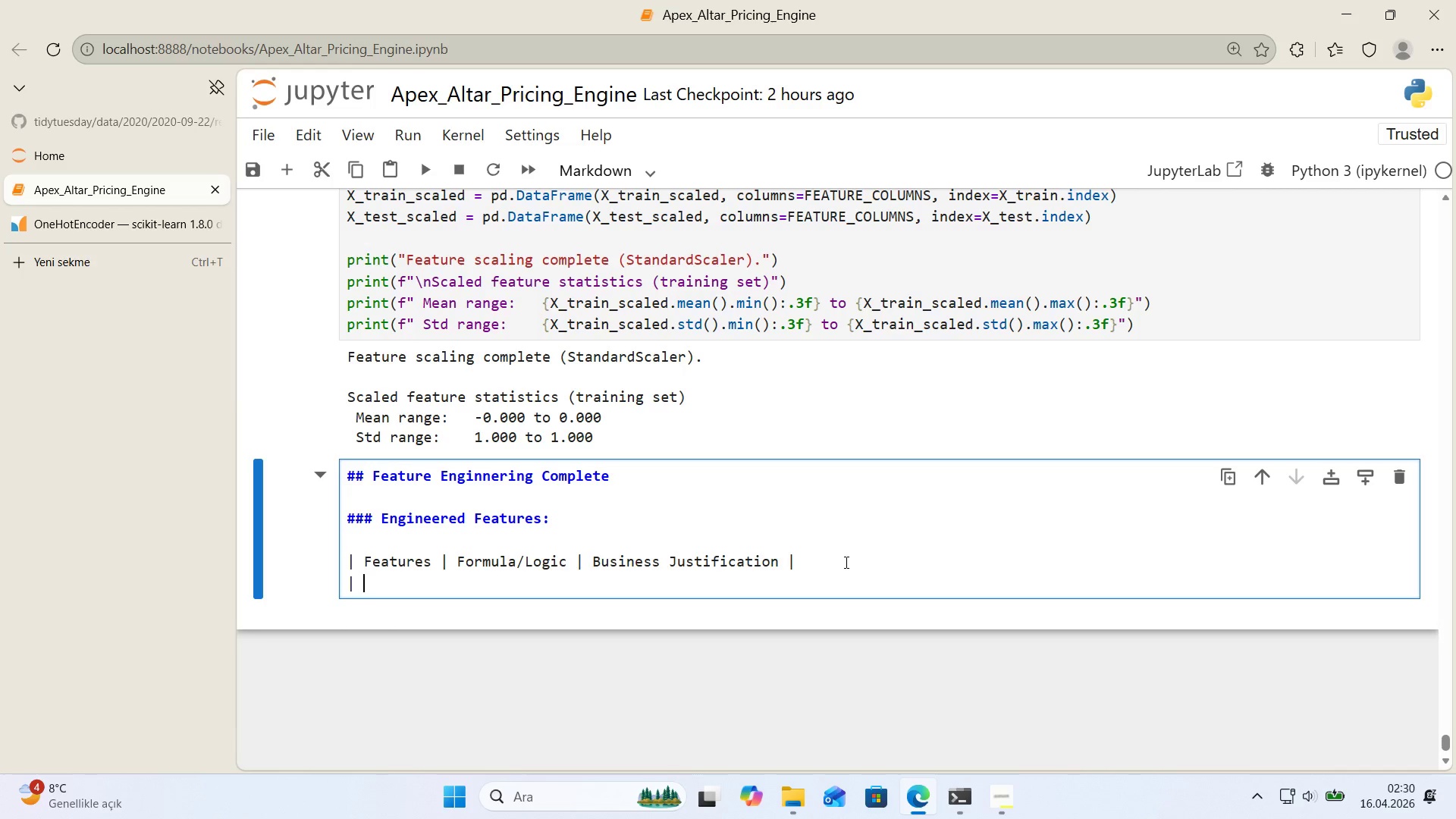 
type( **Log'st'cal D'ff'culty Index** )
 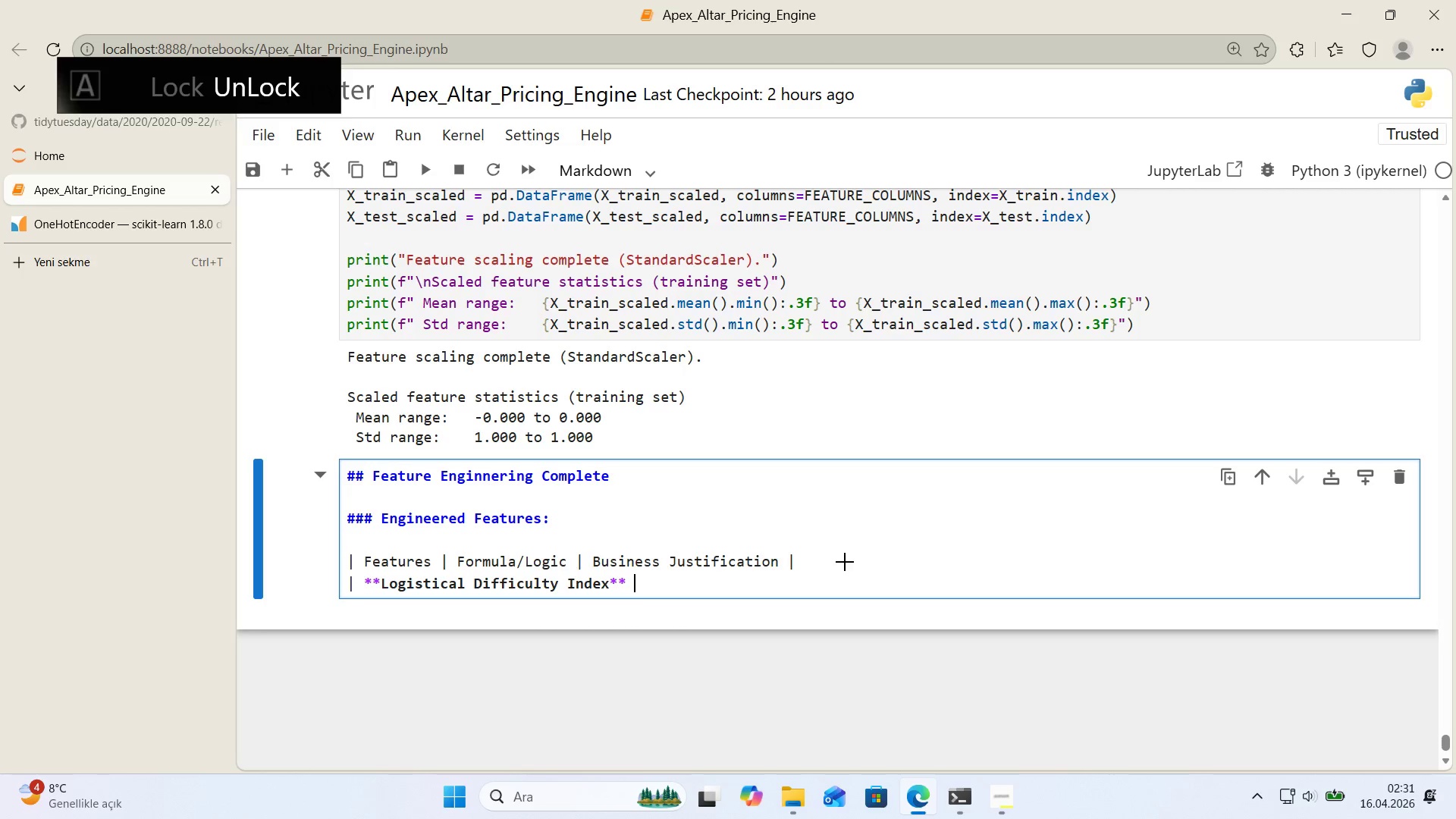 
key(Alt+Control+Minus)
 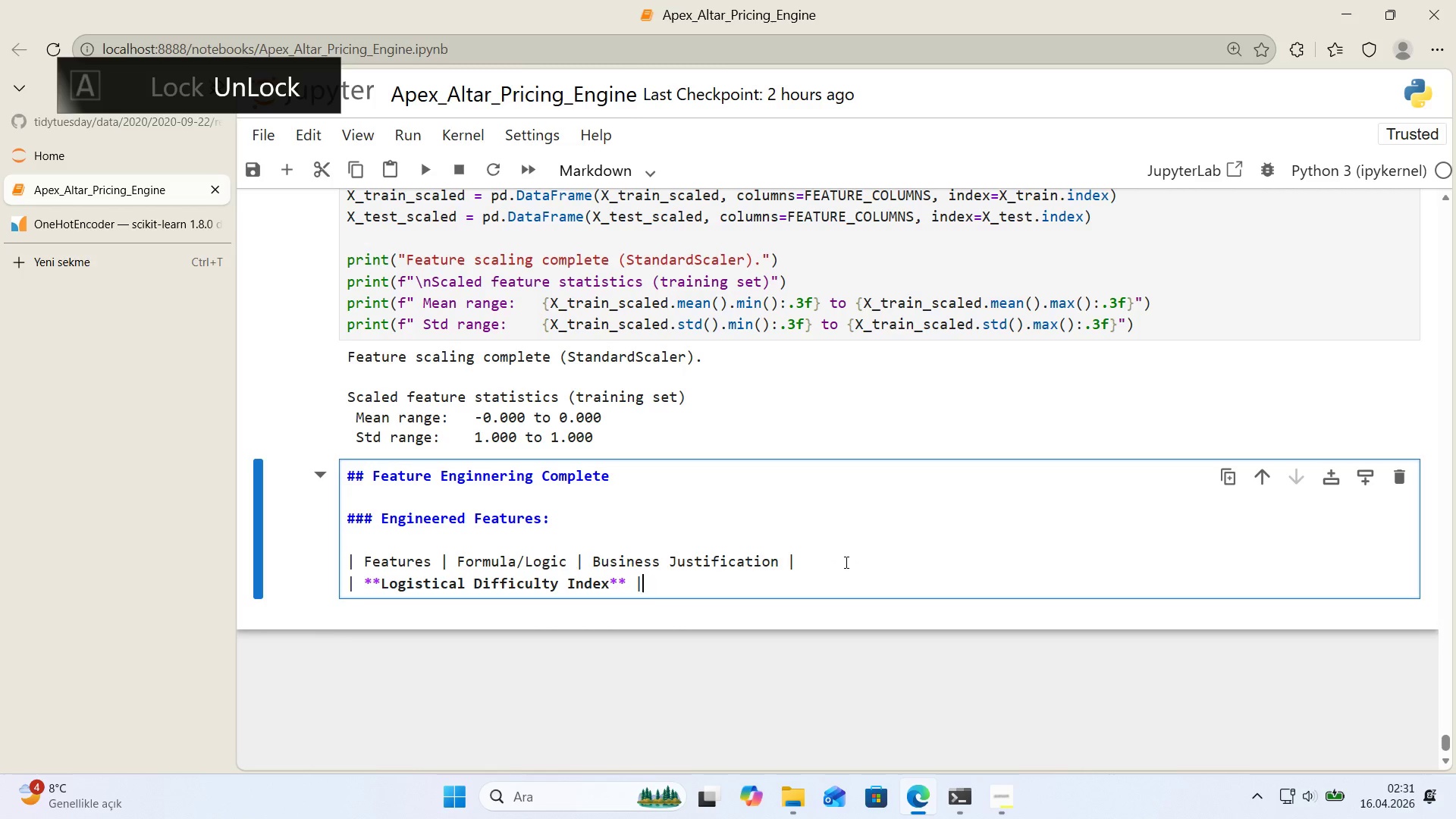 
key(Space)
 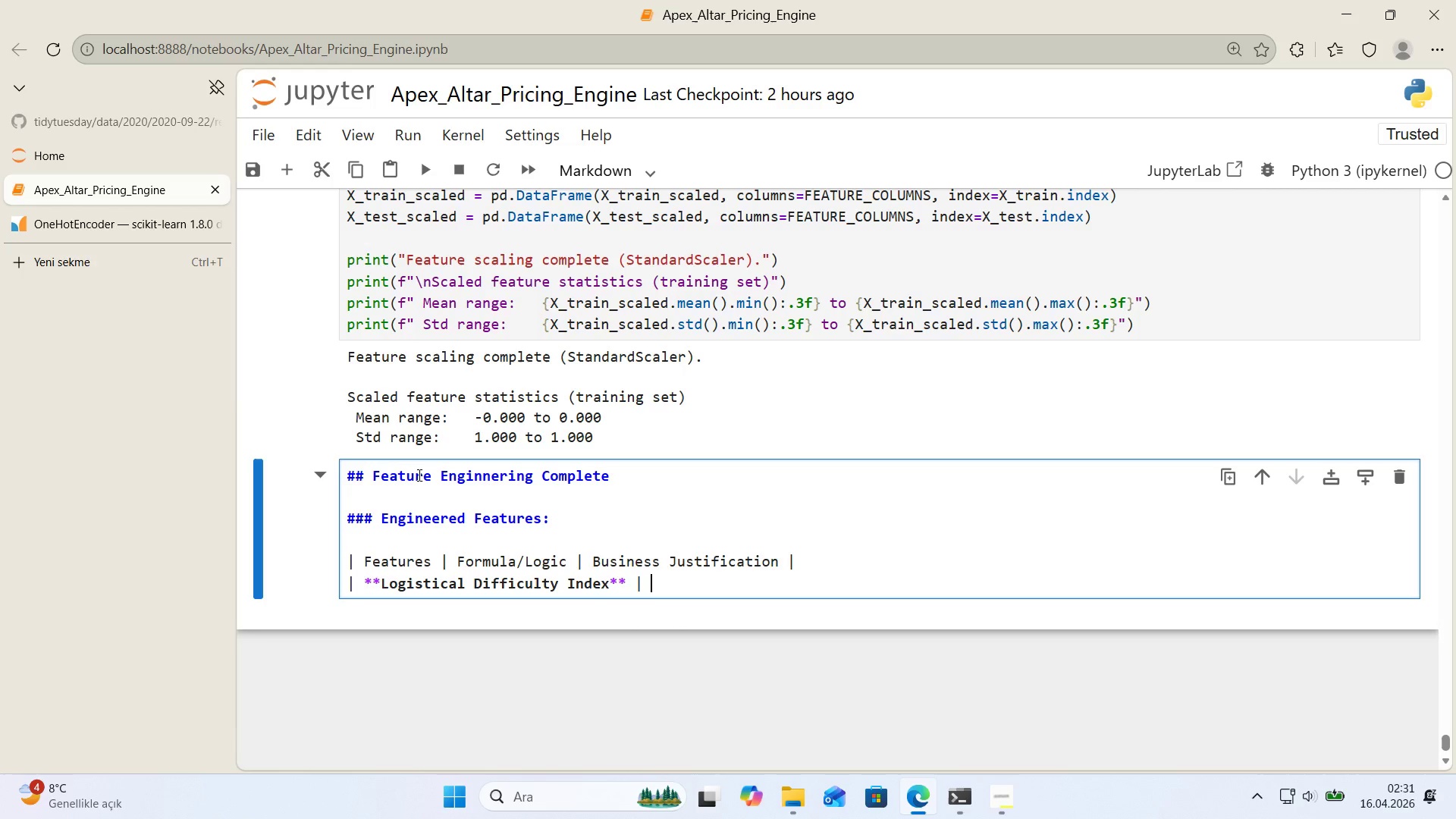 
wait(32.94)
 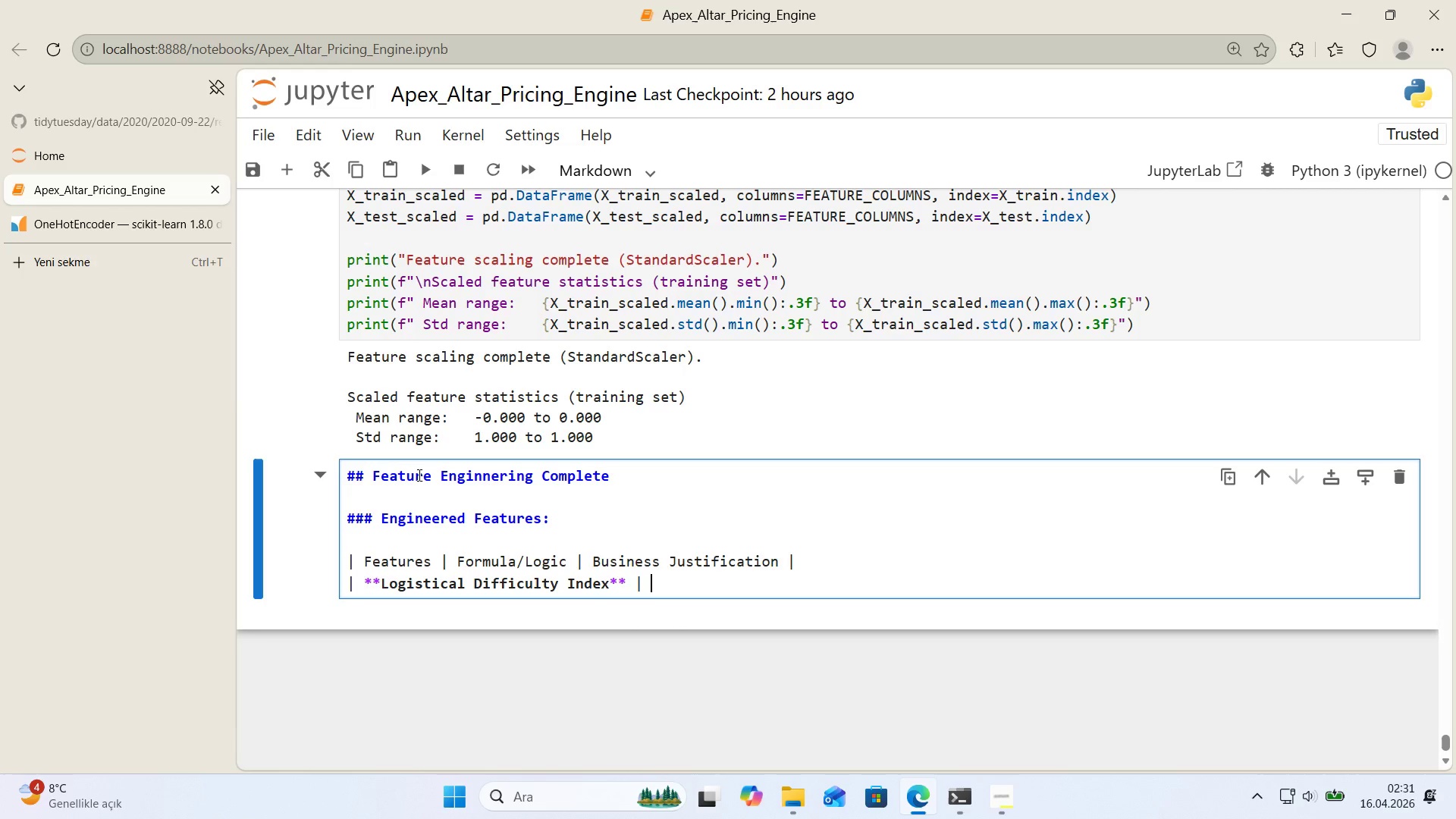 
left_click_drag(start_coordinate=[551, 519], to_coordinate=[381, 518])
 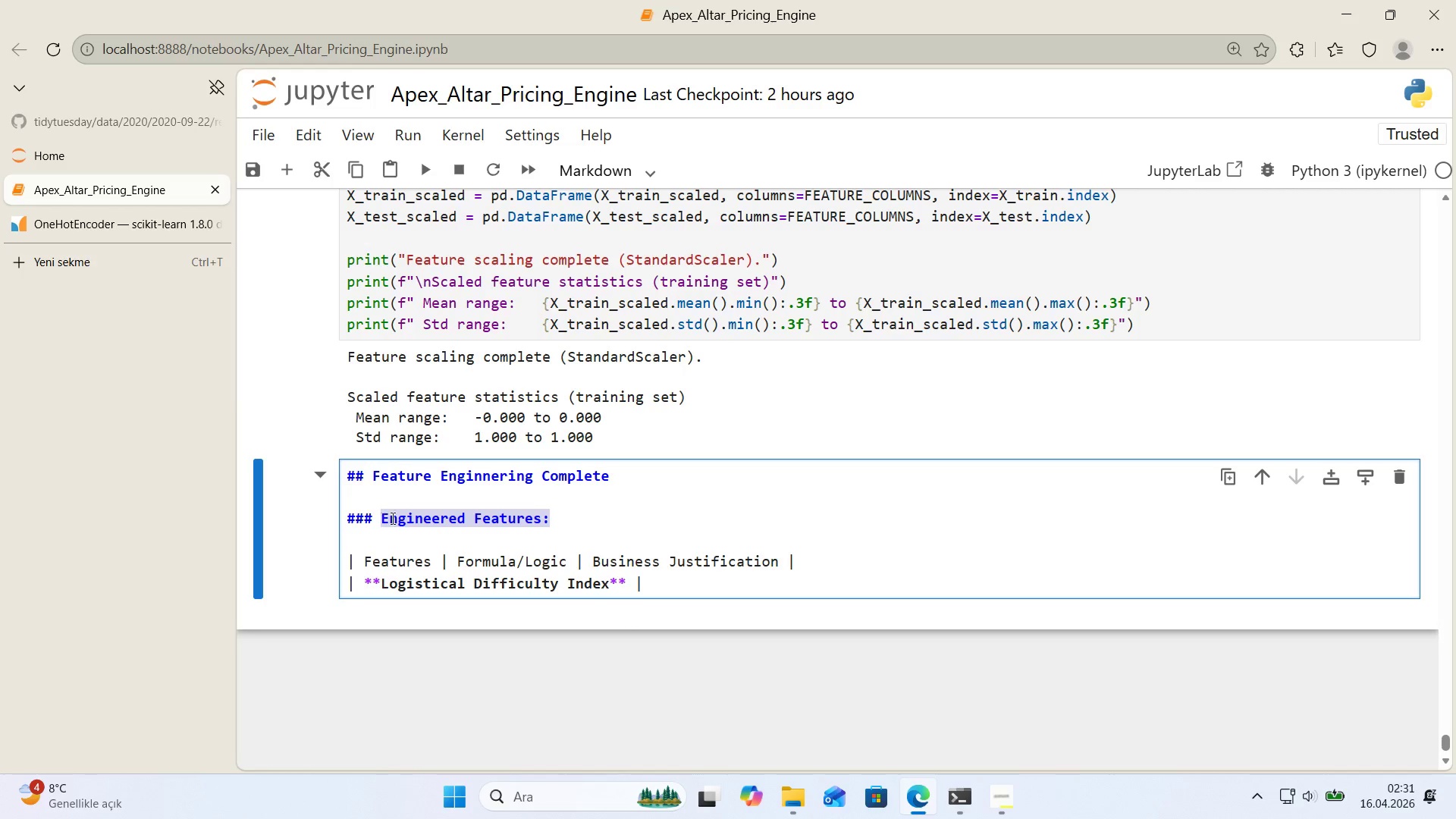 
left_click_drag(start_coordinate=[637, 479], to_coordinate=[543, 482])
 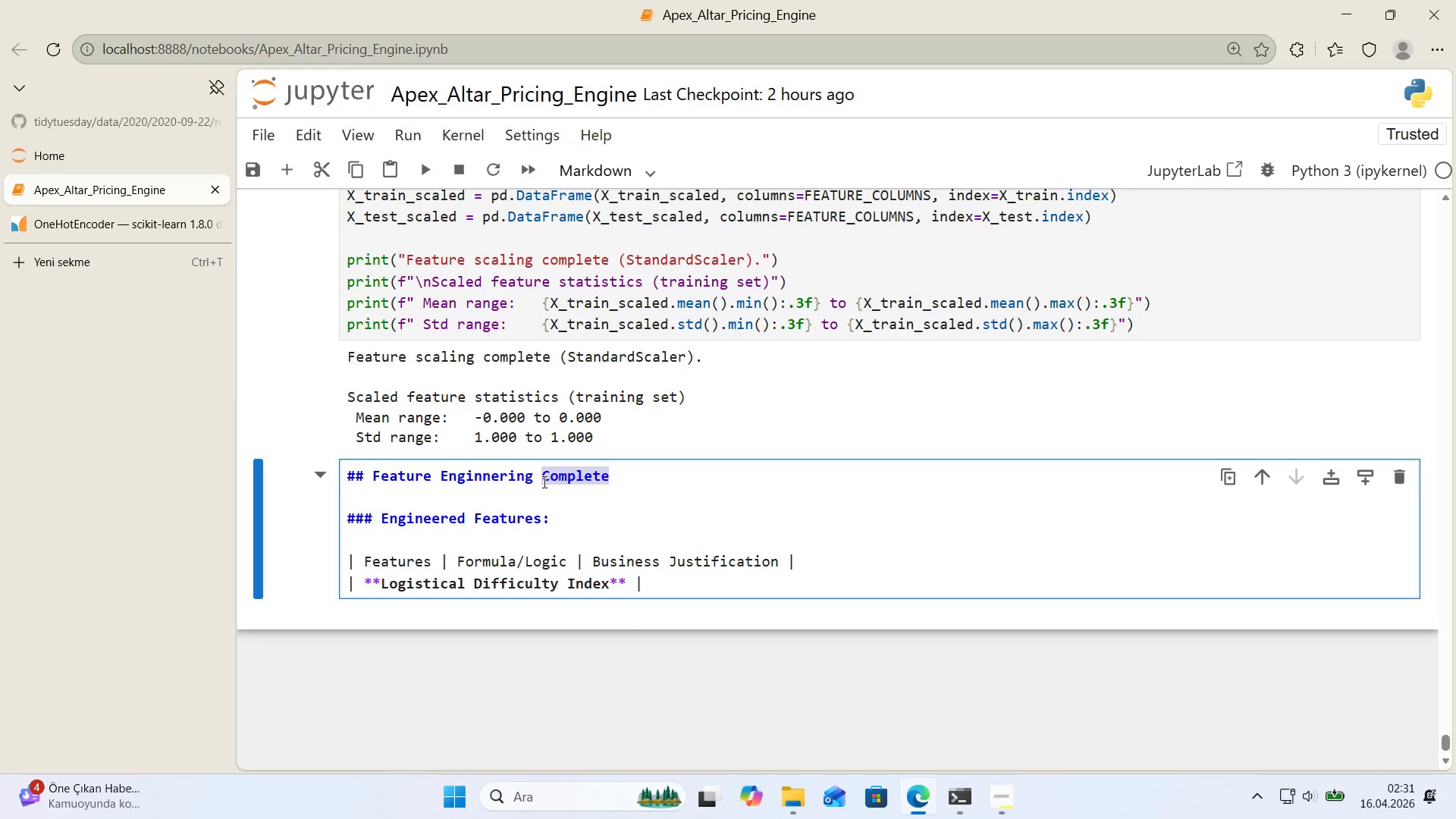 
type(^ Data Prepart'on)
 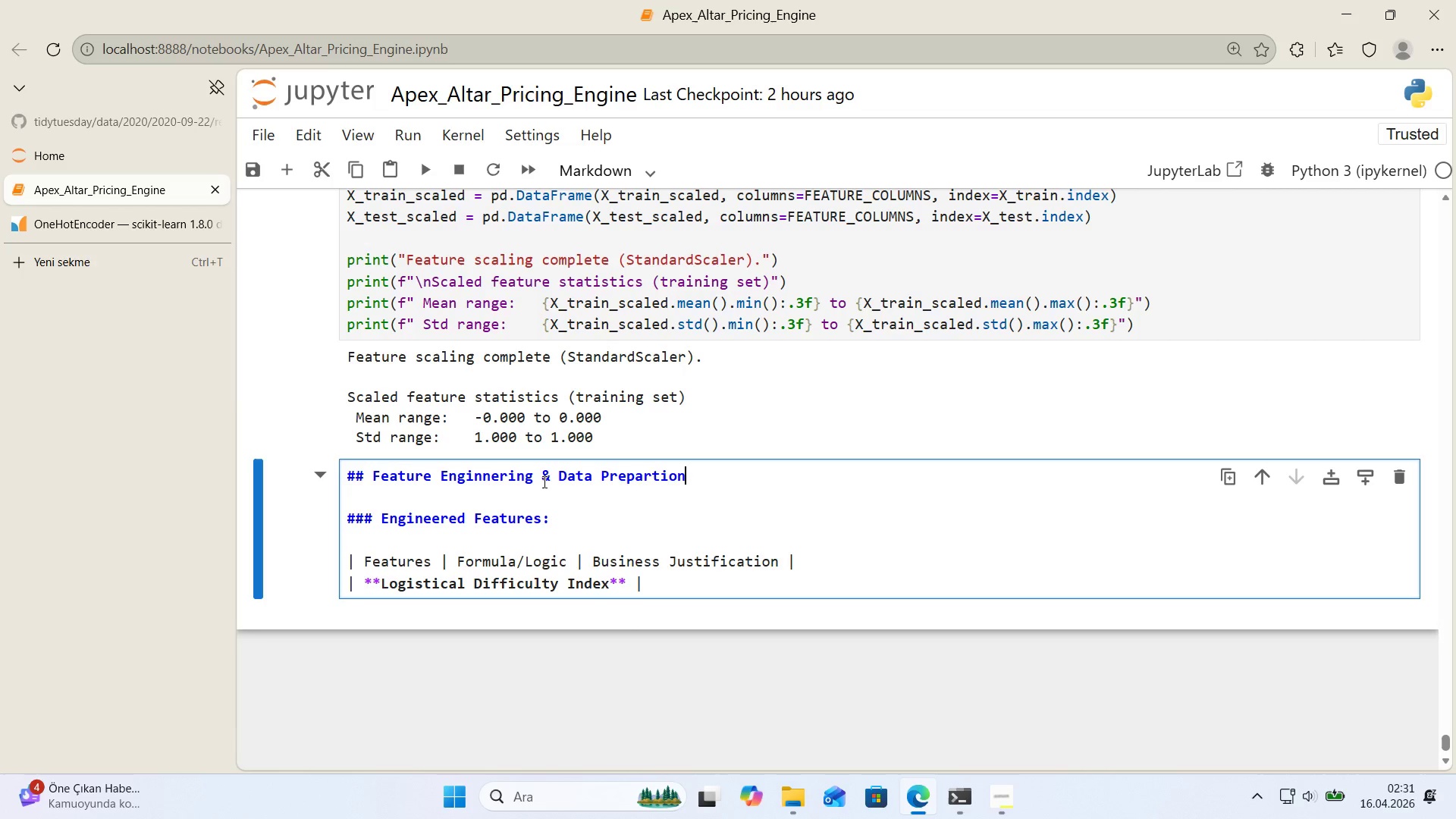 
wait(8.62)
 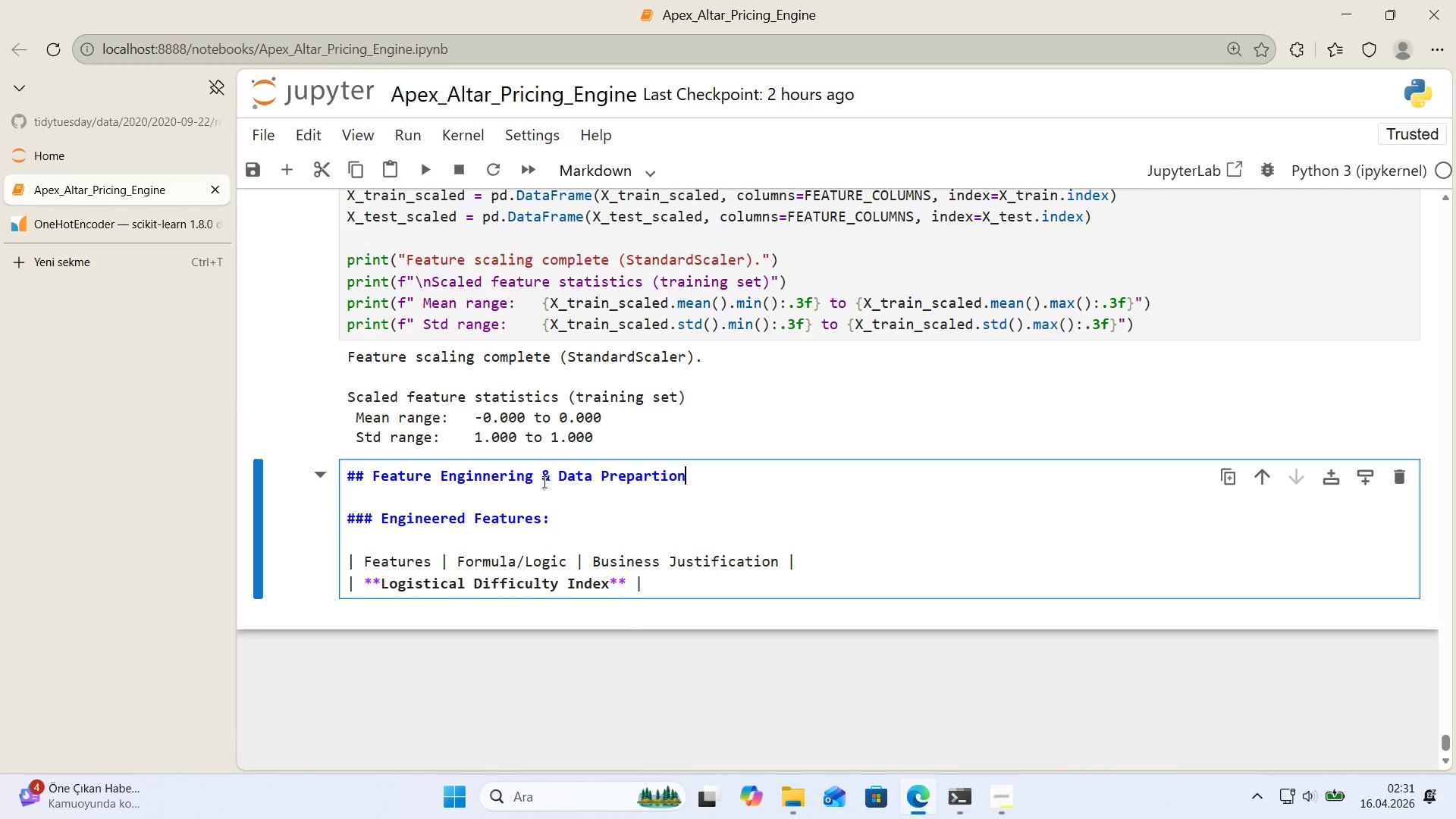 
left_click_drag(start_coordinate=[815, 563], to_coordinate=[350, 560])
 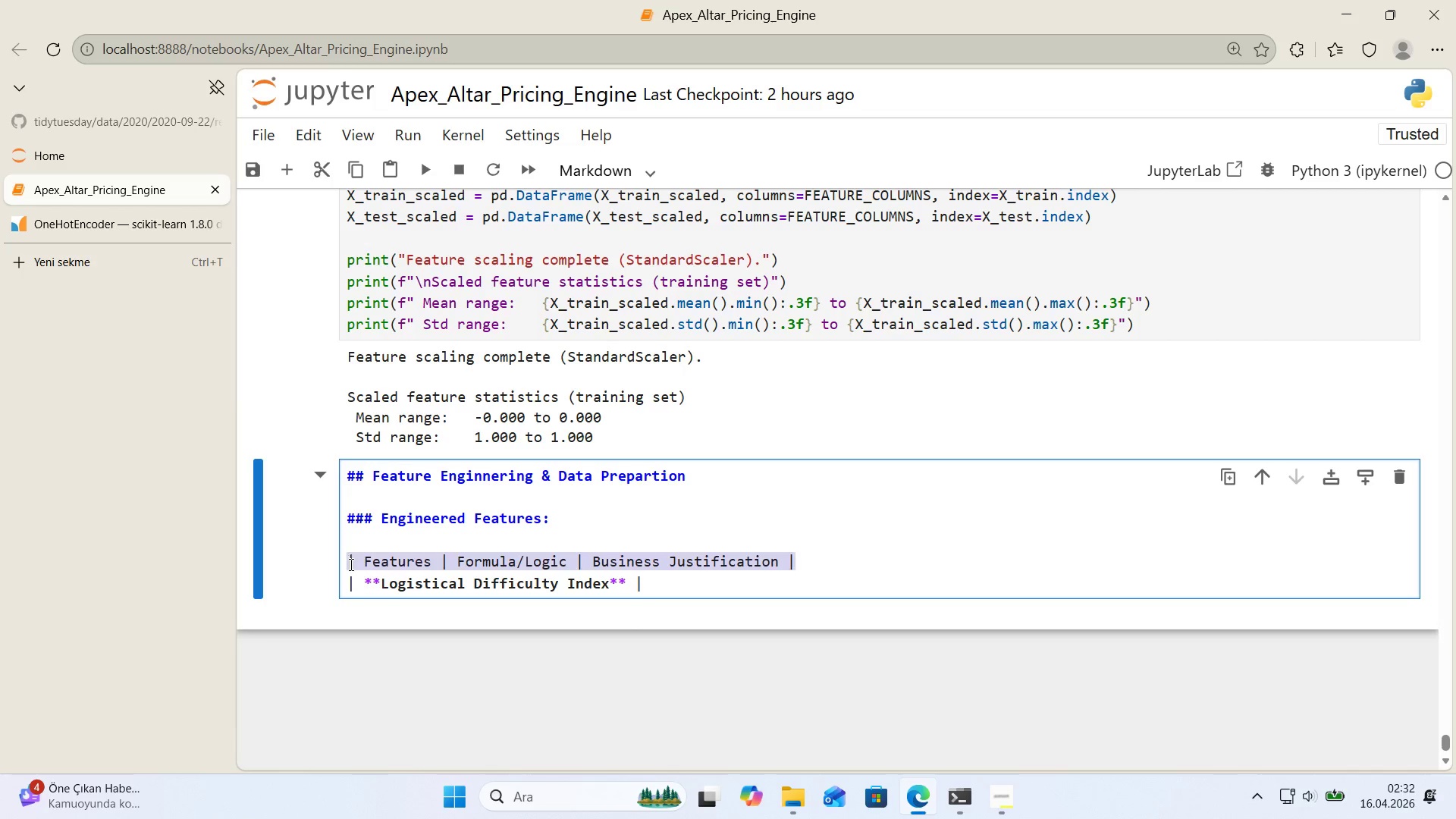 
key(Backspace)
 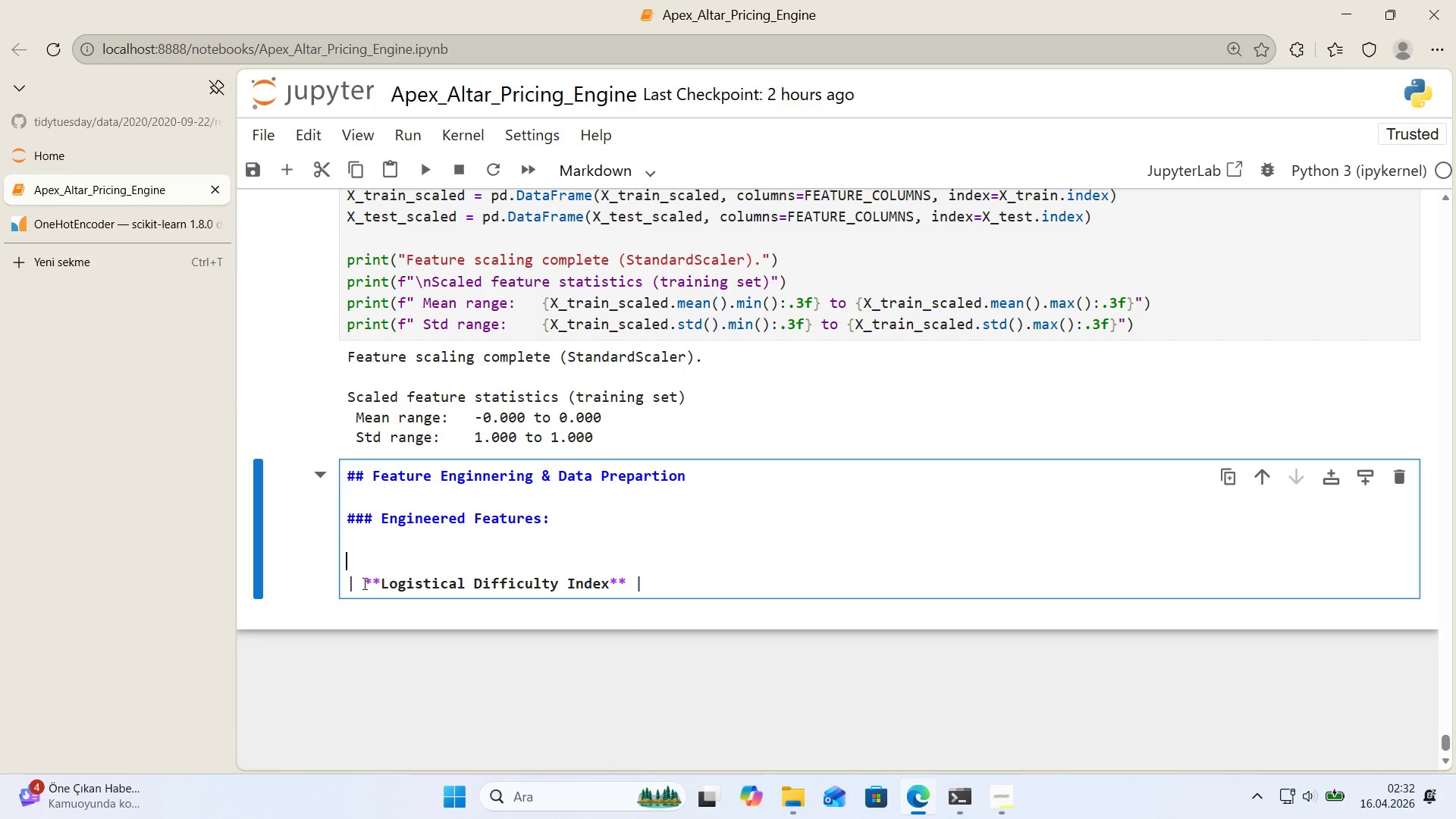 
left_click_drag(start_coordinate=[363, 583], to_coordinate=[331, 583])
 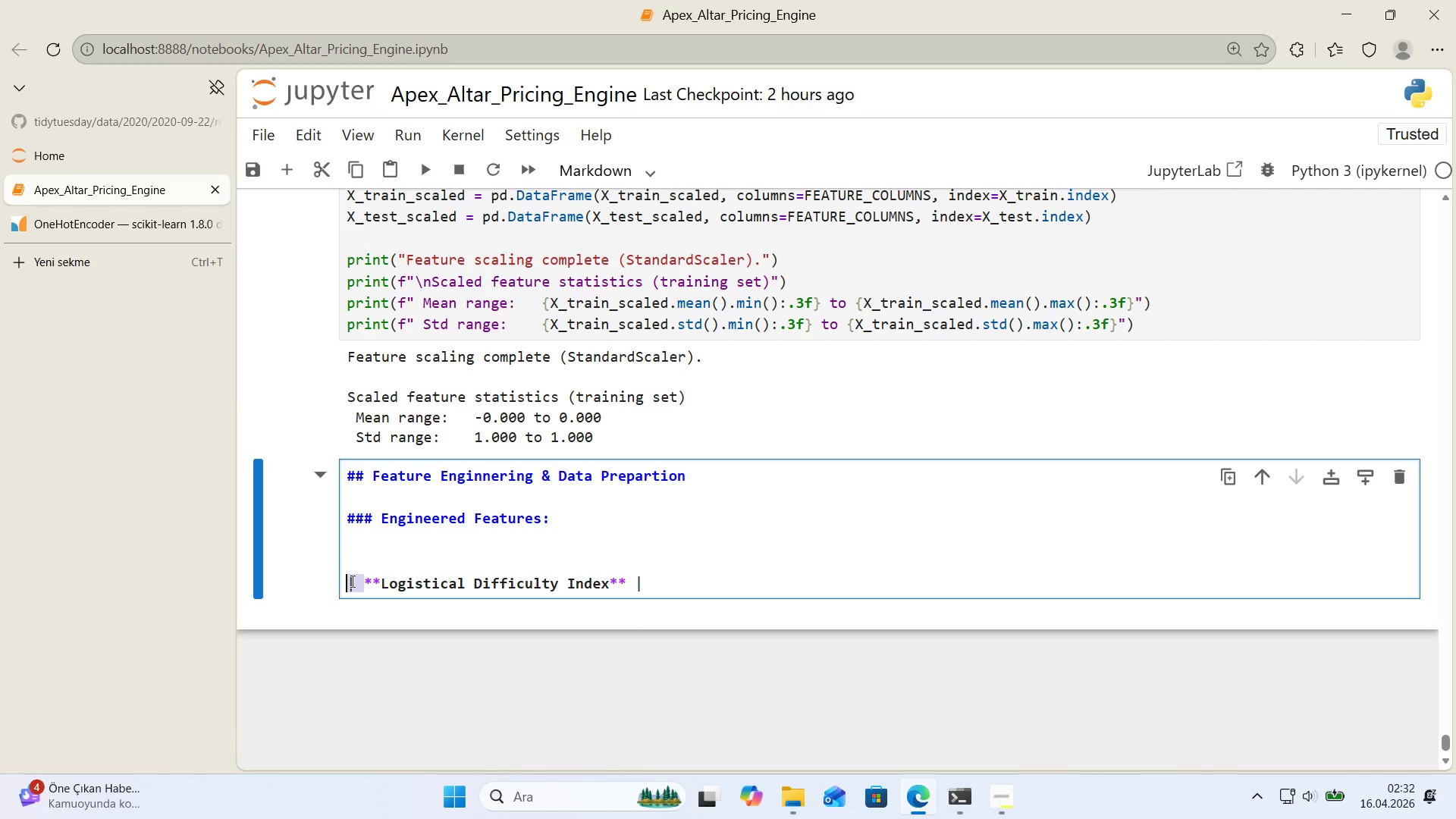 
key(Backspace)
 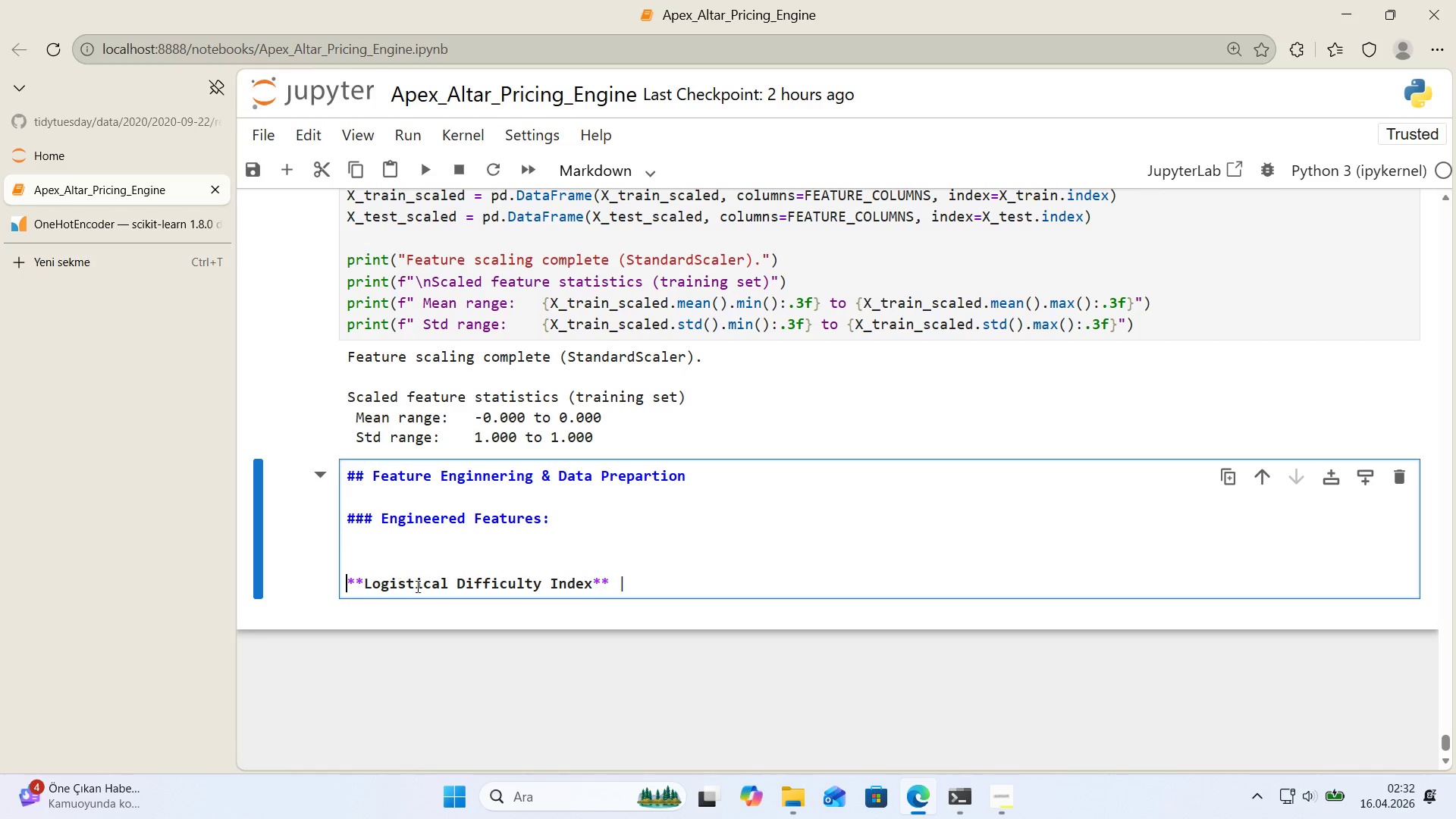 
key(Backspace)
 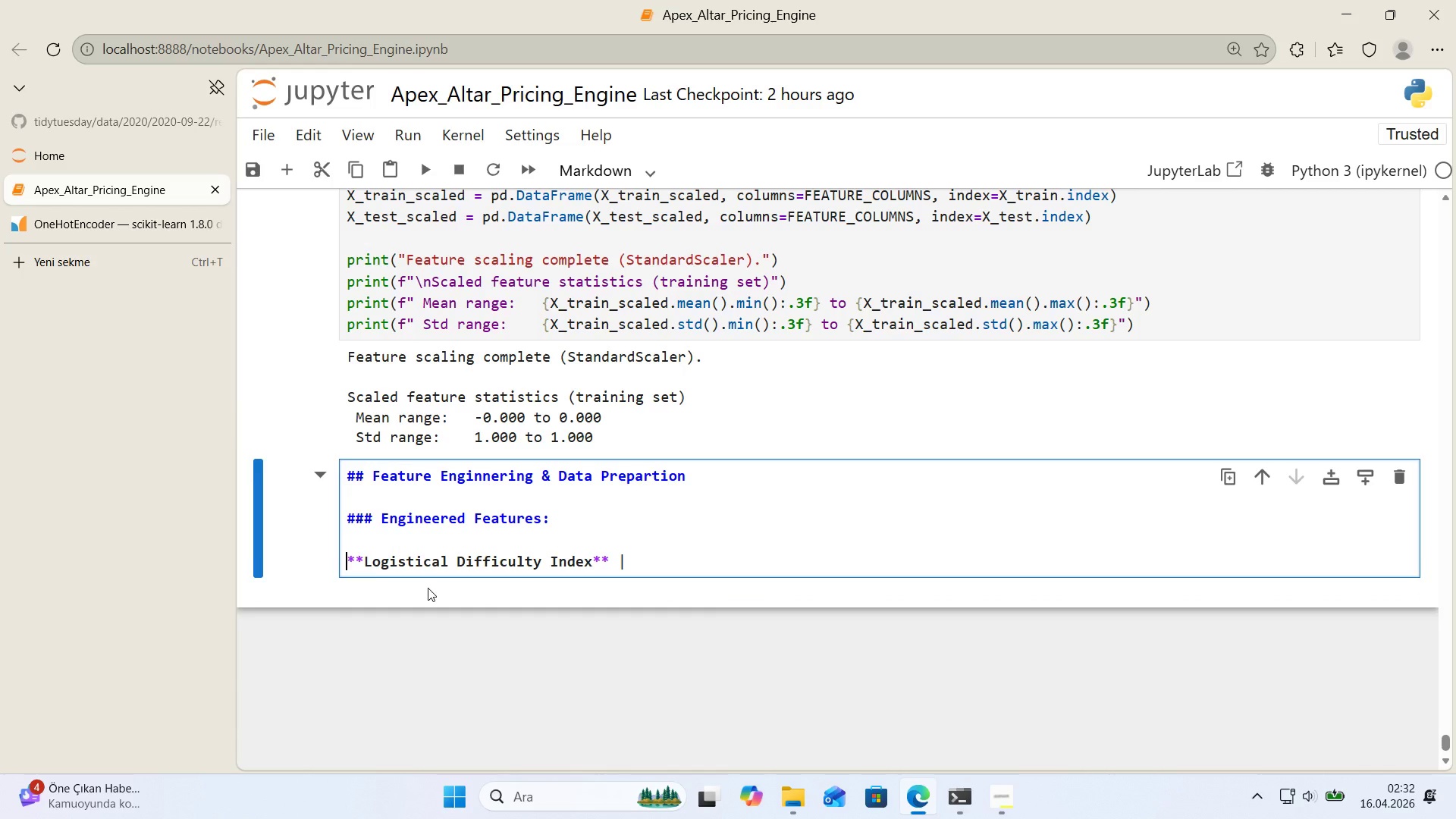 
key(Backspace)
 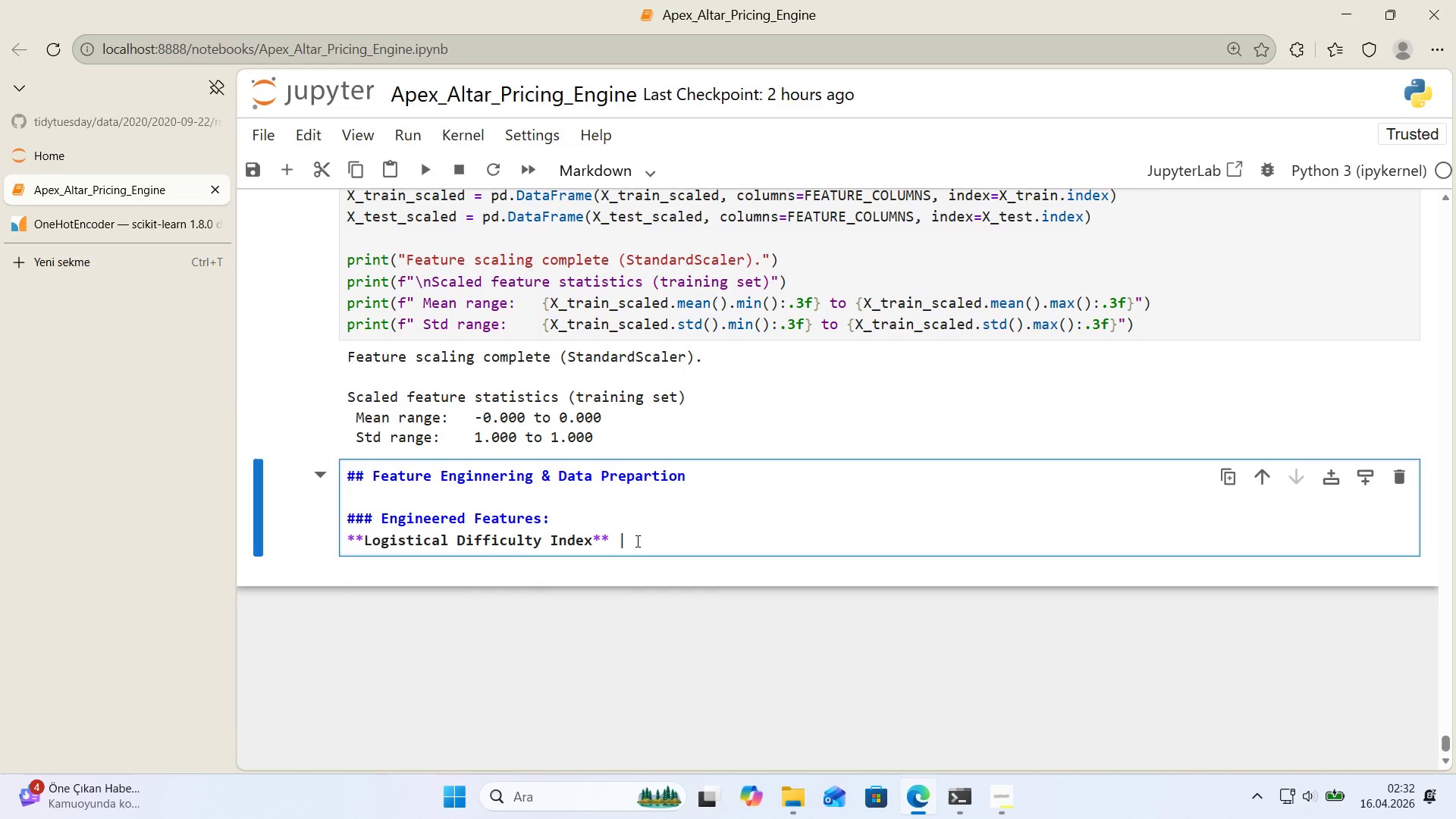 
left_click_drag(start_coordinate=[636, 541], to_coordinate=[604, 550])
 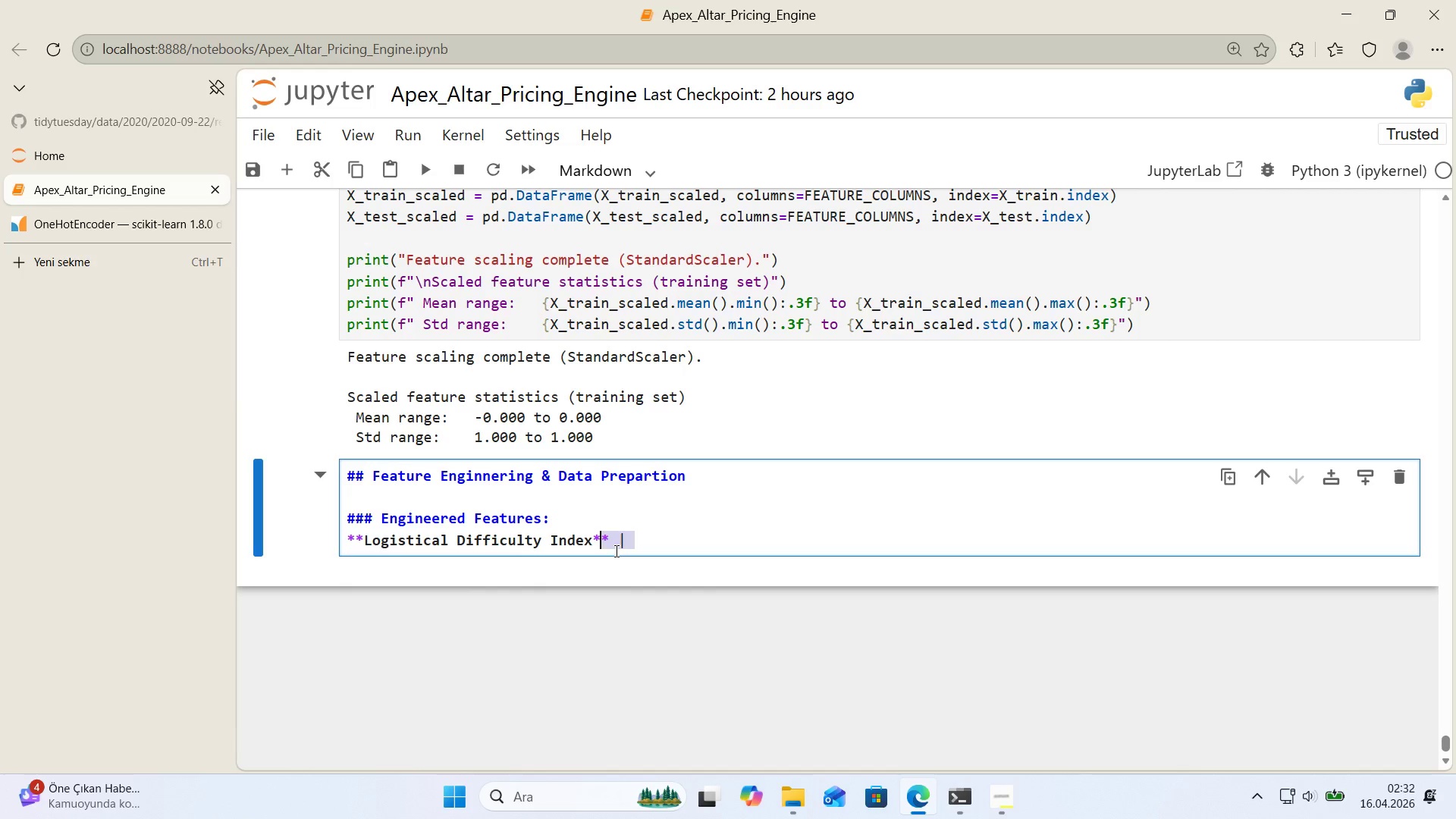 
left_click([615, 551])
 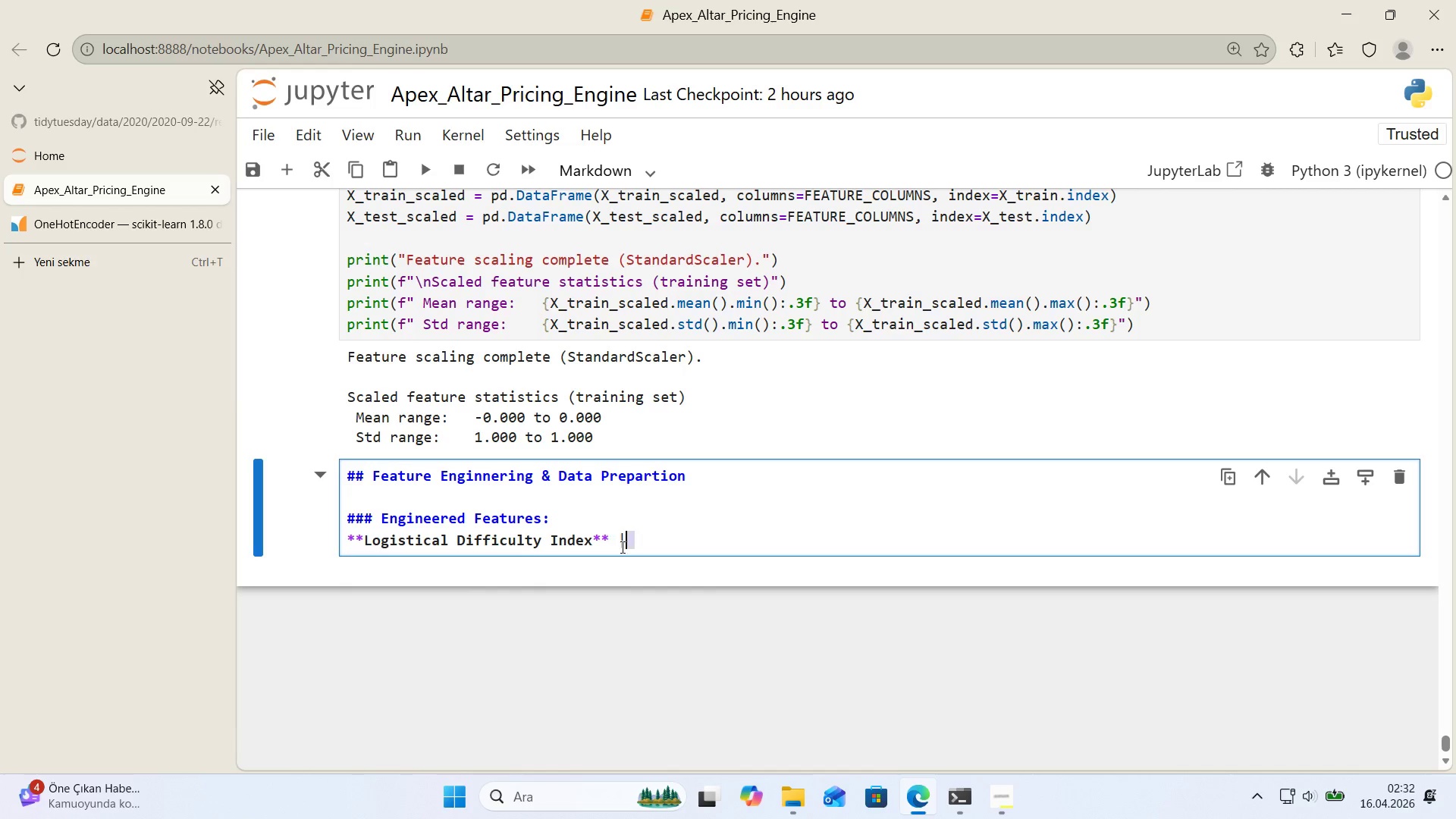 
left_click_drag(start_coordinate=[632, 544], to_coordinate=[608, 549])
 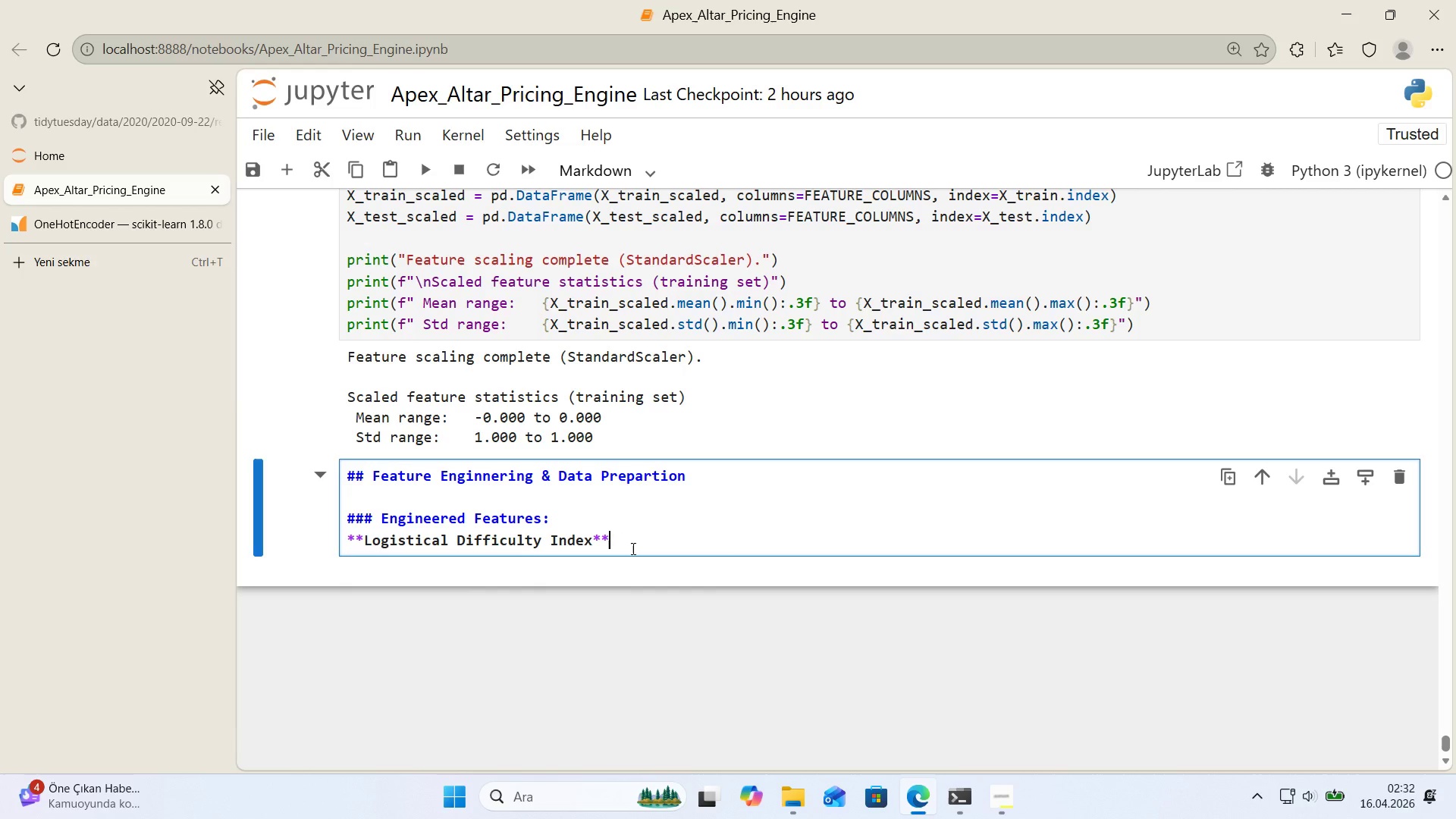 
key(Backspace)
 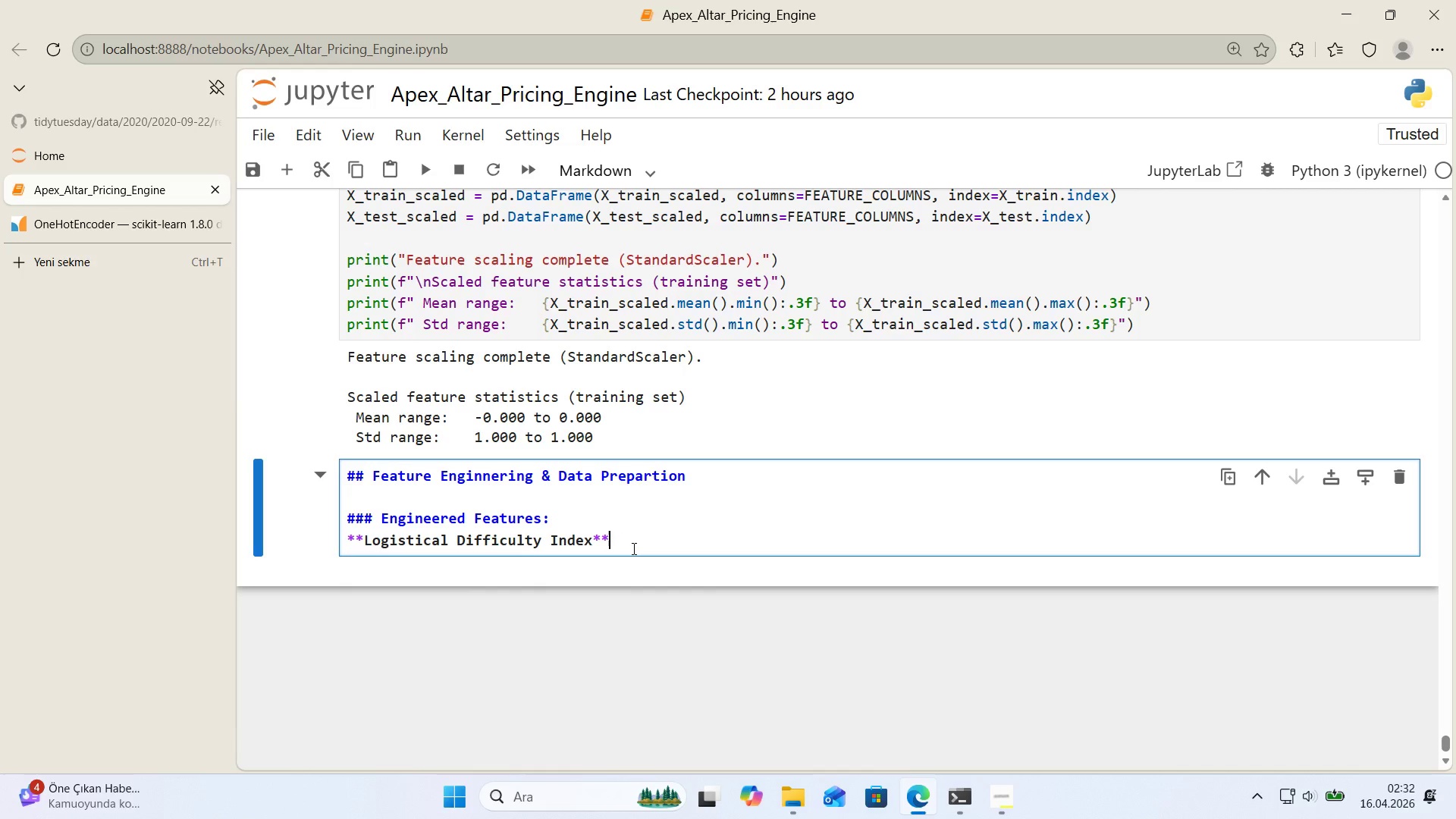 
wait(6.36)
 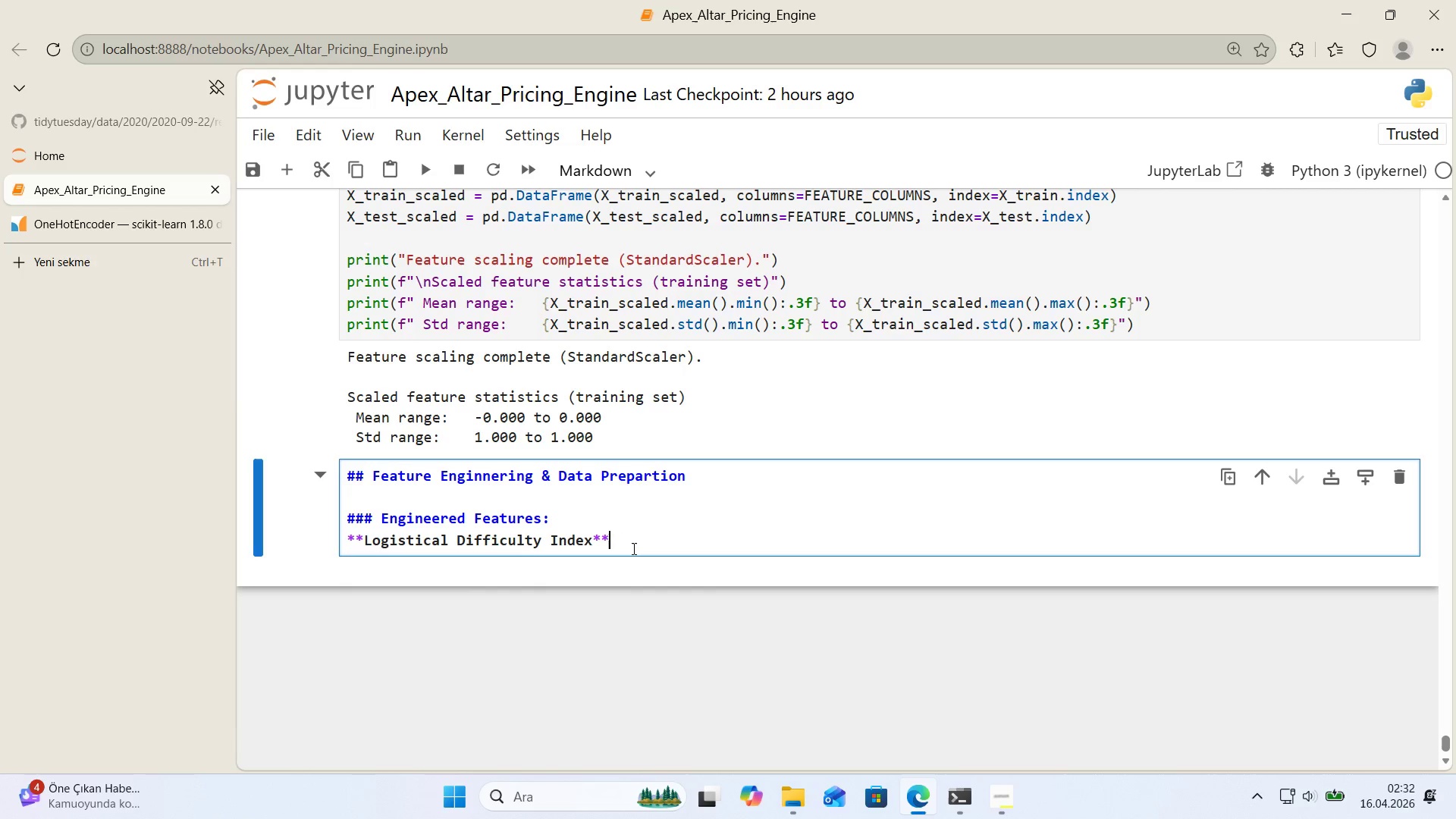 
left_click([588, 520])
 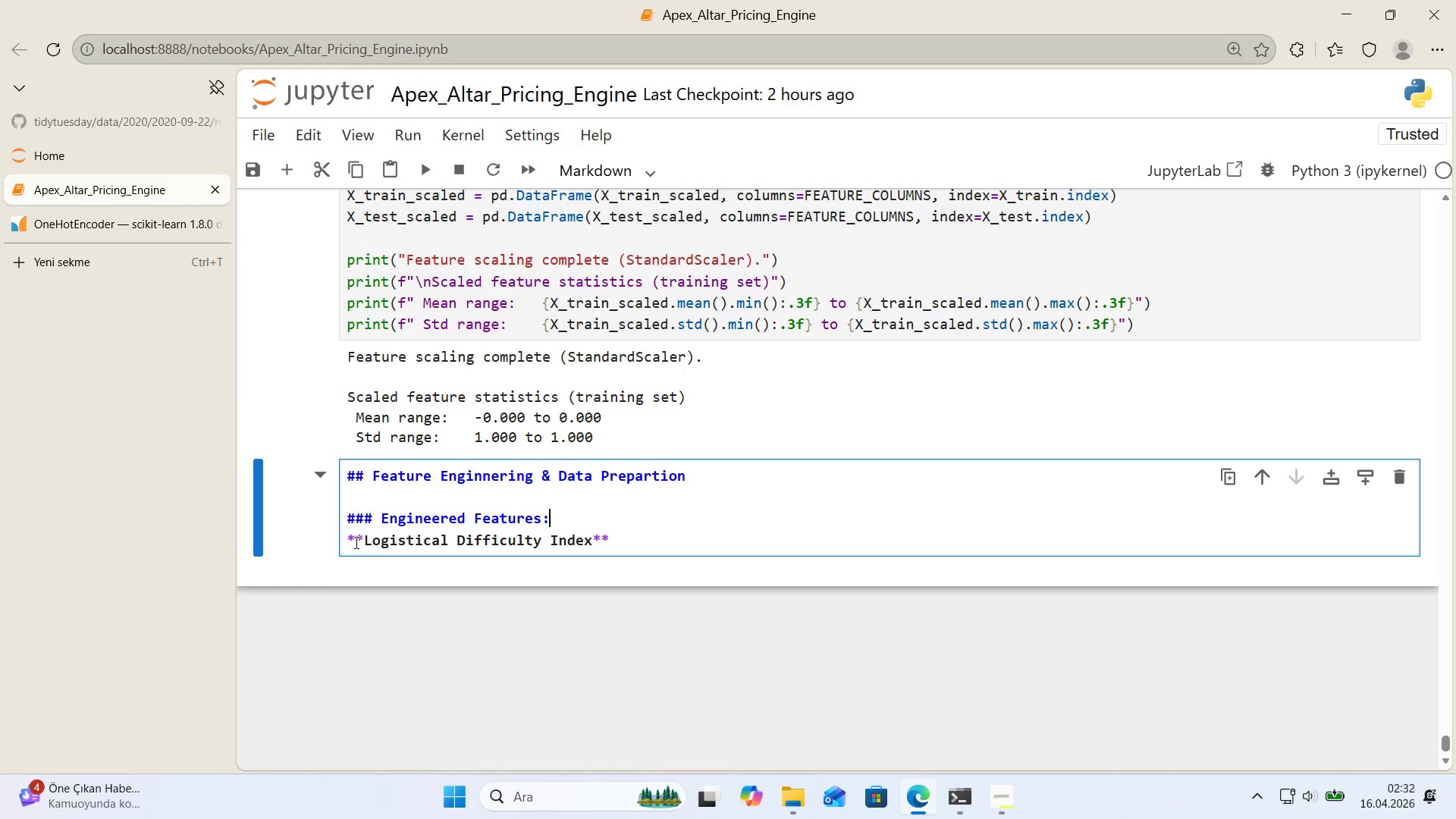 
left_click([349, 542])
 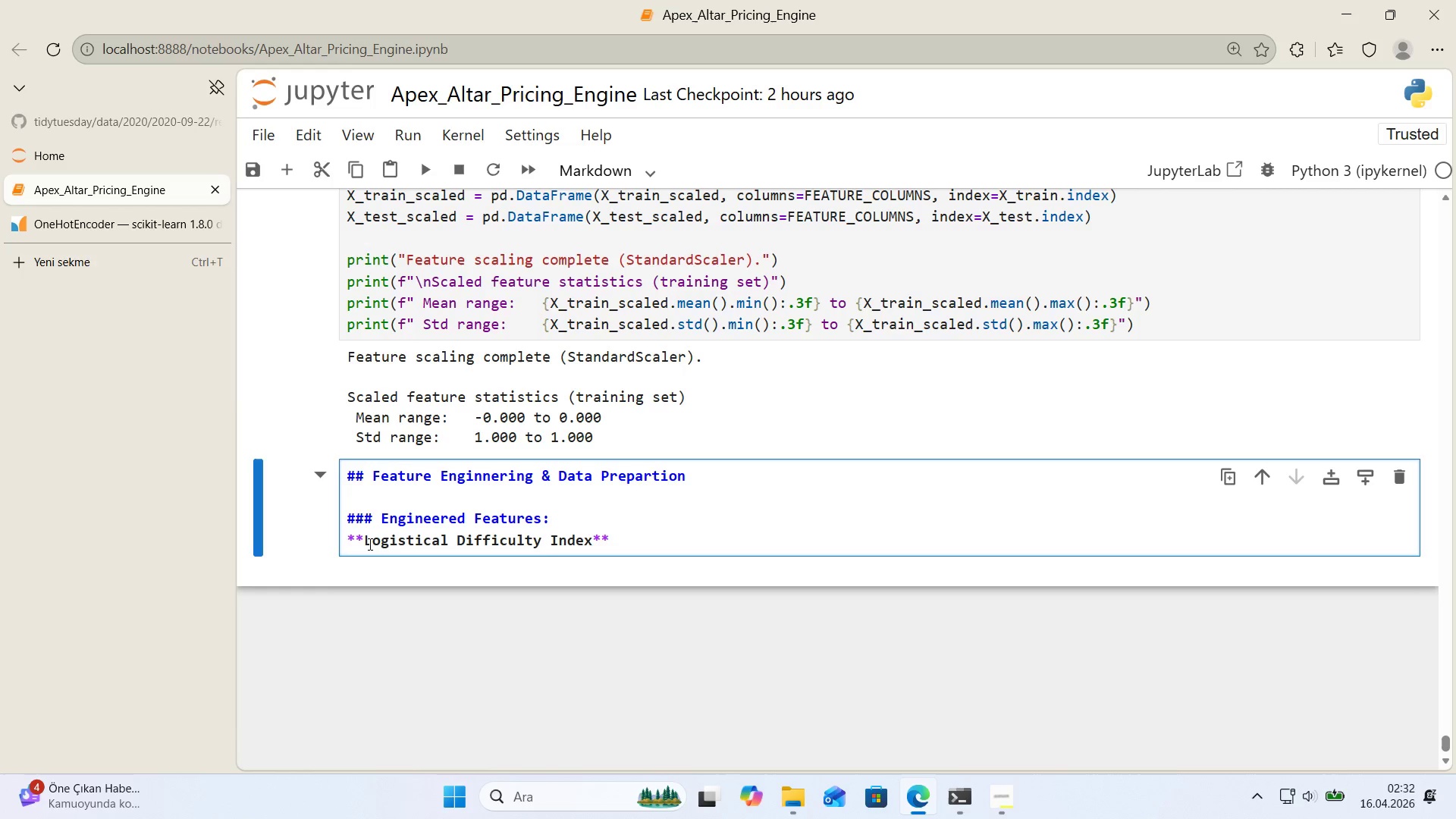 
key(NumpadSubtract)
 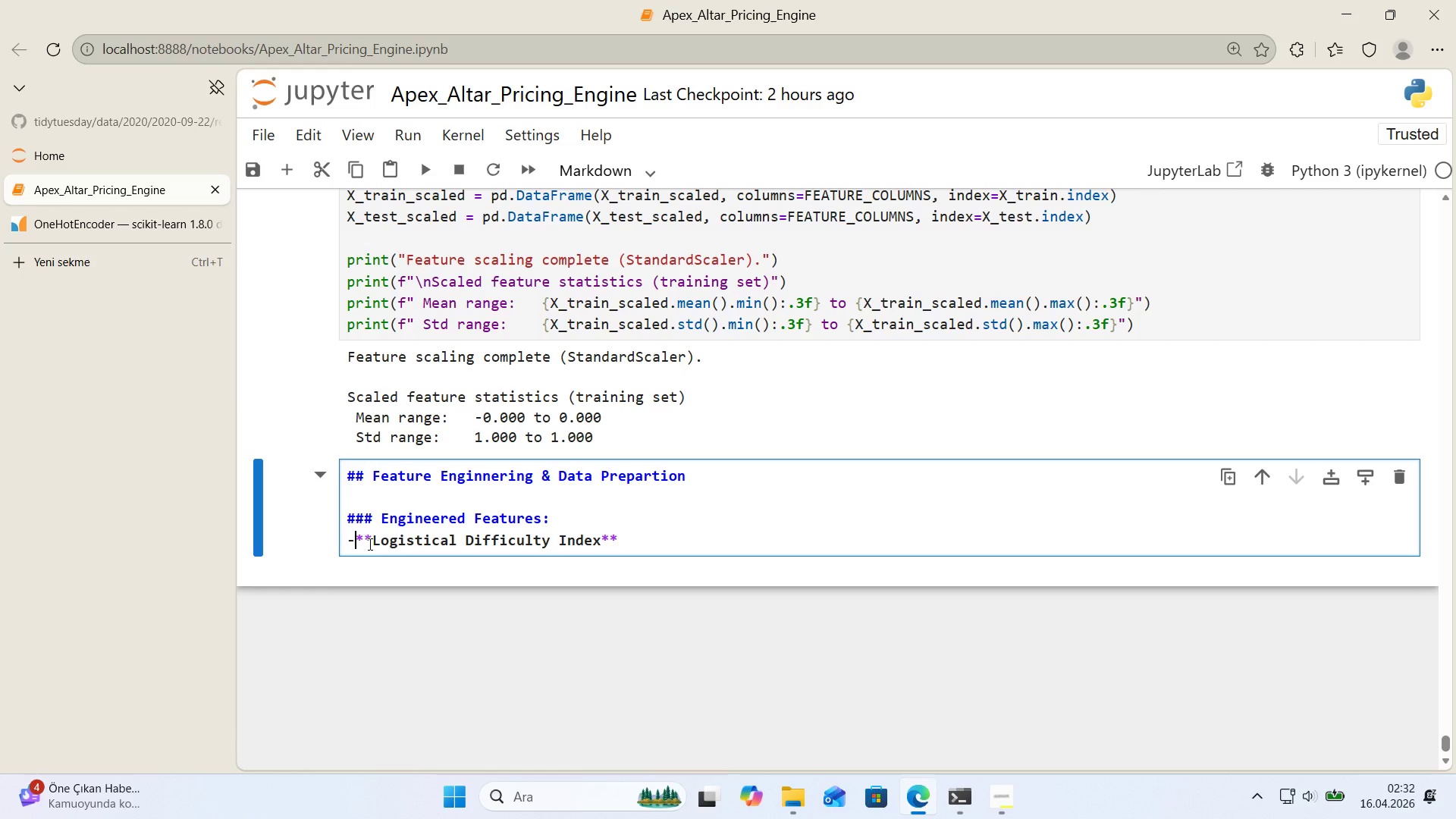 
key(Space)
 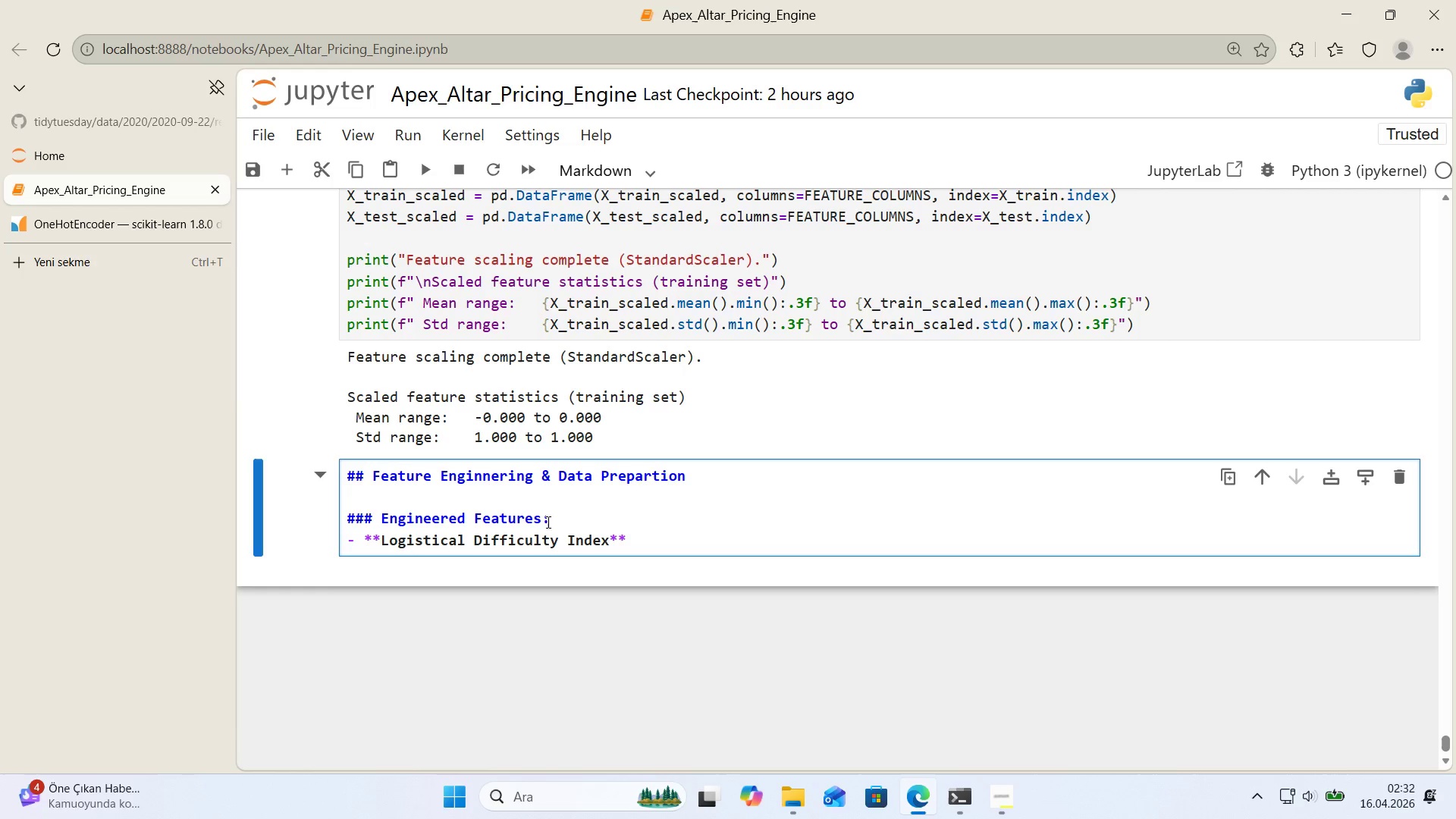 
left_click([563, 519])
 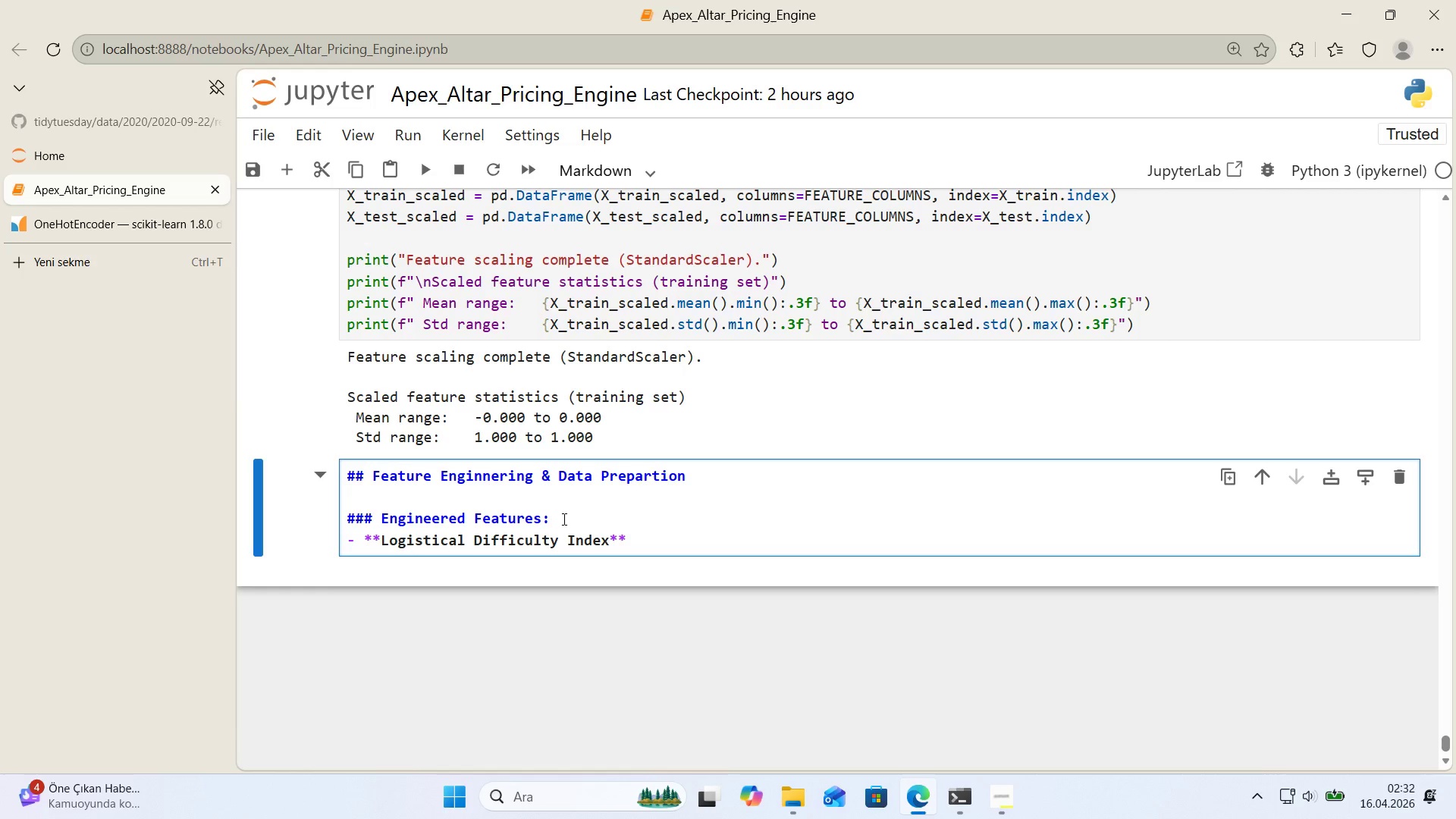 
wait(10.8)
 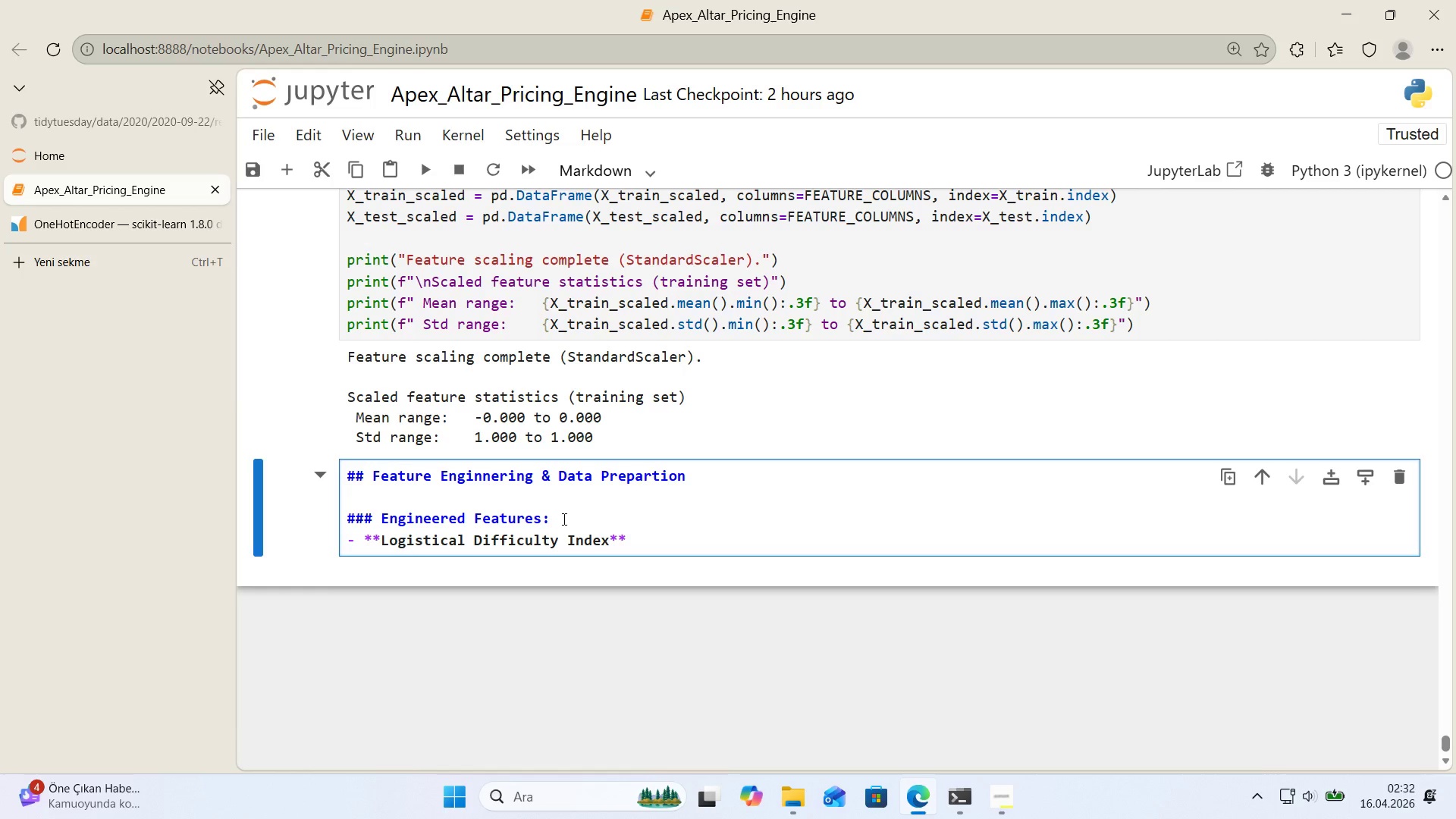 
left_click([610, 542])
 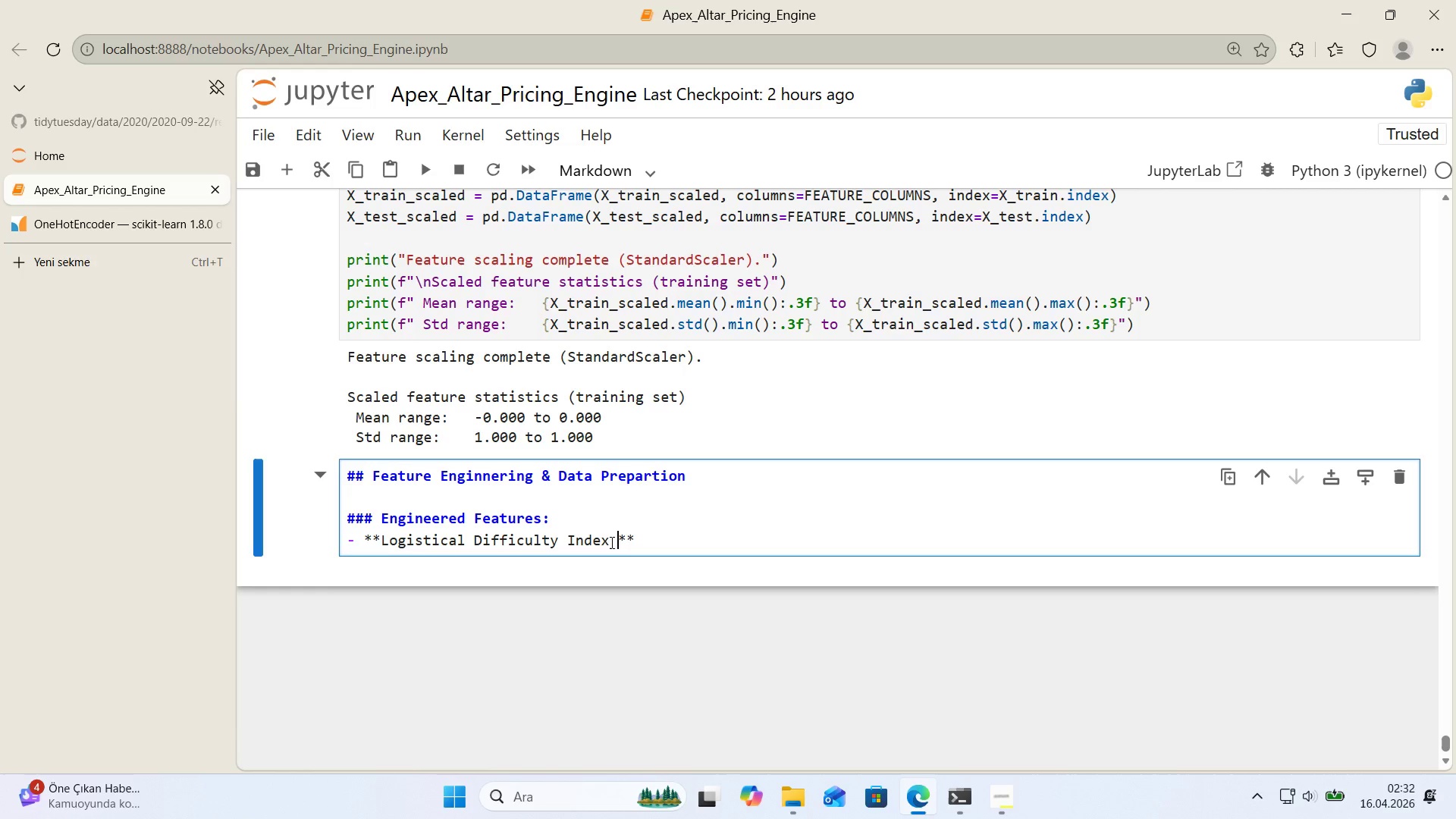 
key(Space)
 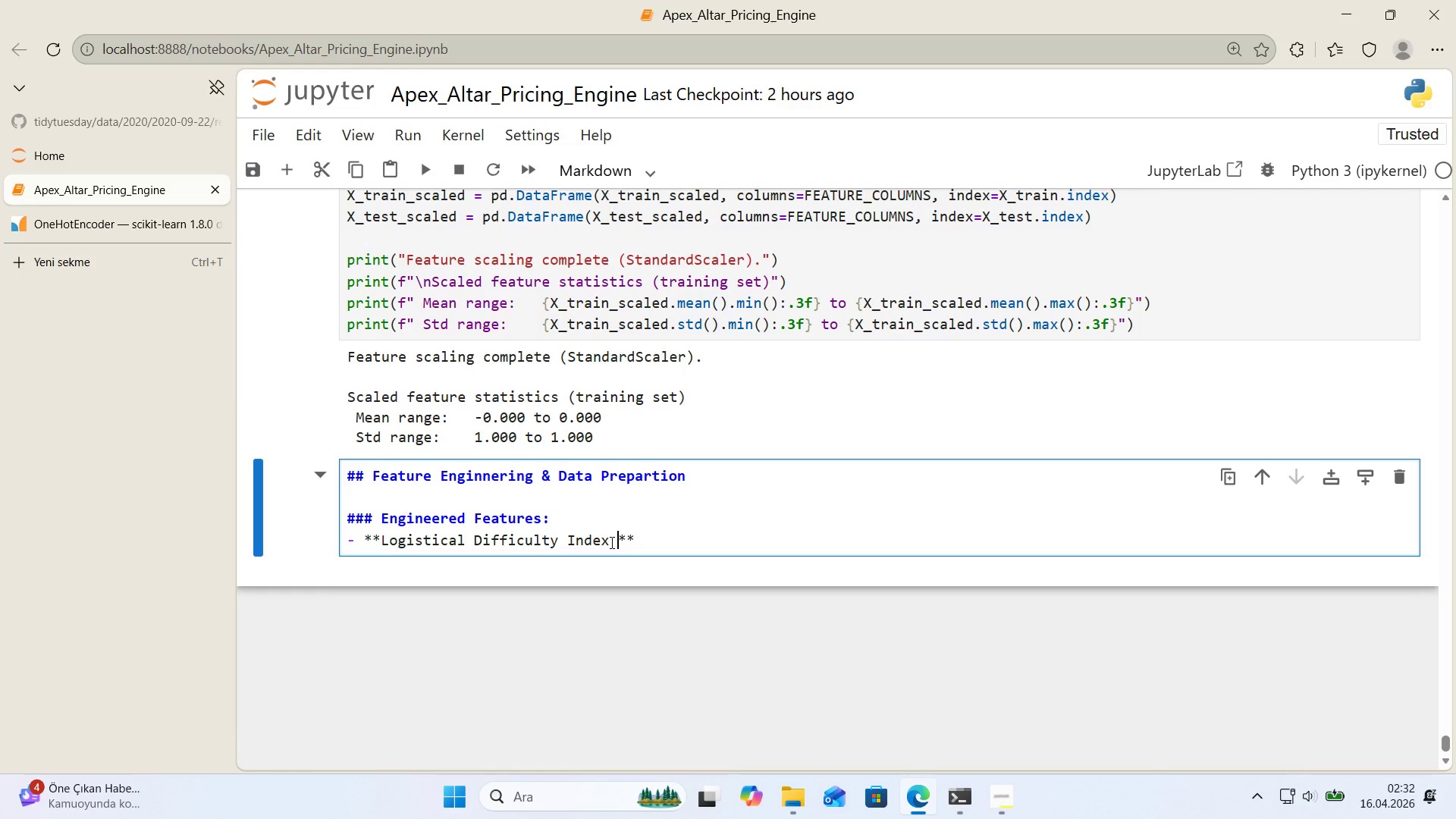 
key(Shift+9)
 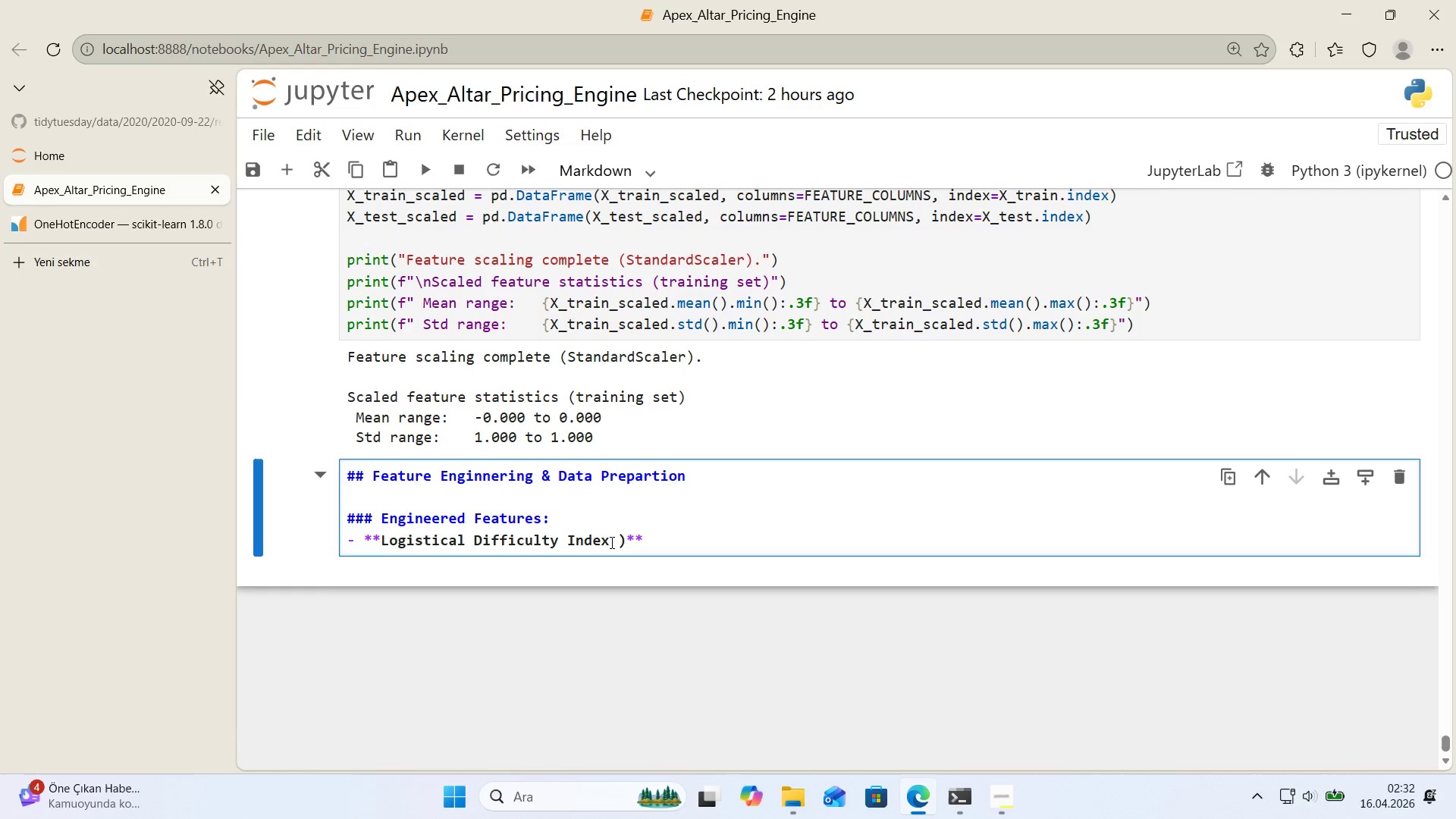 
key(ArrowLeft)
 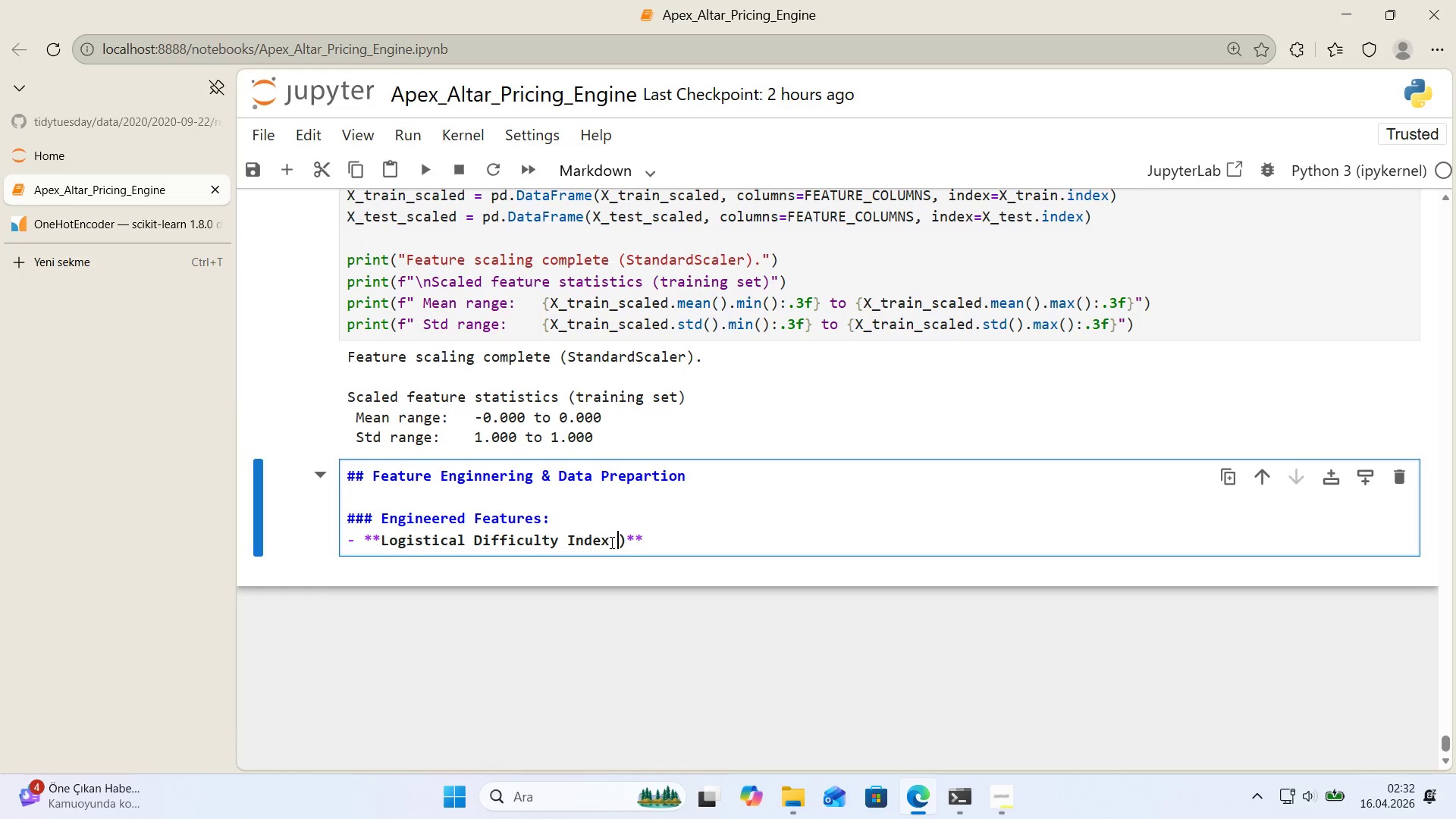 
type(*LDI)
 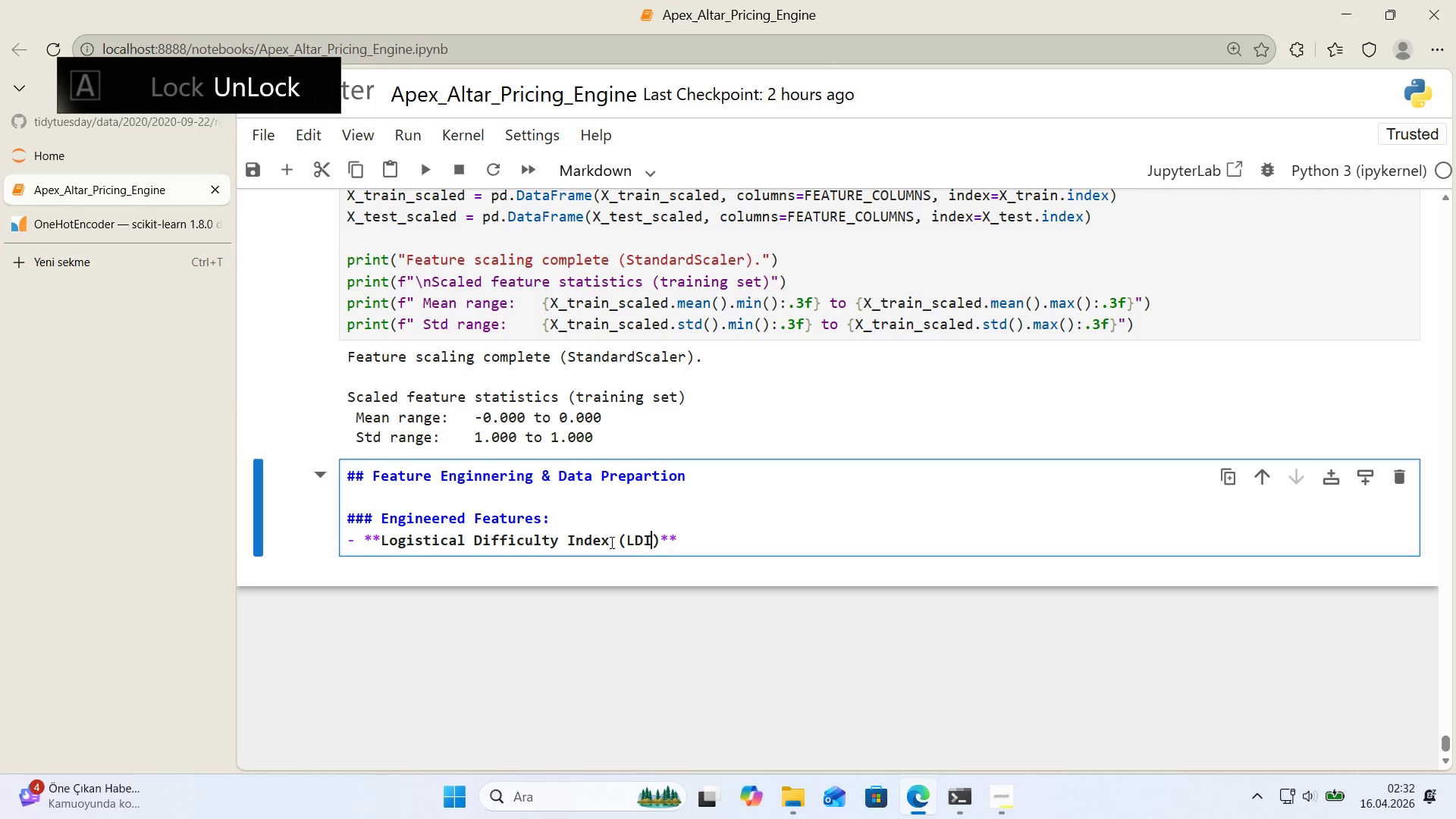 
key(ArrowRight)
 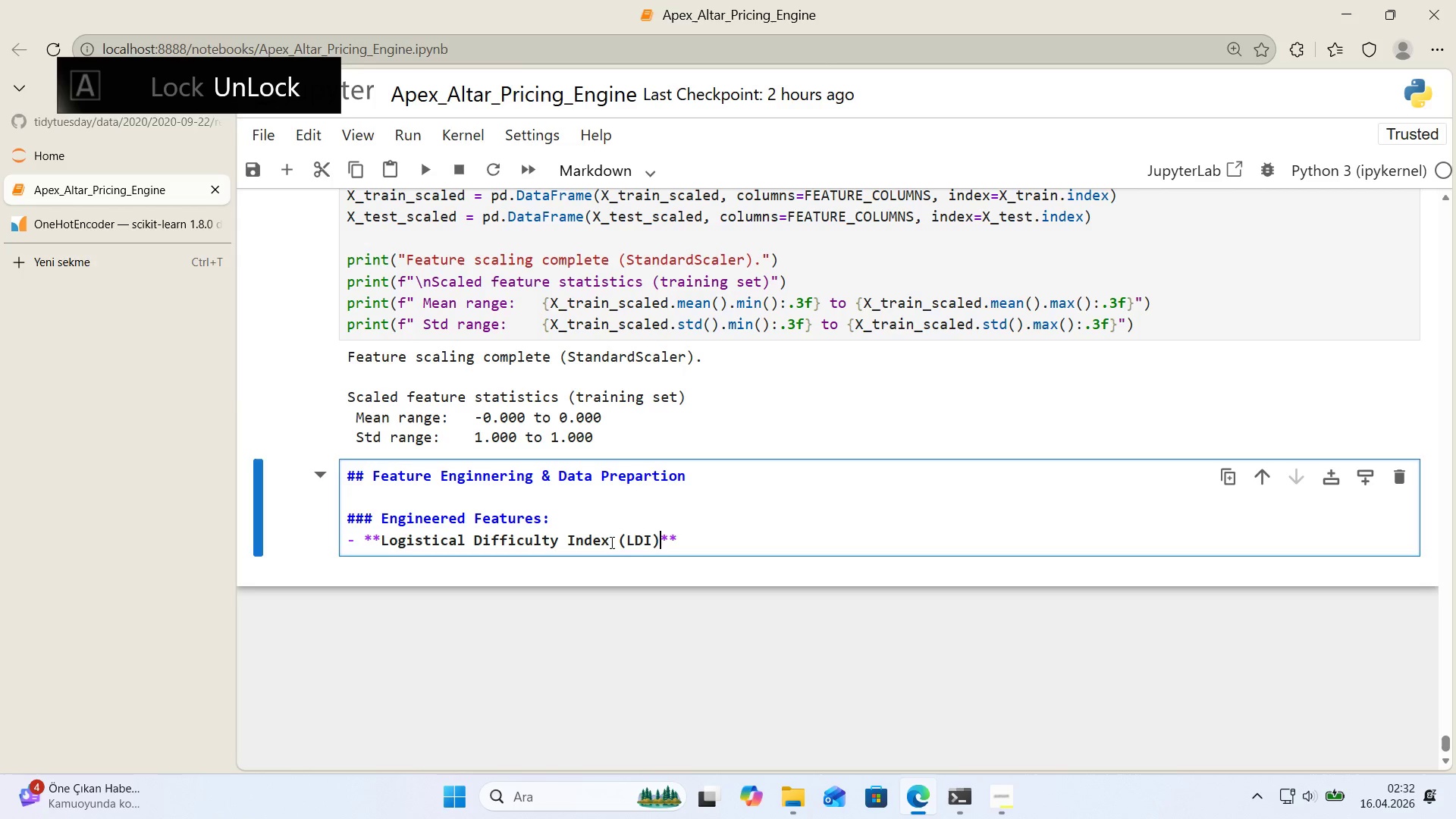 
key(ArrowRight)
 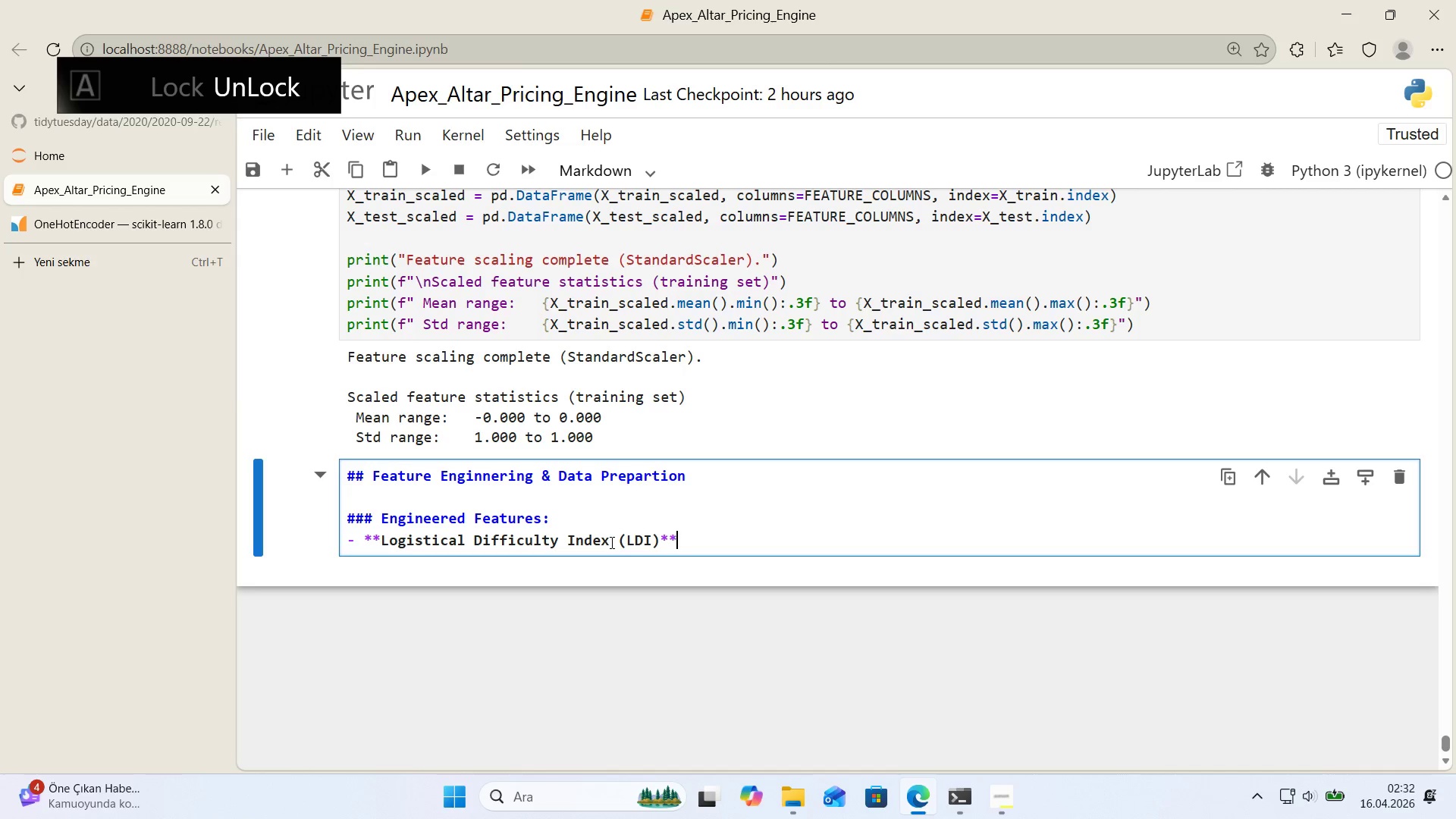 
key(ArrowRight)
 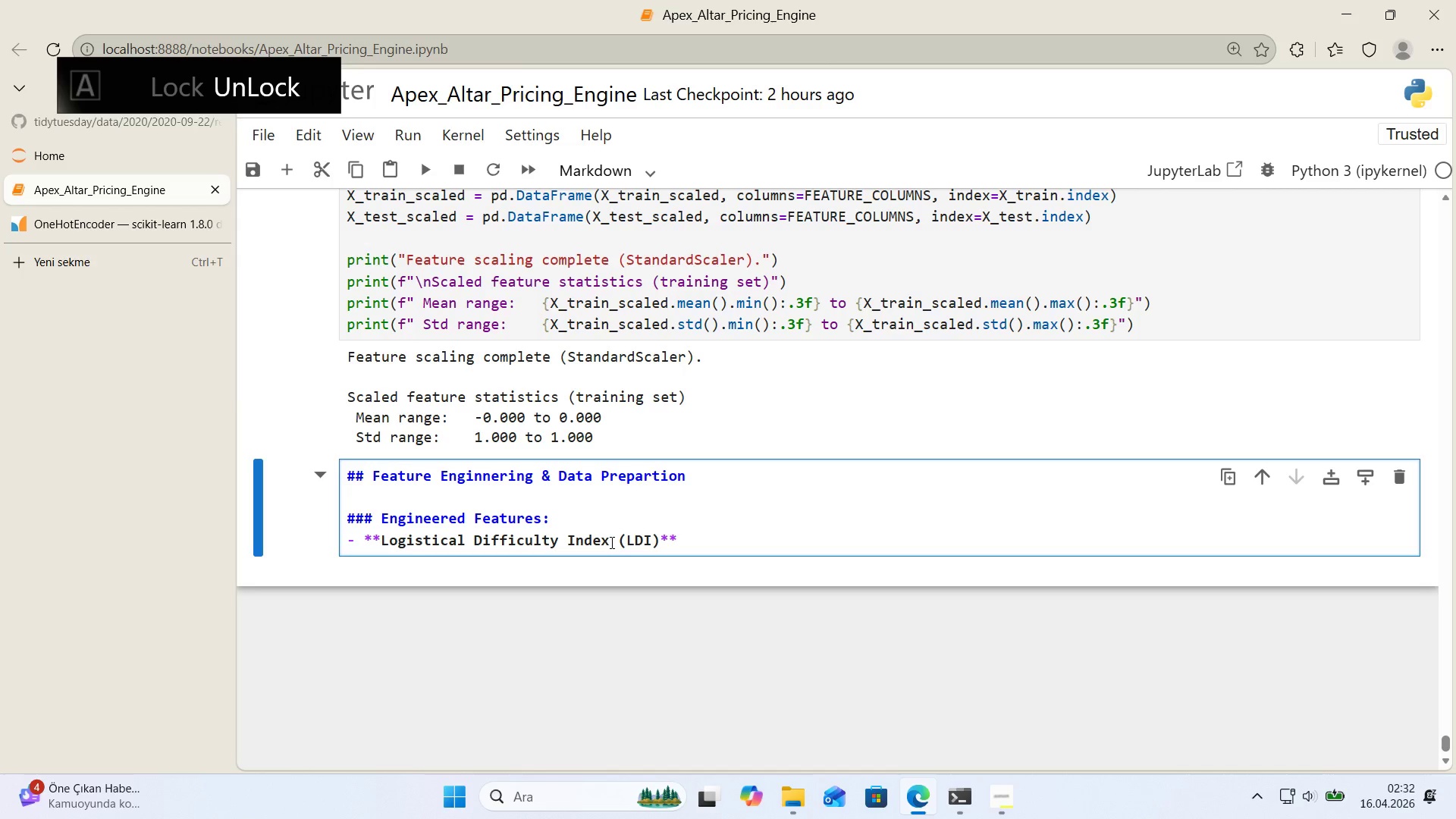 
hold_key(key=ShiftRight, duration=0.34)
 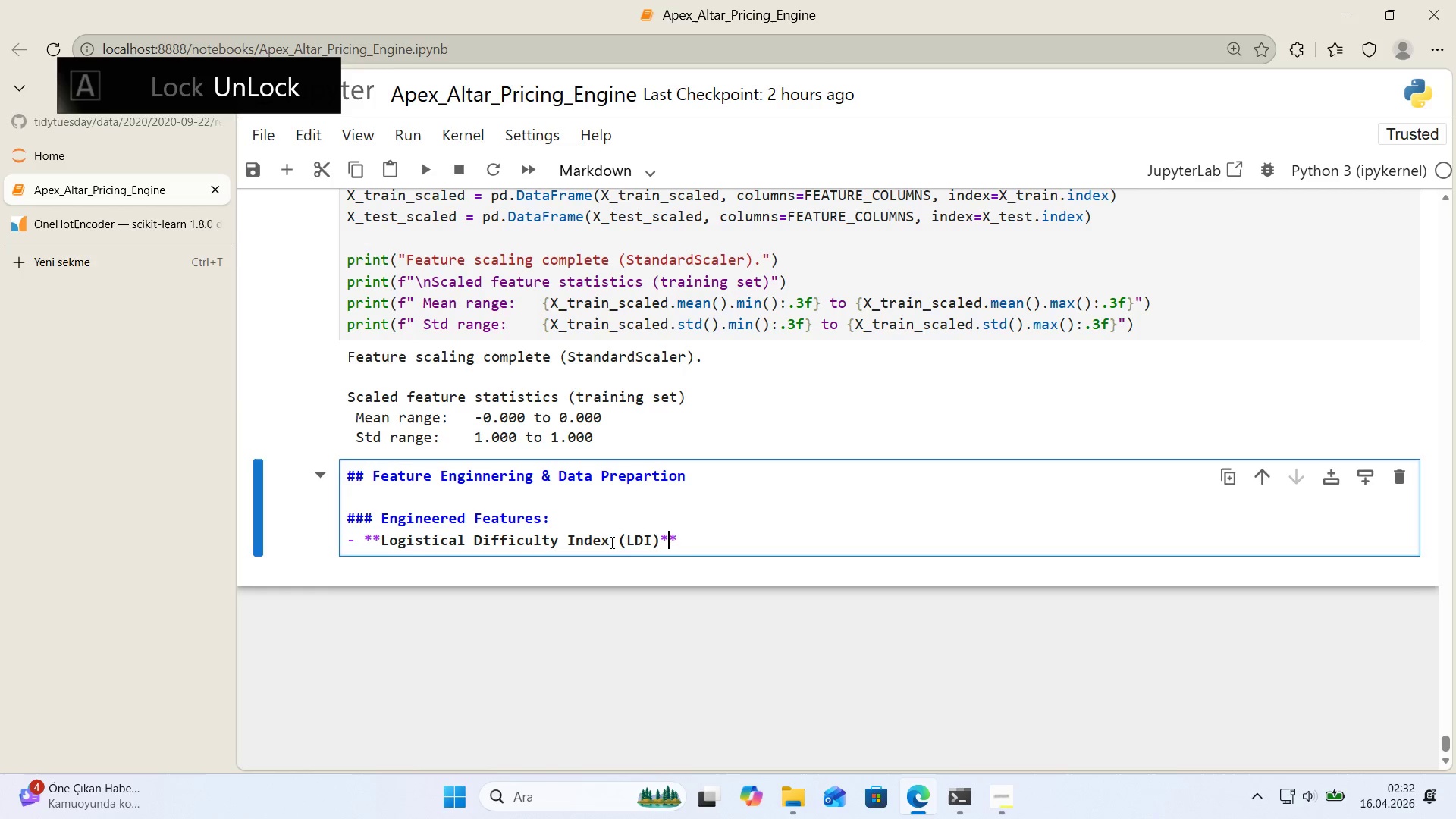 
key(ArrowLeft)
 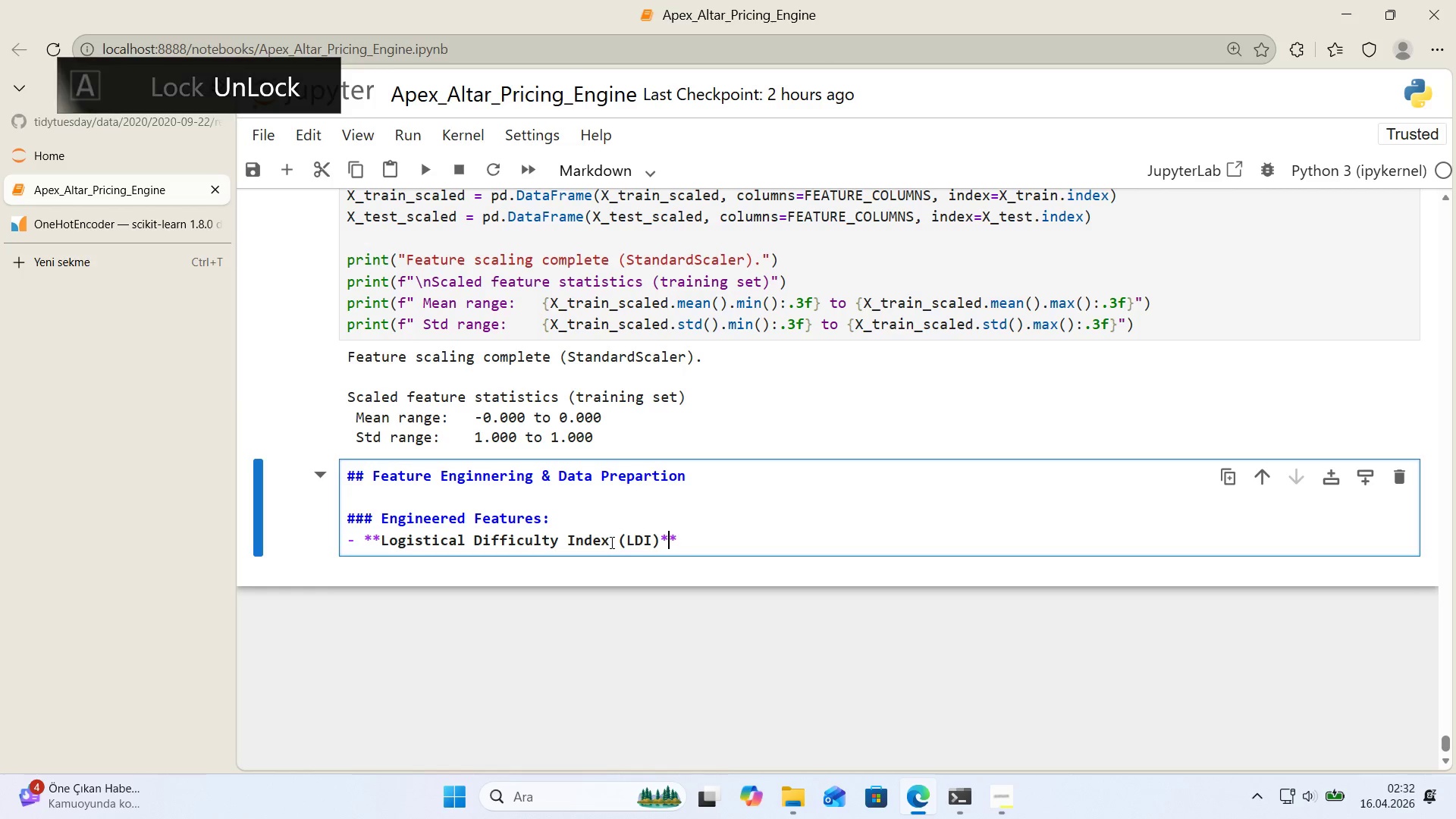 
key(ArrowLeft)
 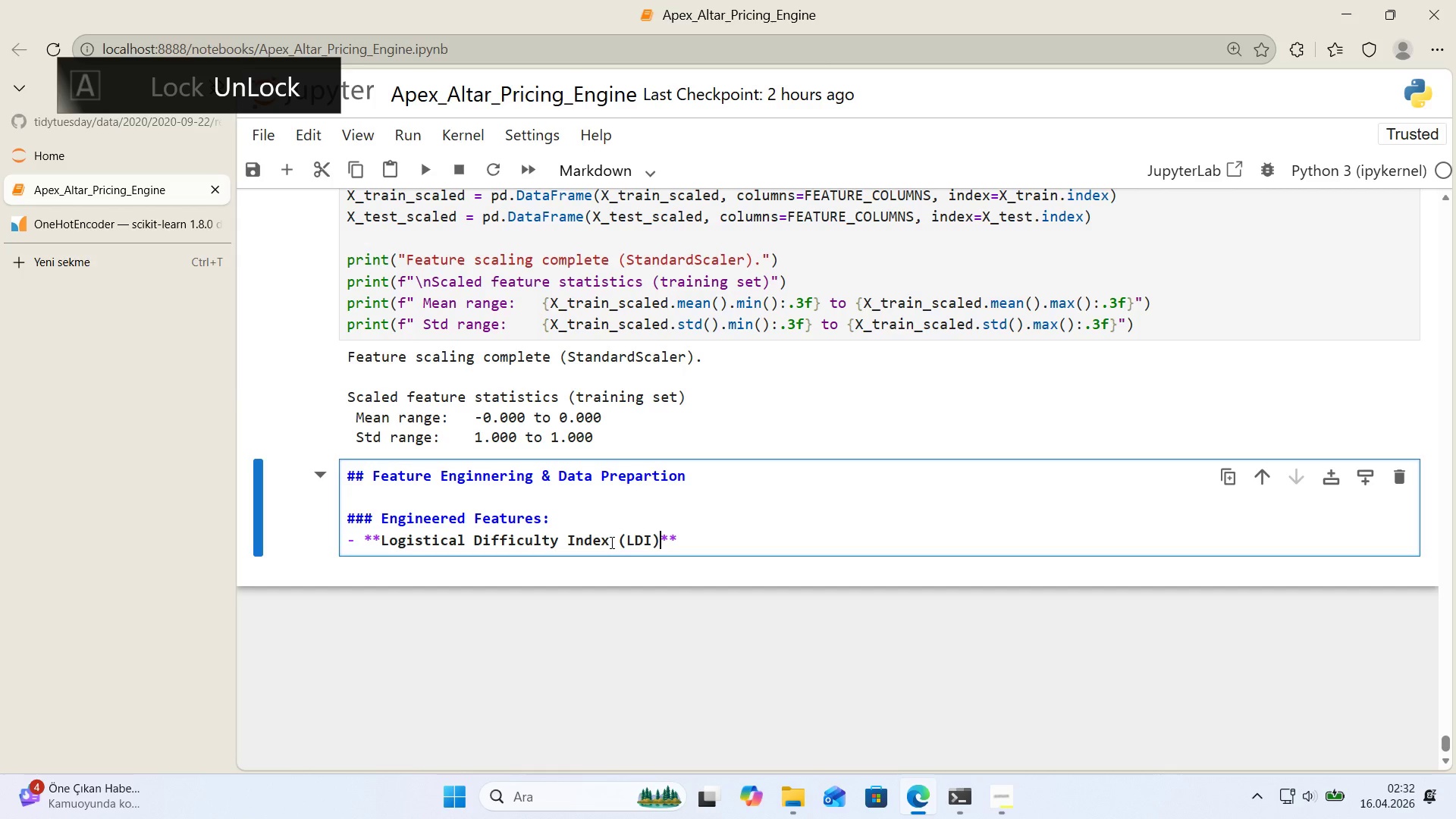 
key(Shift+ShiftRight)
 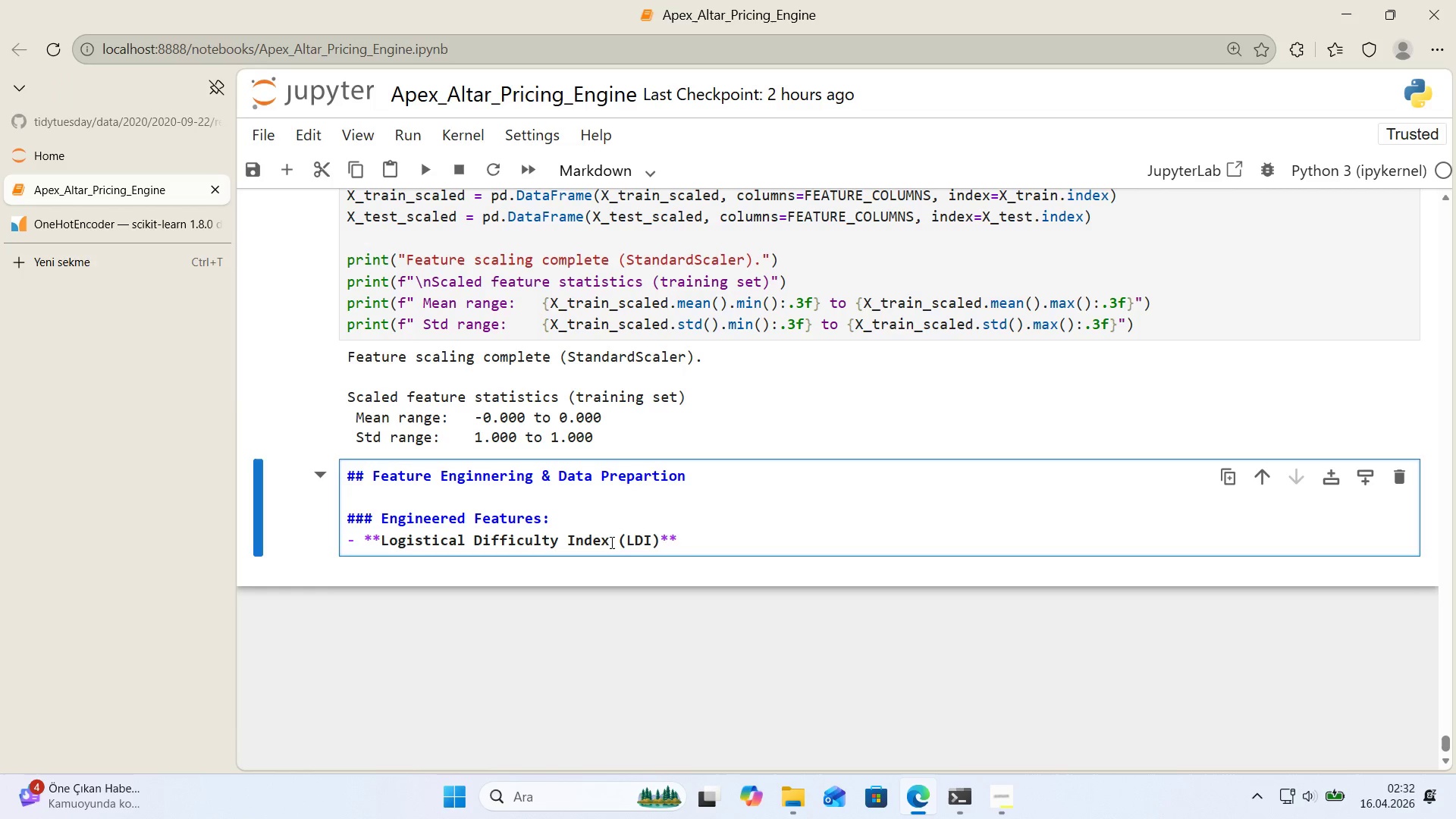 
key(Shift+Period)
 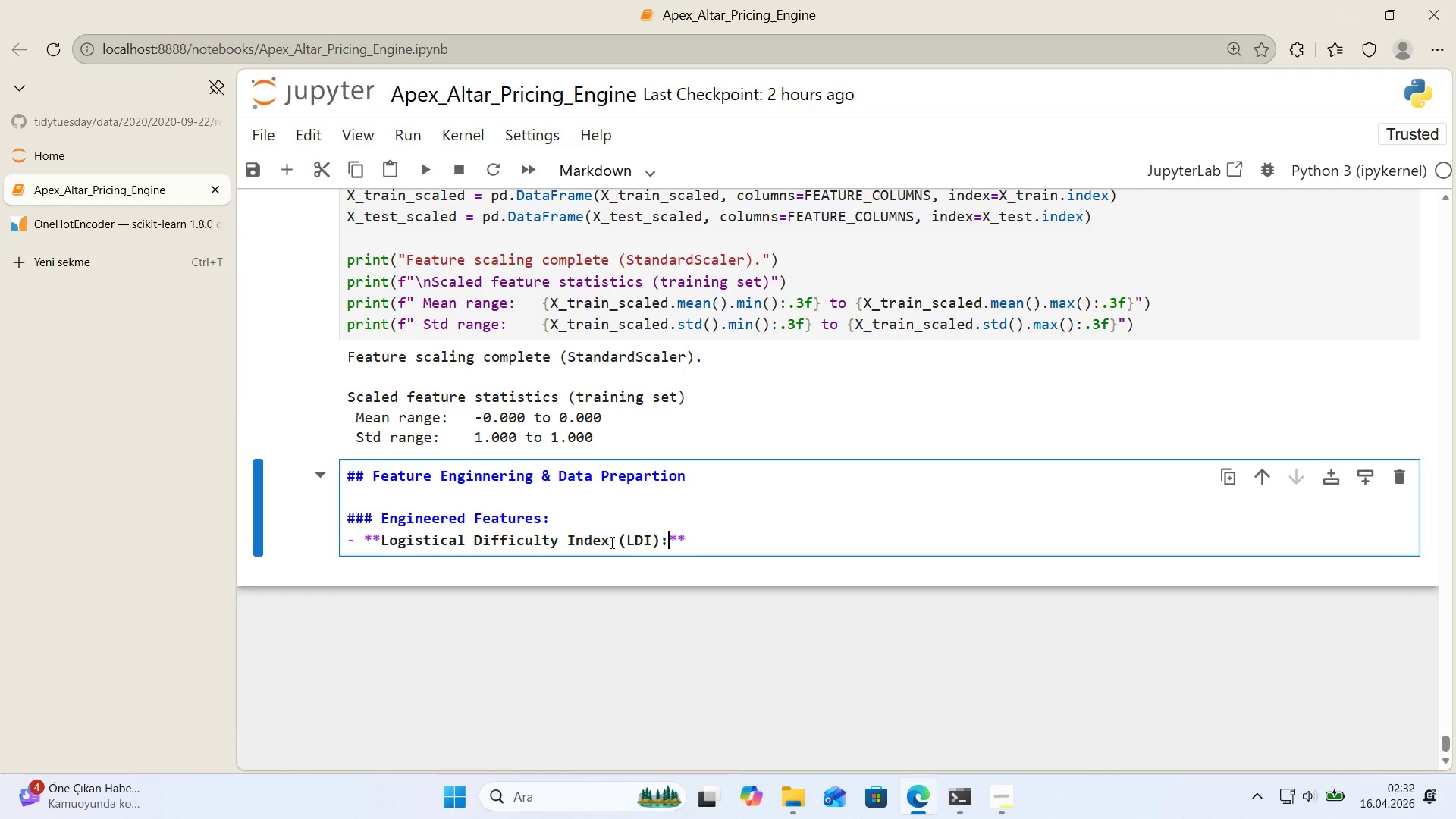 
key(ArrowRight)
 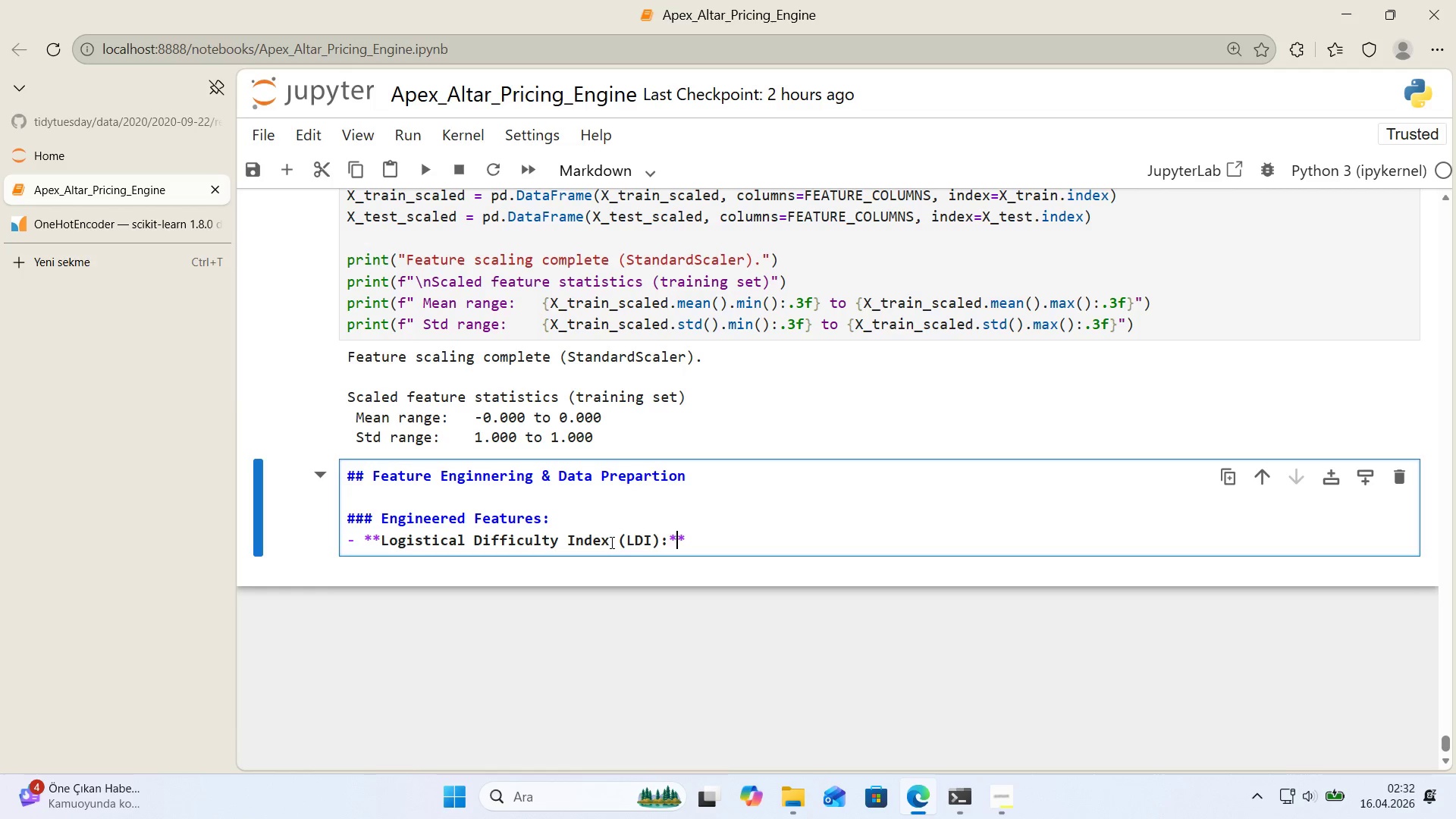 
key(ArrowRight)
 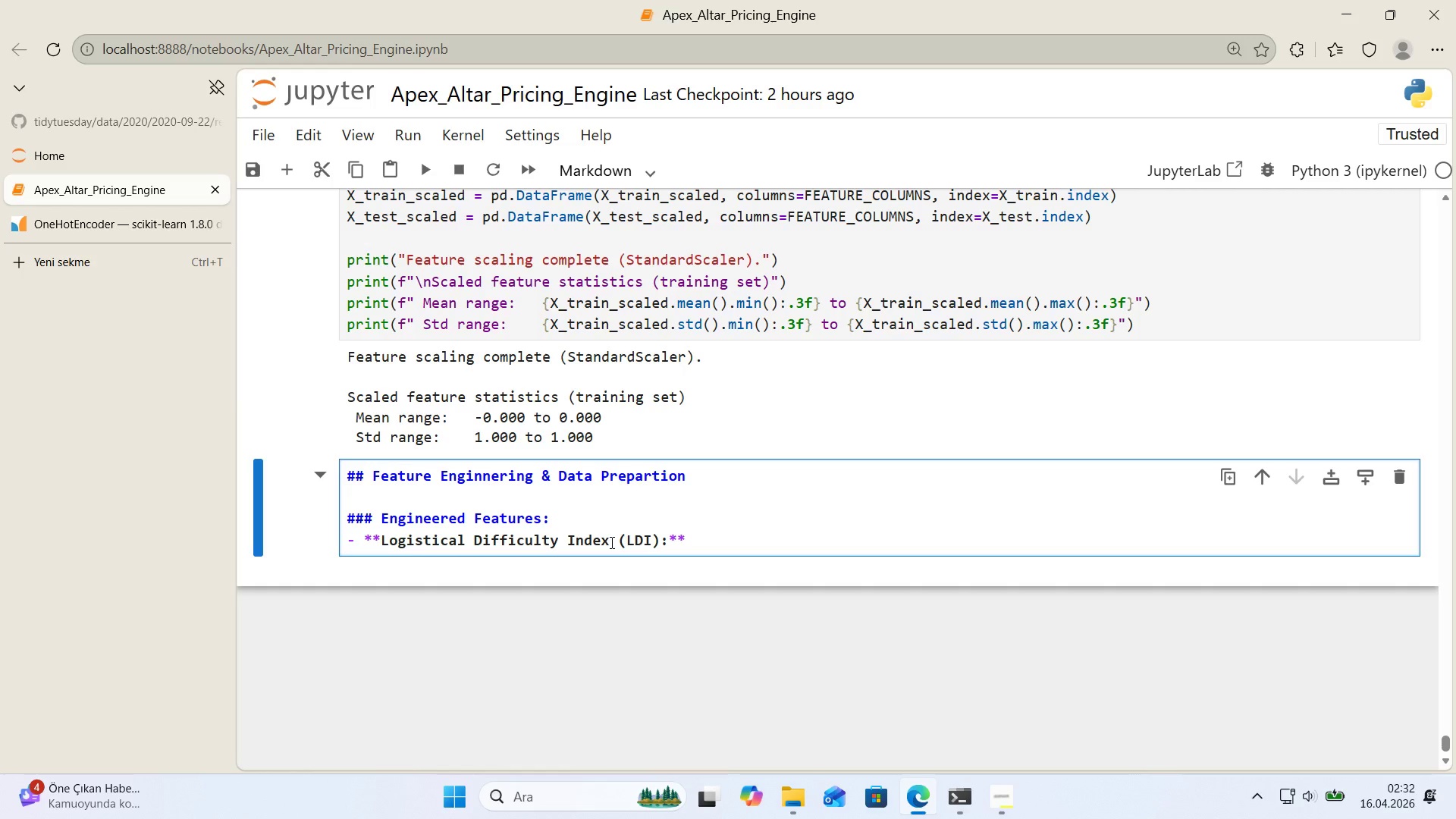 
type( Compos'te metr'c collumn)
key(Backspace)
key(Backspace)
key(Backspace)
key(Backspace)
type(umn)
key(Backspace)
key(Backspace)
key(Backspace)
key(Backspace)
type(mb'n'ng alt'tude *()
 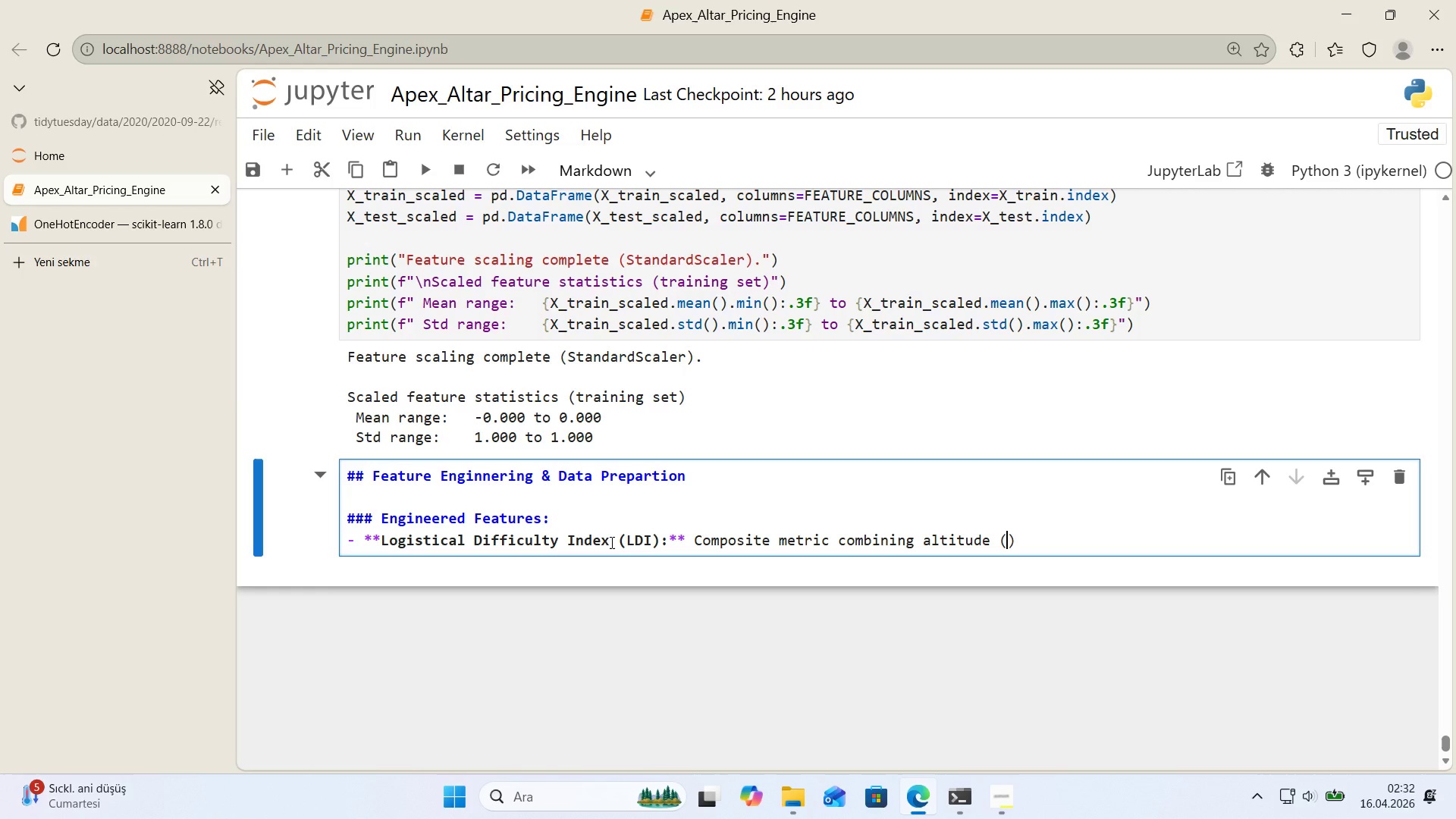 
 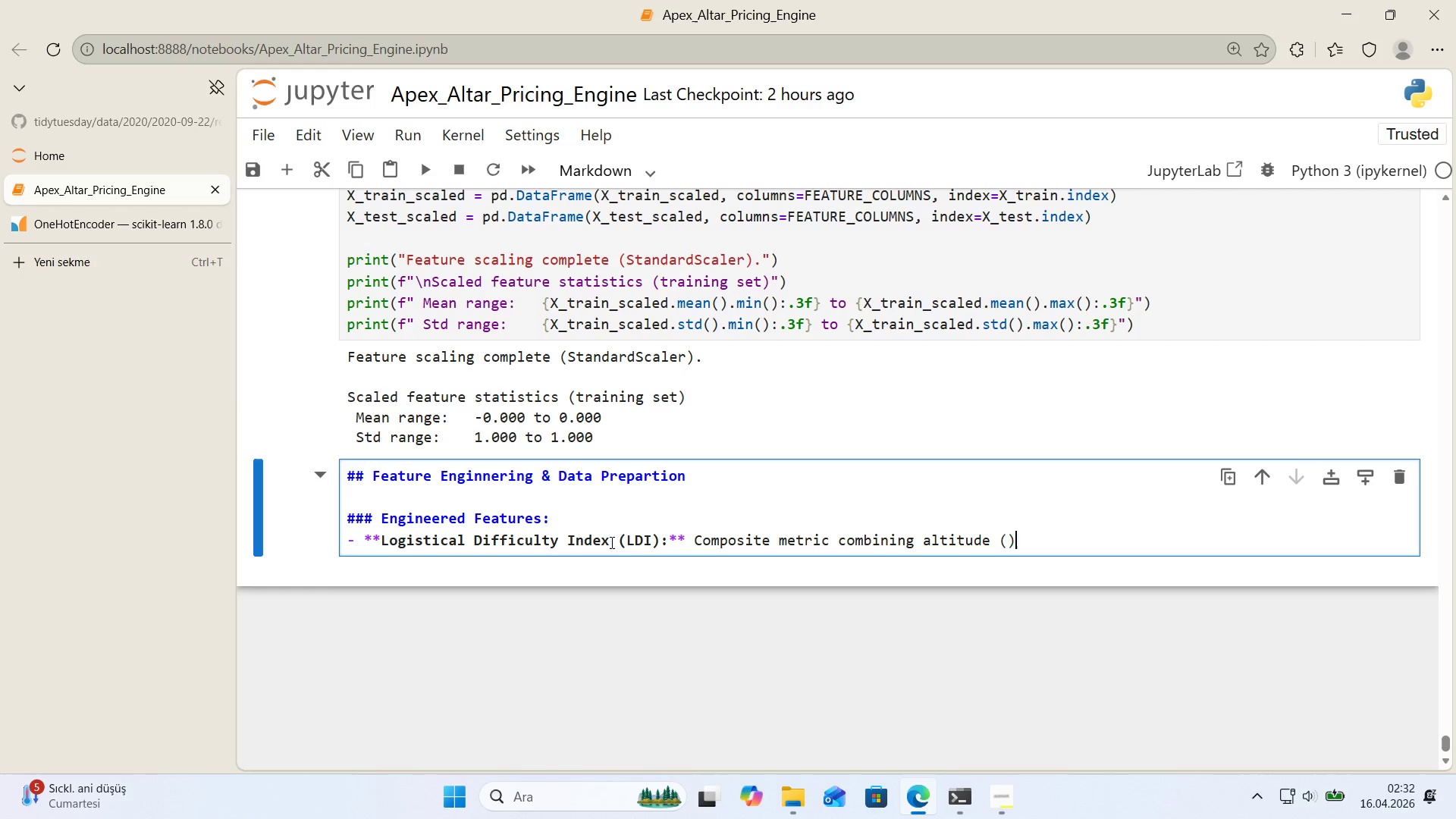 
key(ArrowLeft)
 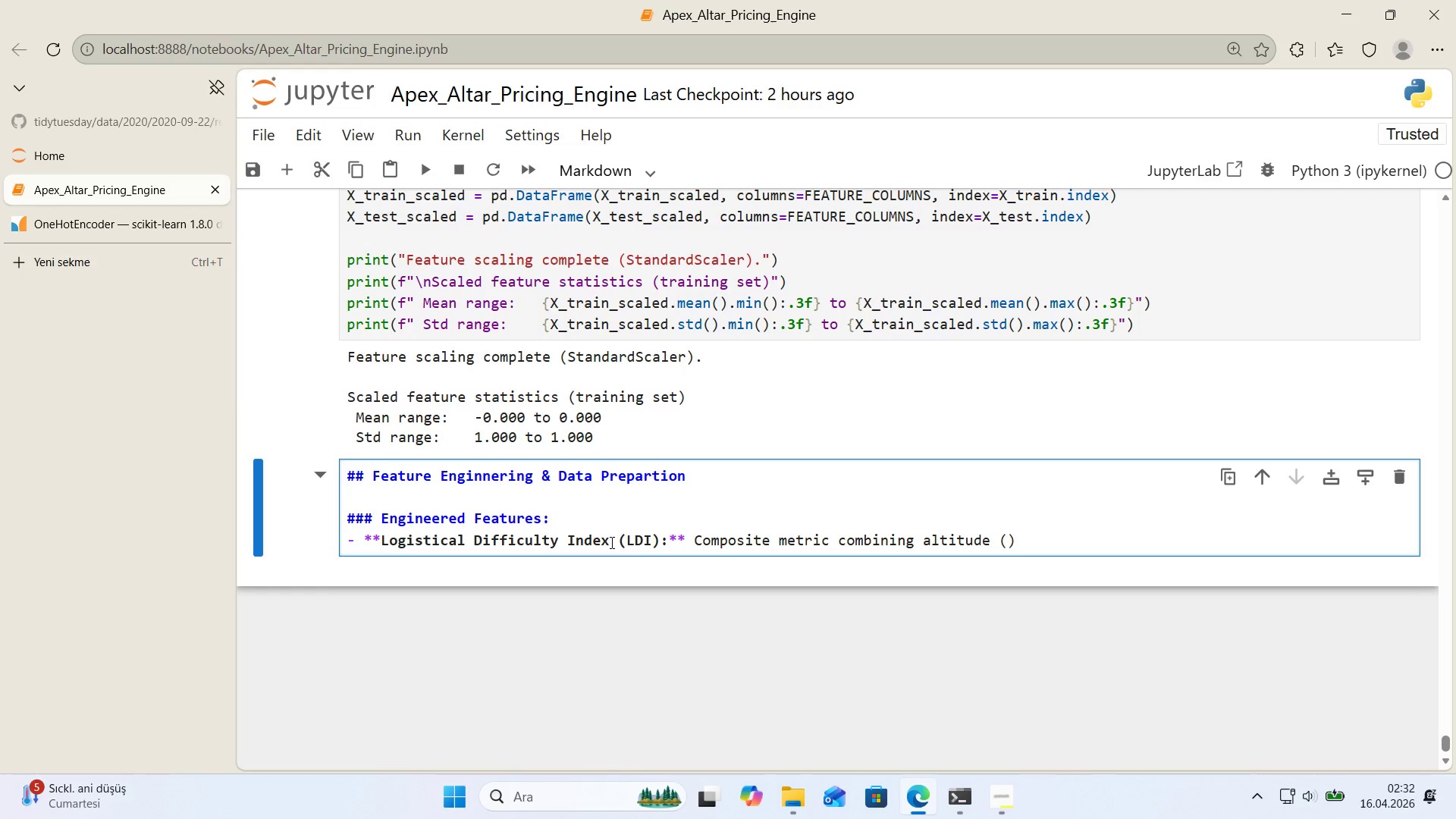 
type(45%)
 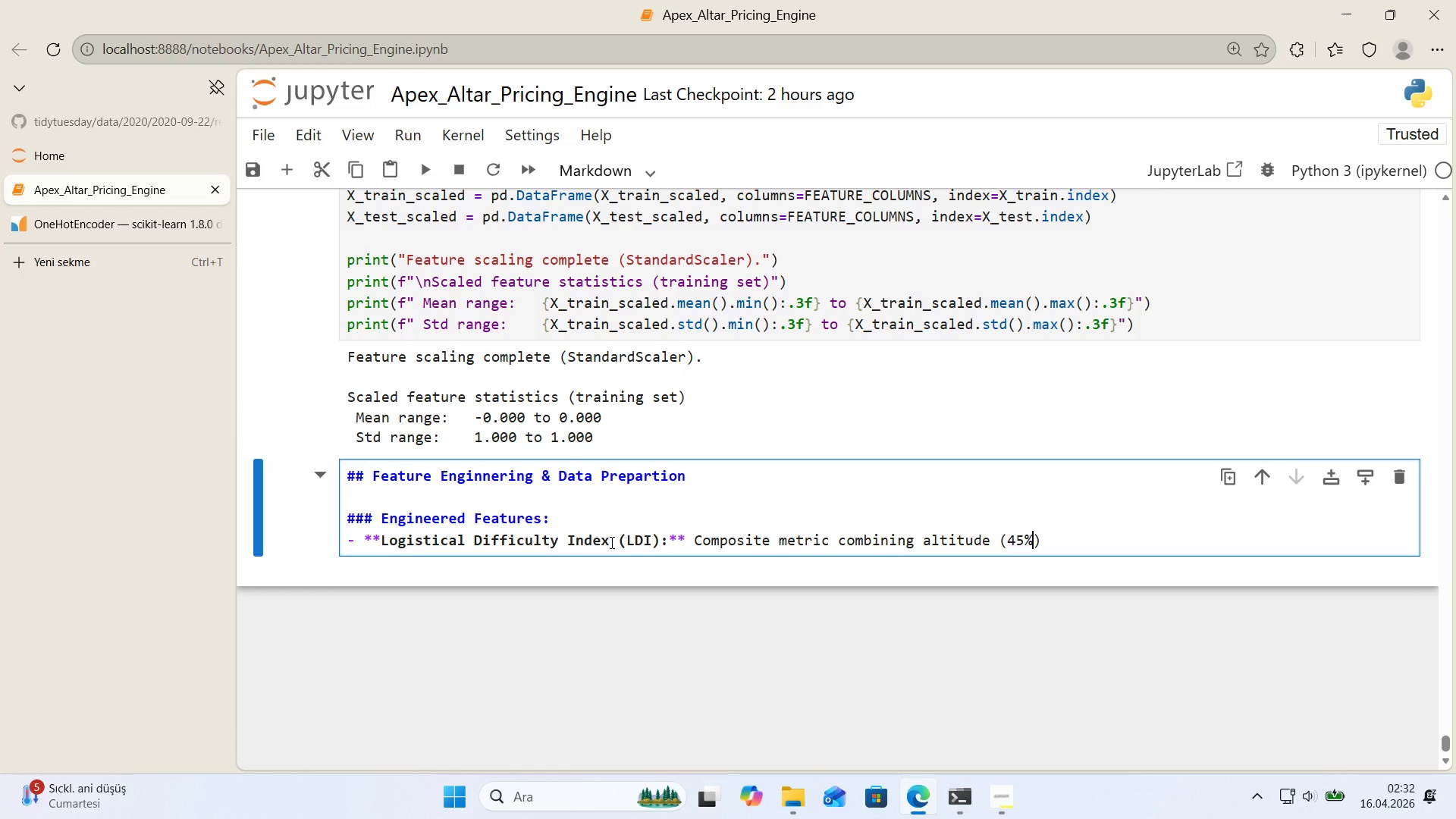 
key(ArrowRight)
 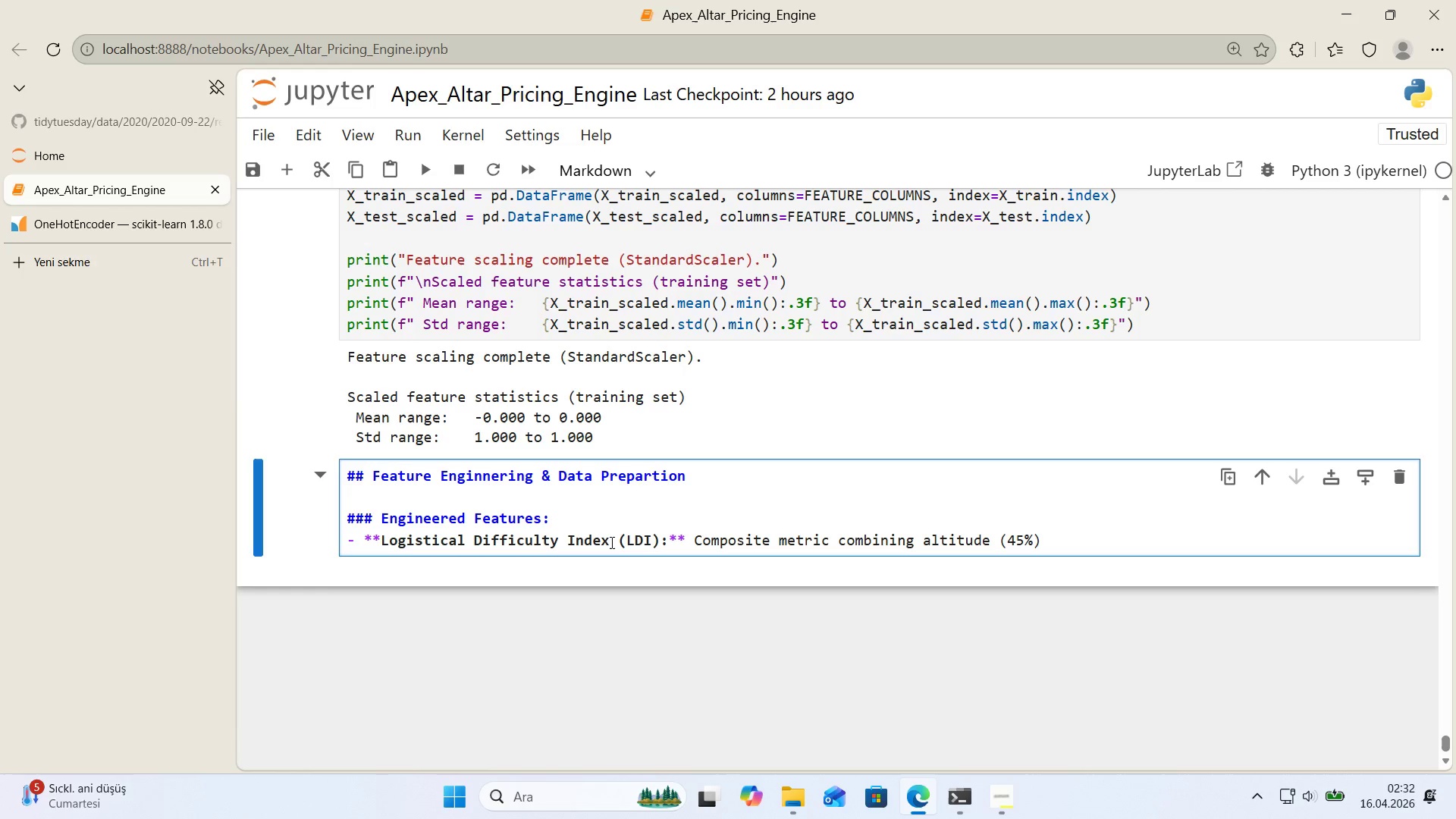 
type(, ura)
key(Backspace)
key(Backspace)
key(Backspace)
key(Backspace)
key(Backspace)
type(' d)
key(Backspace)
key(Backspace)
key(Backspace)
type(, durat'on *()
 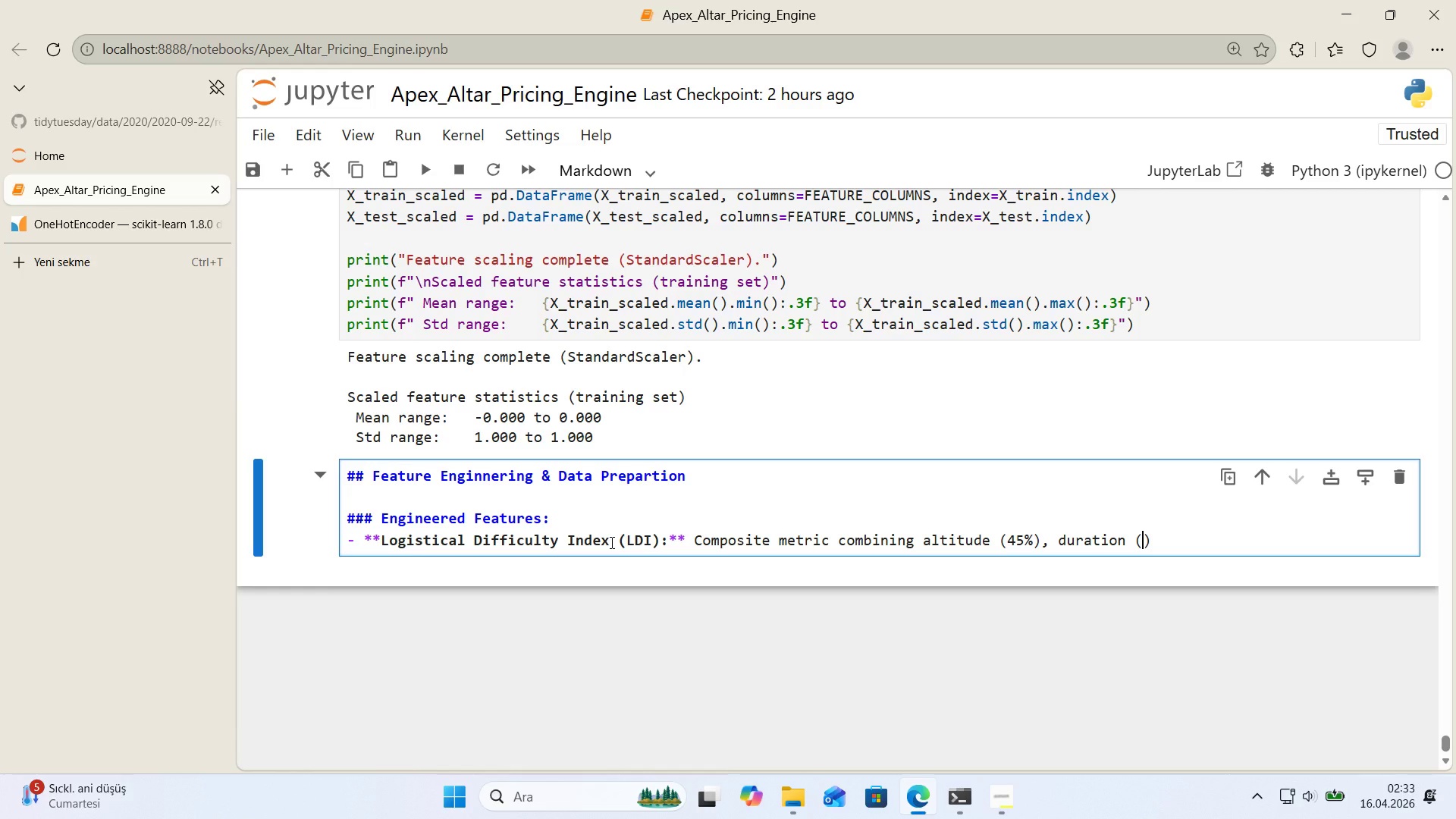 
 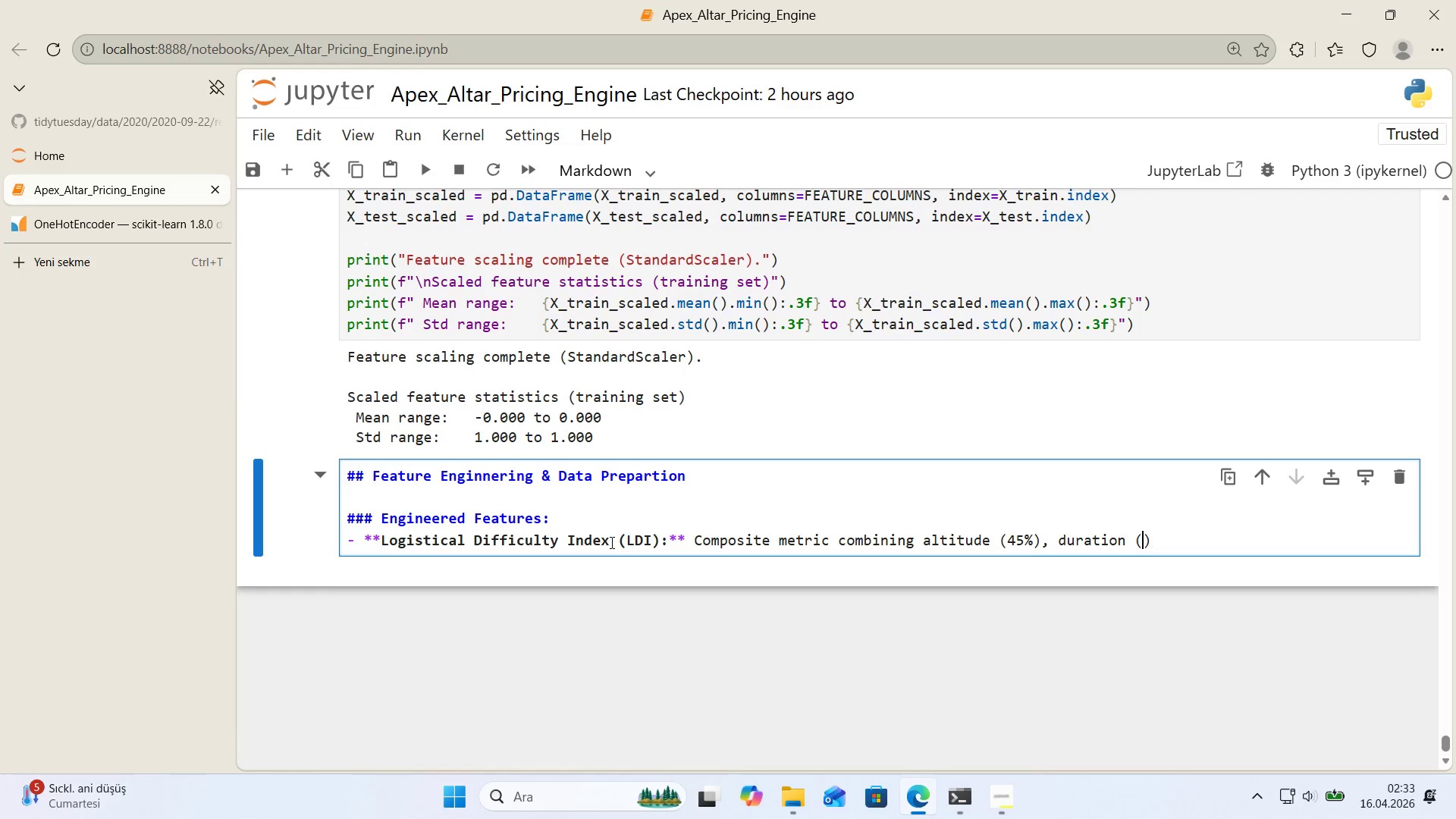 
key(ArrowLeft)
 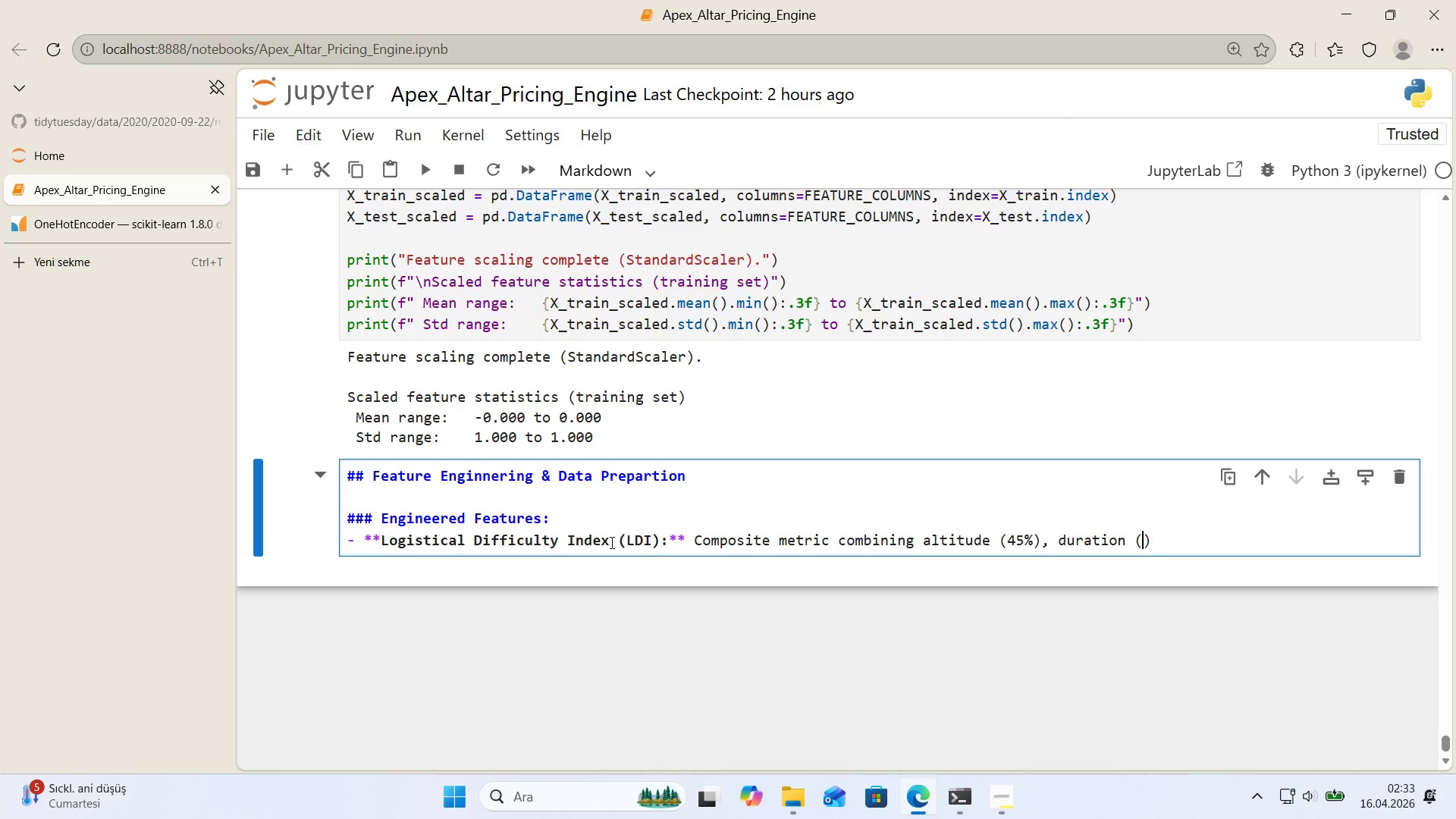 
type(35%)
 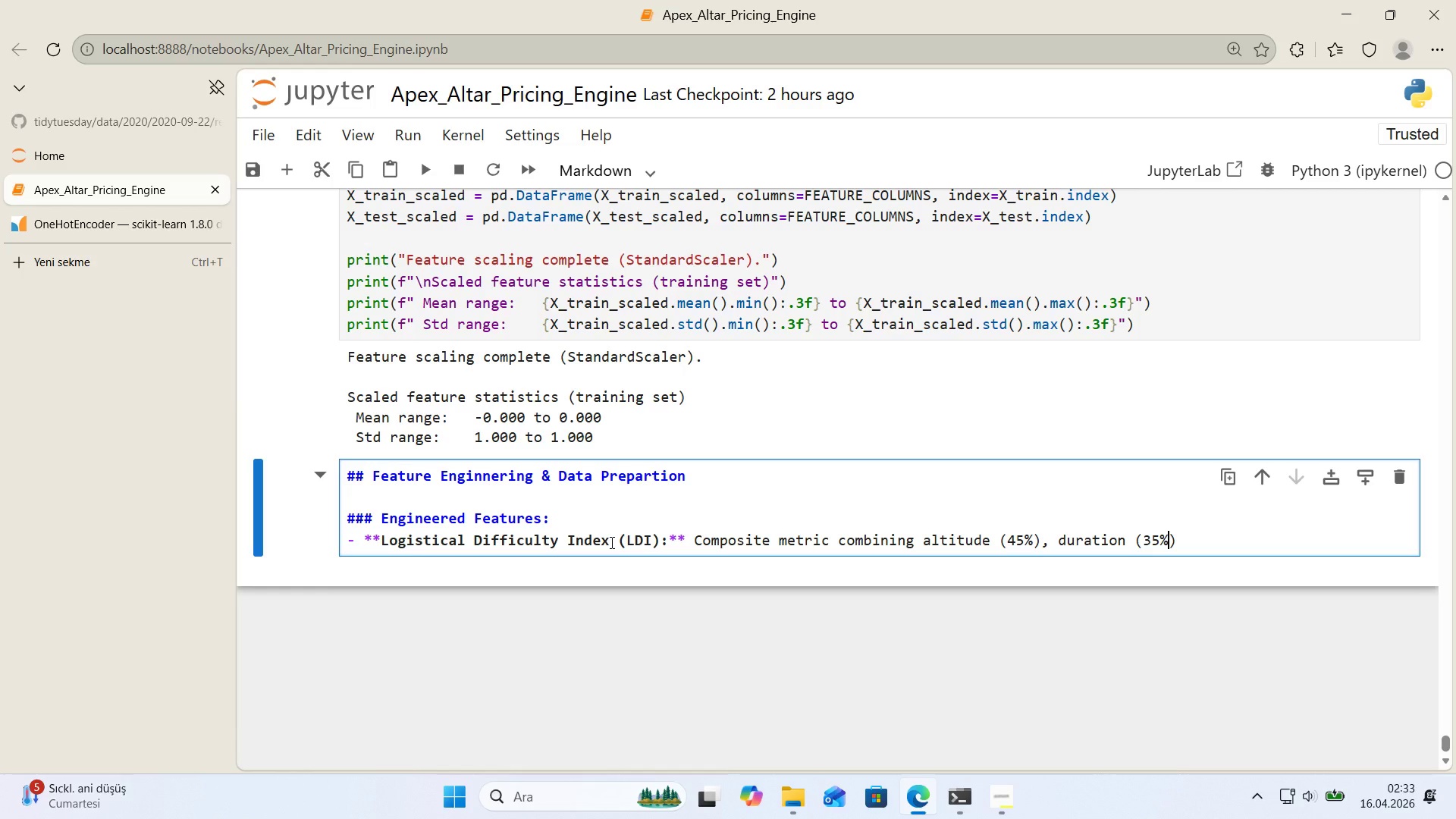 
key(ArrowRight)
 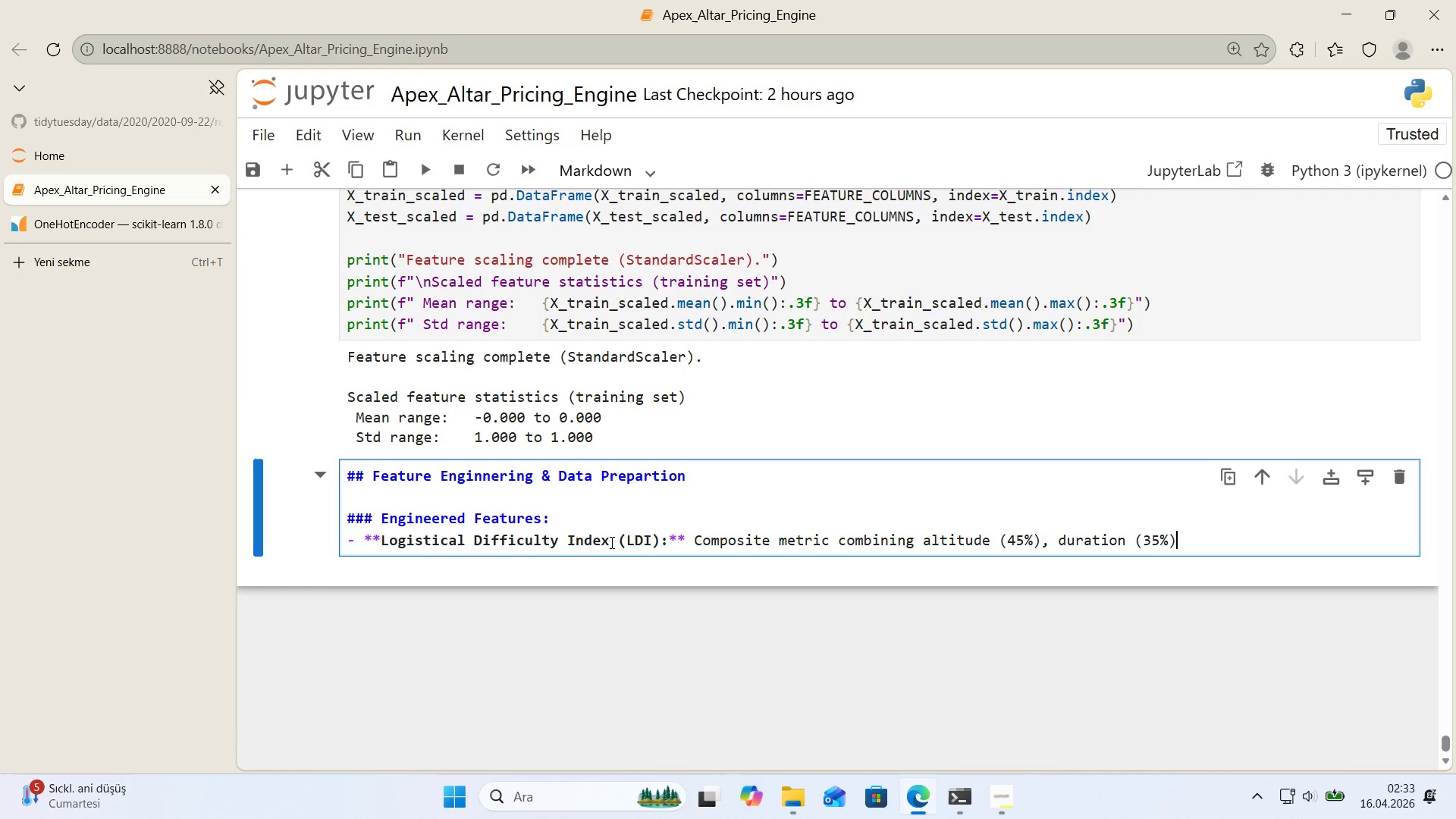 
type( )
key(Backspace)
type(, and staff rat'o *()
 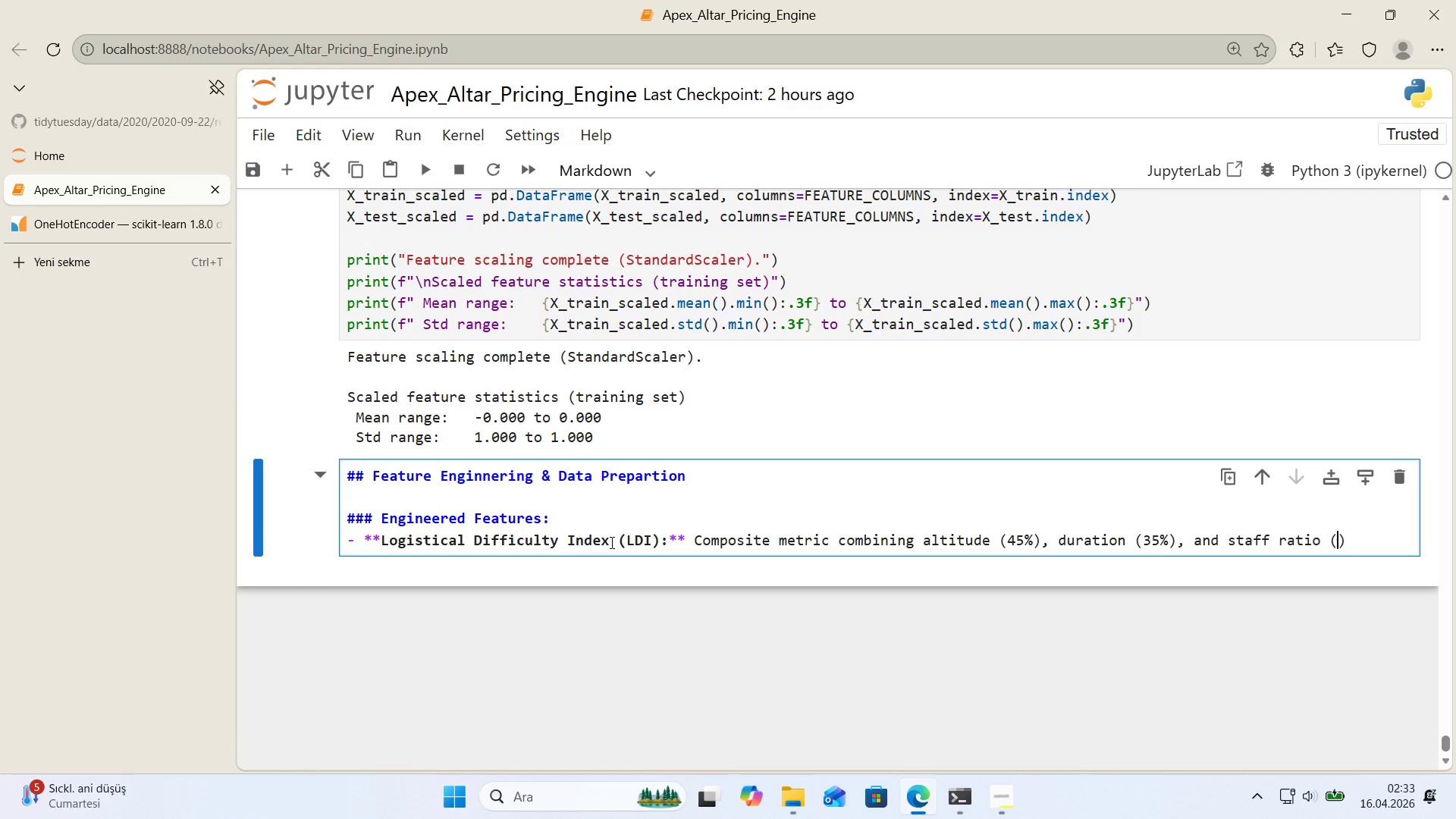 
 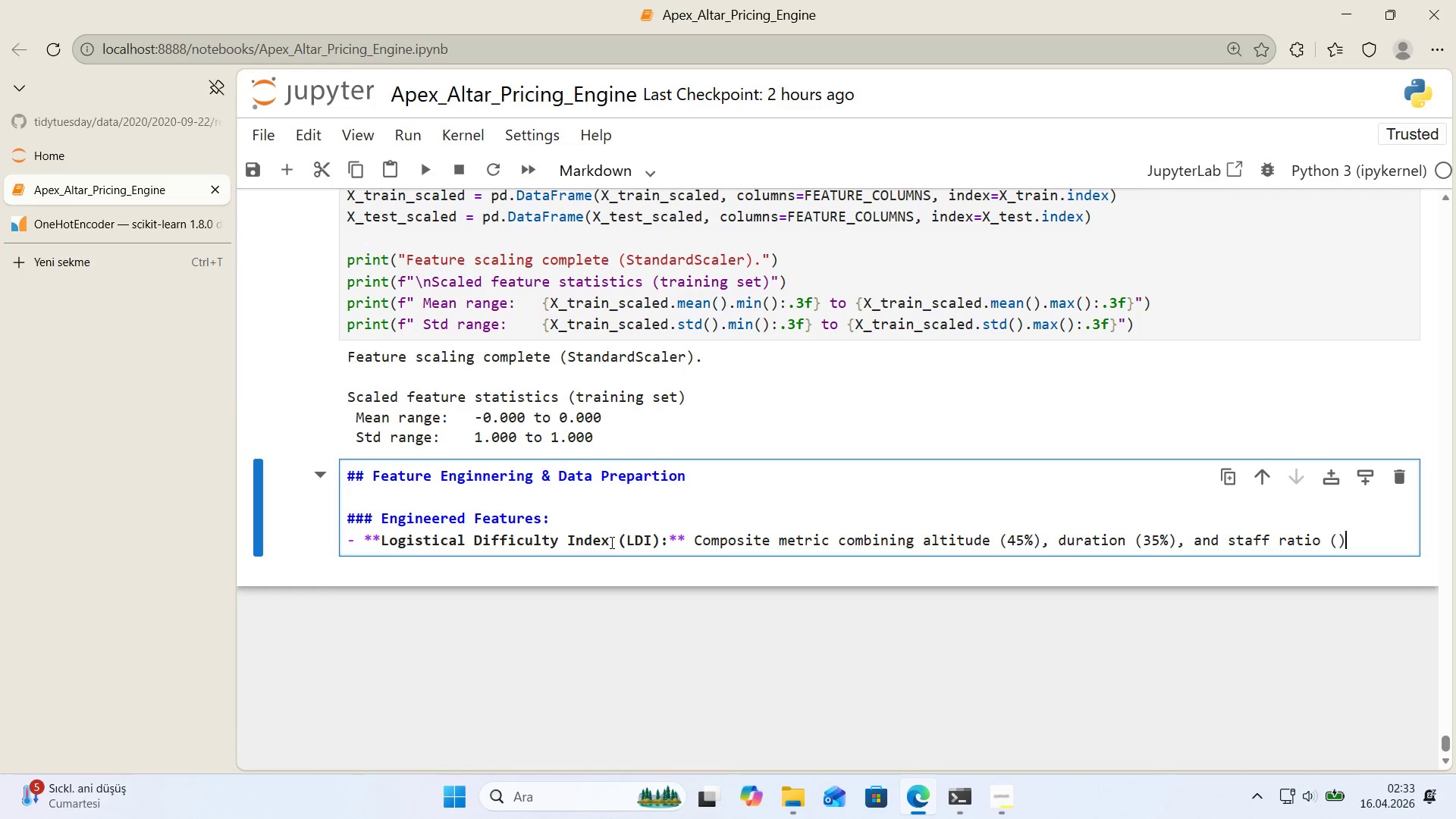 
key(ArrowLeft)
 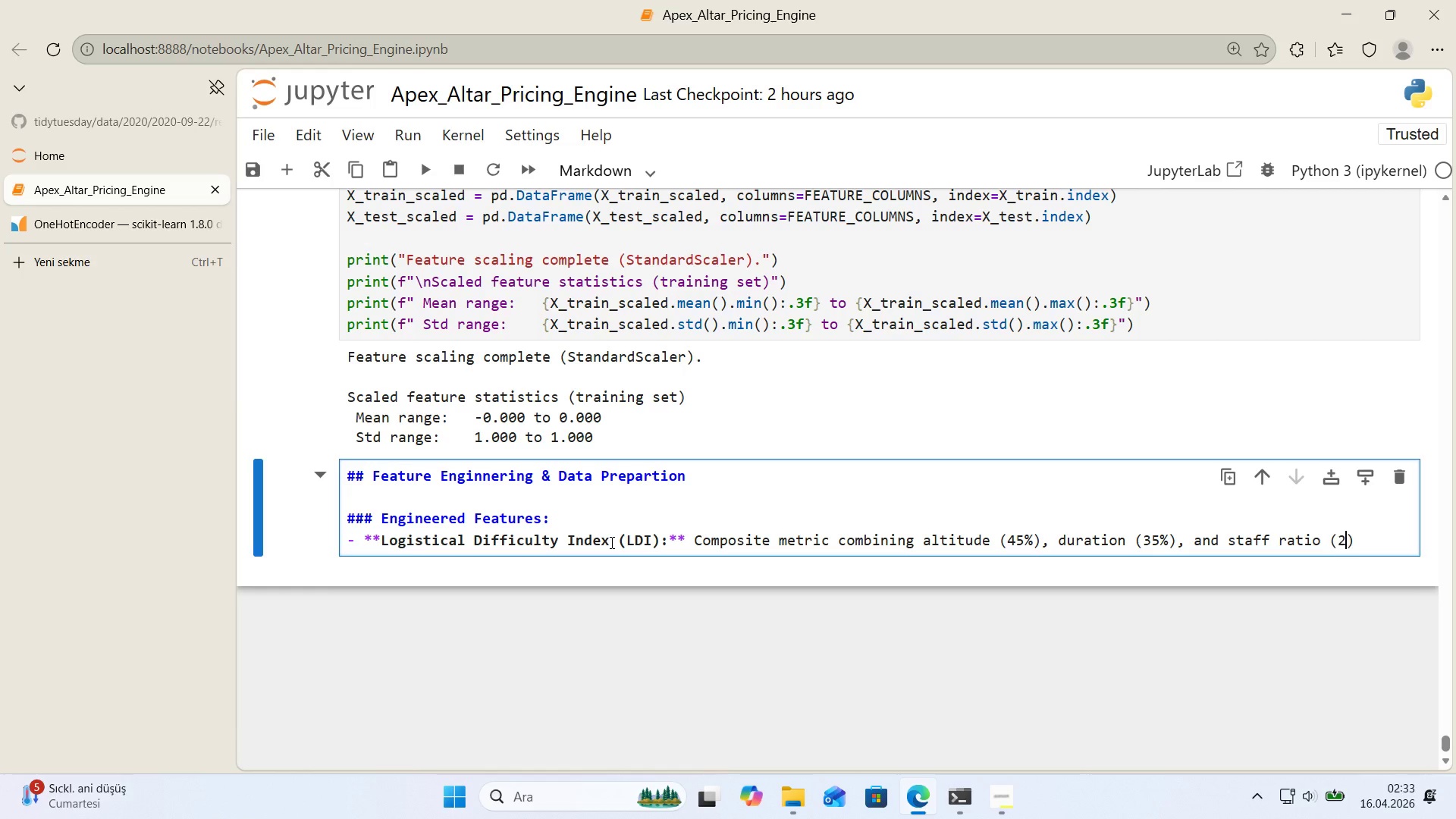 
type(20%)
 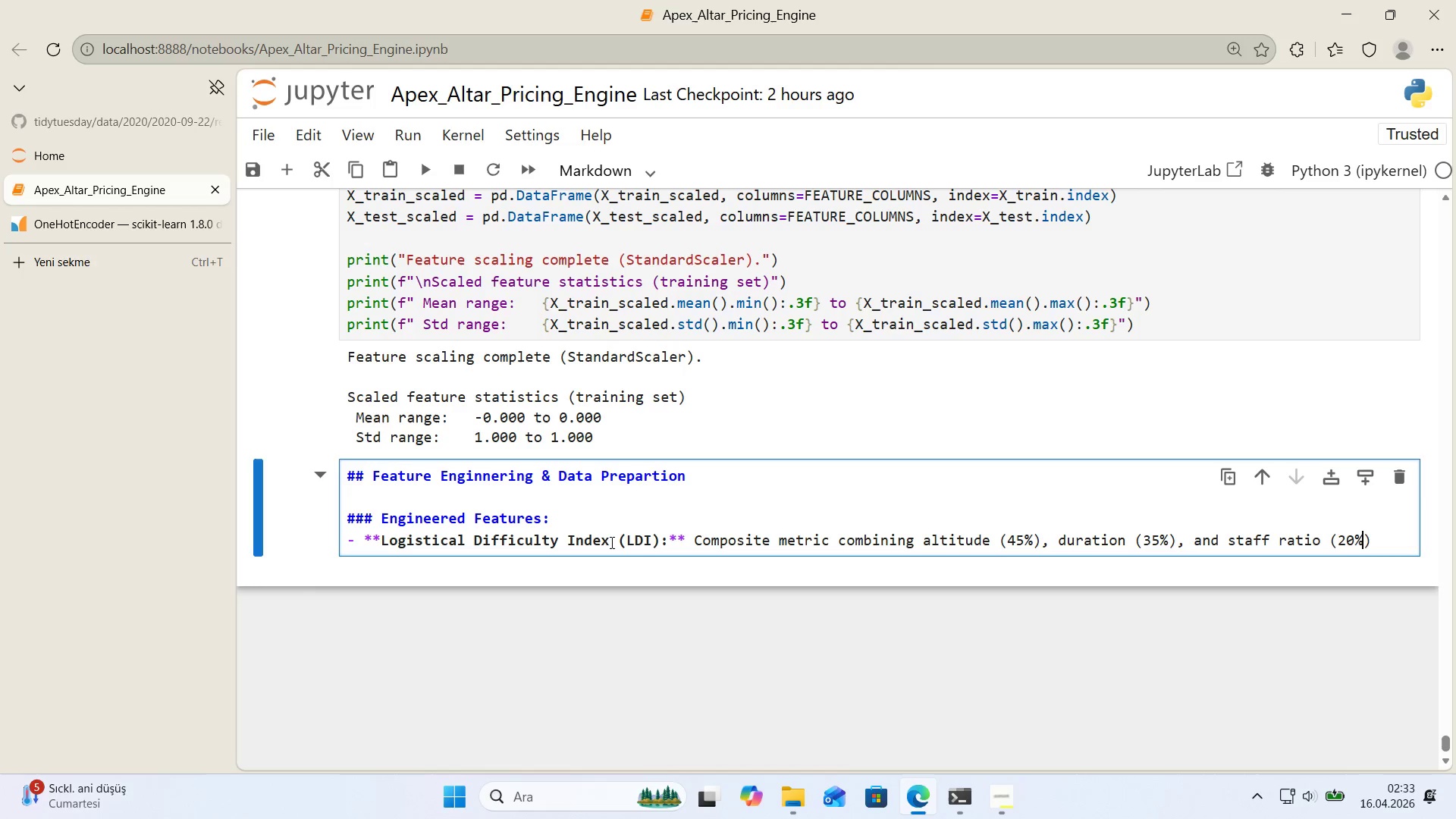 
key(ArrowRight)
 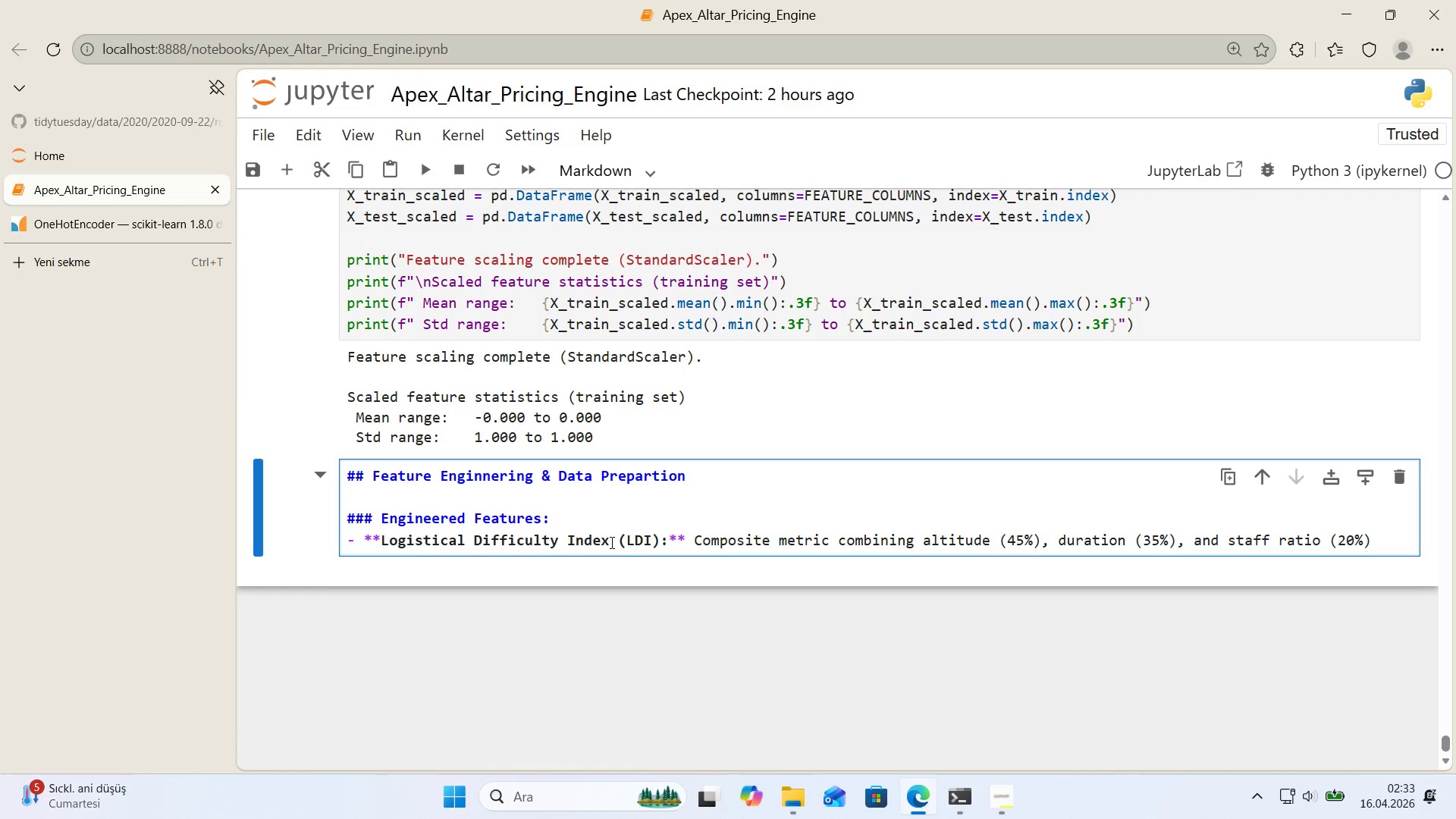 
key(Enter)
 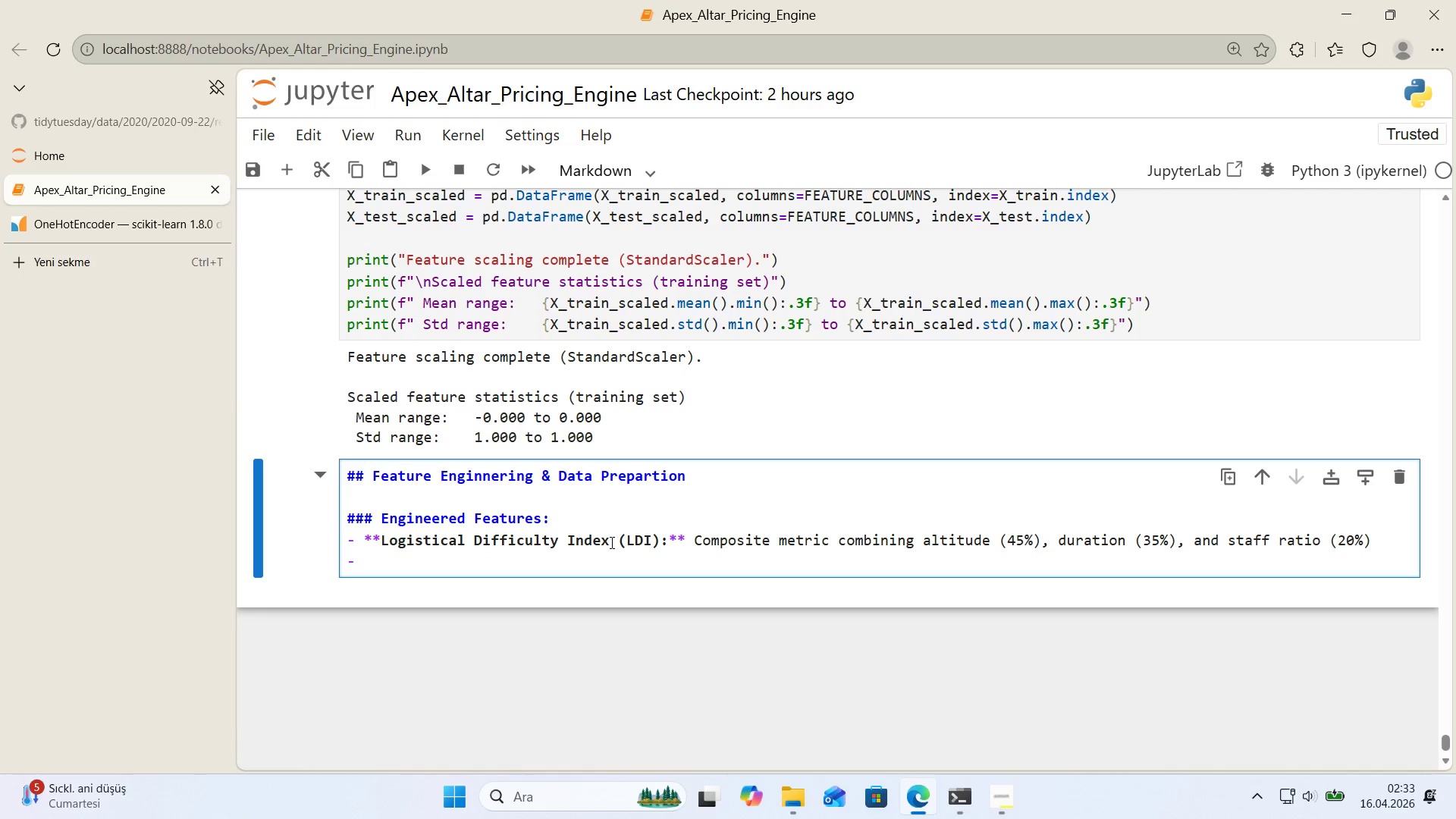 
type(Mean>)
 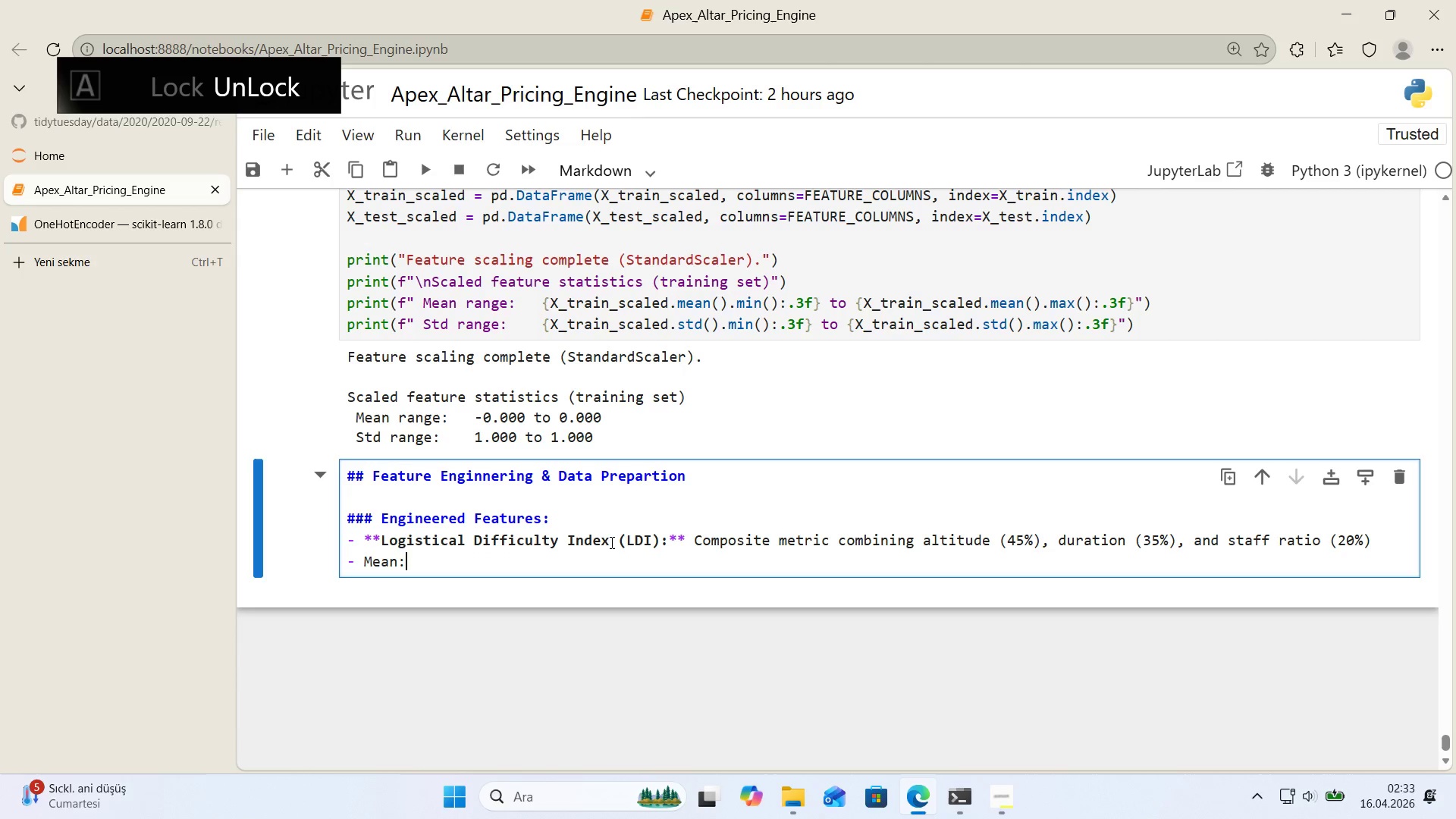 
key(Space)
 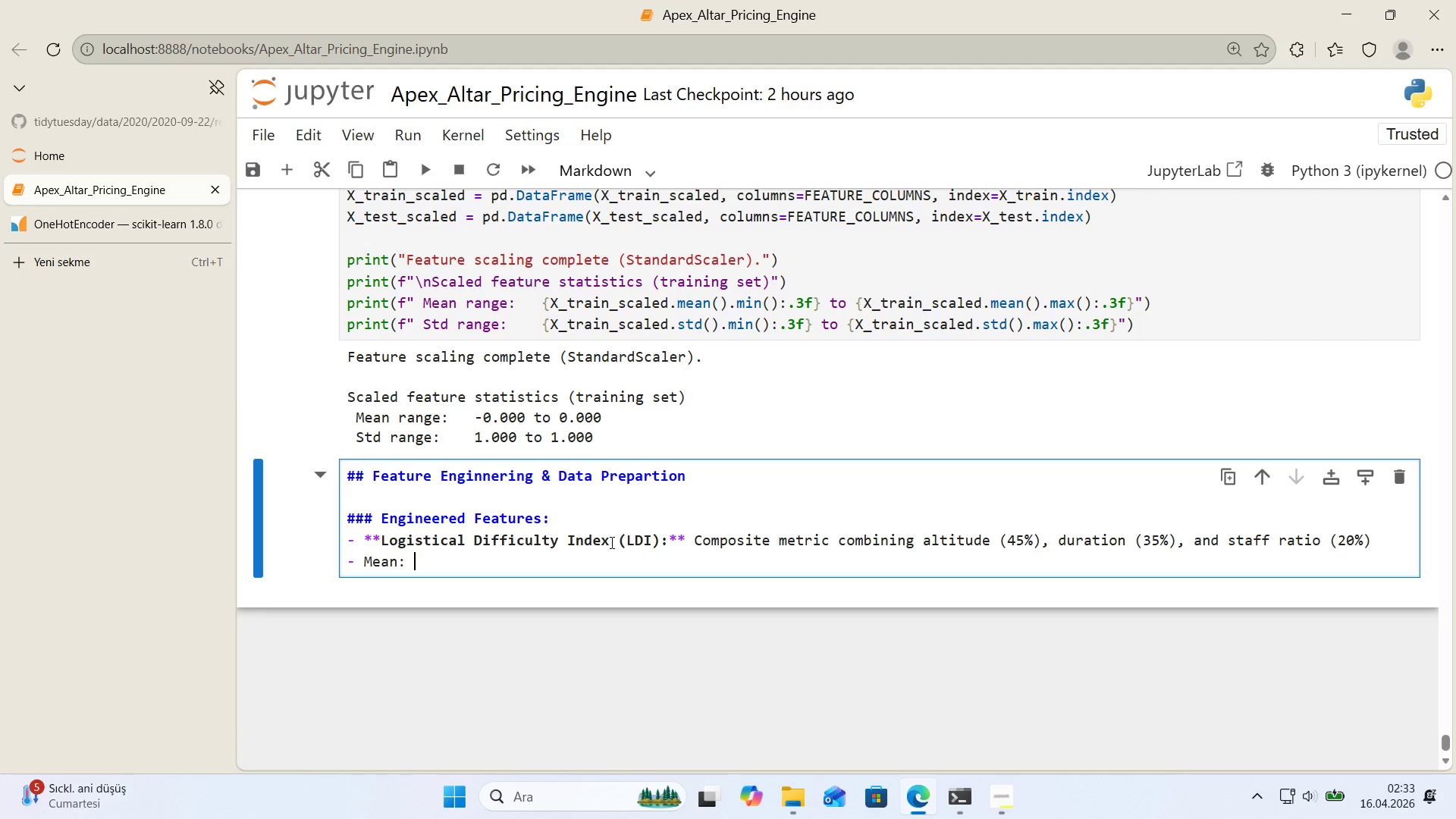 
key(Numpad0)
 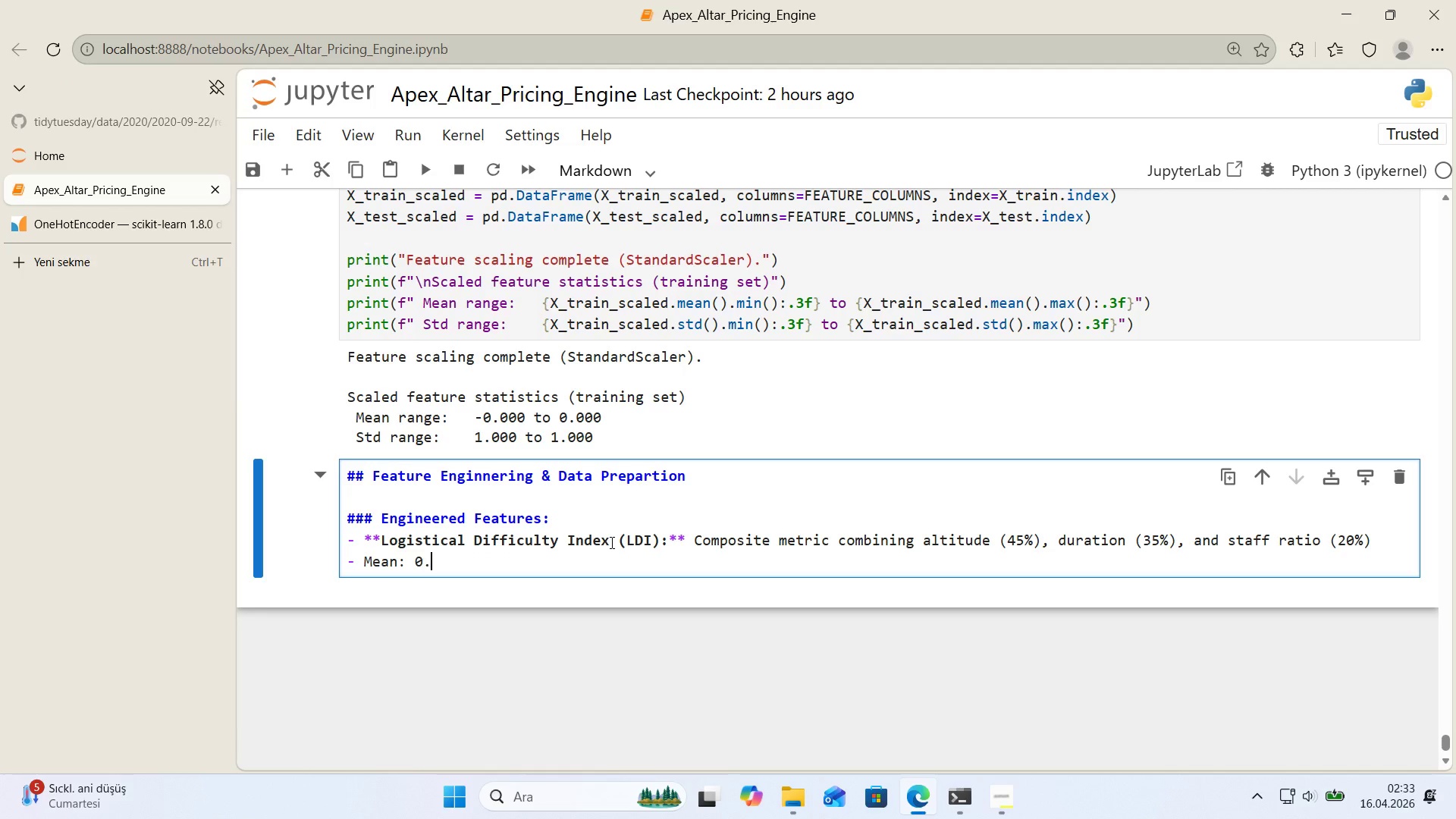 
key(Period)
 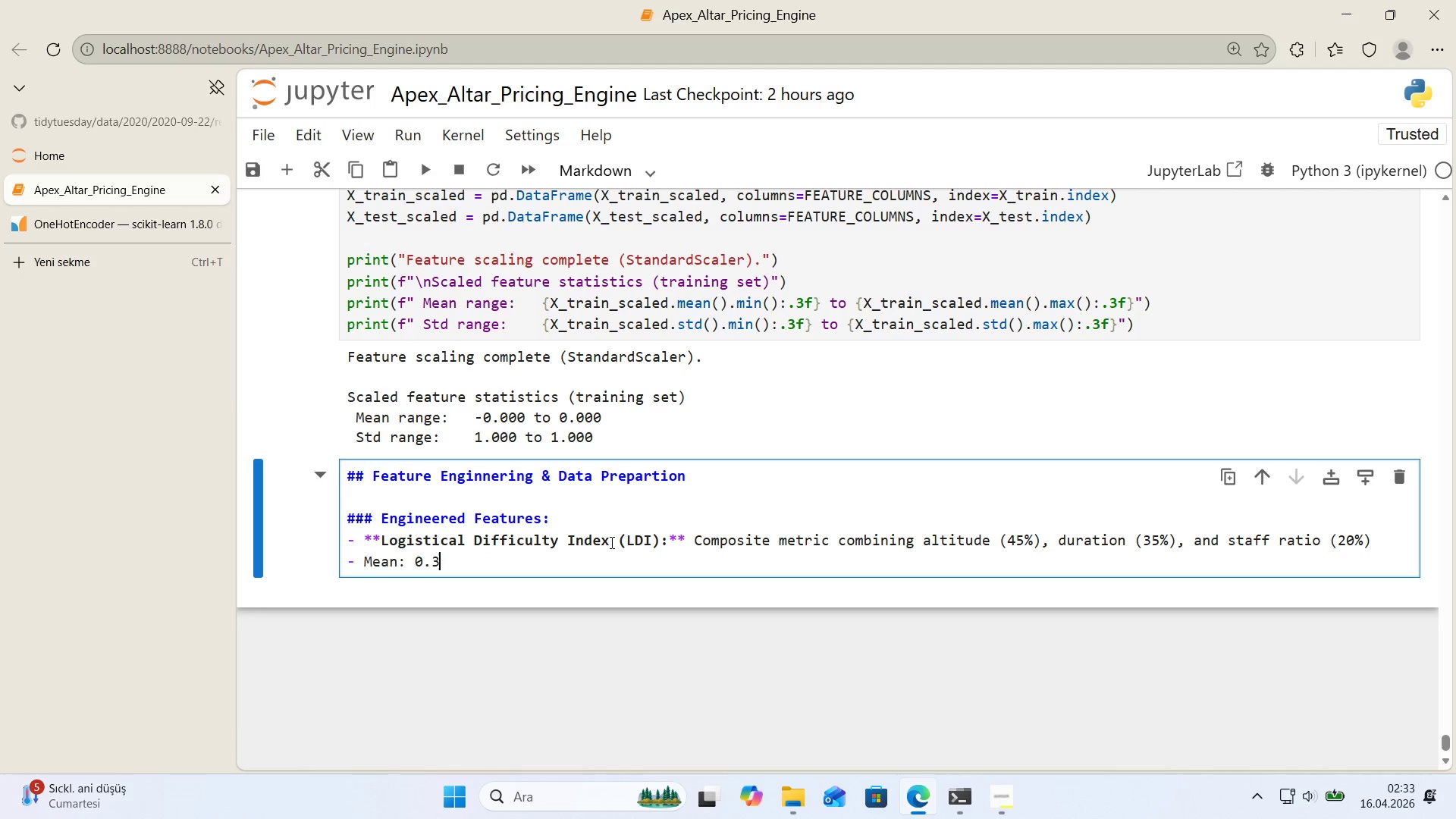 
key(Numpad3)
 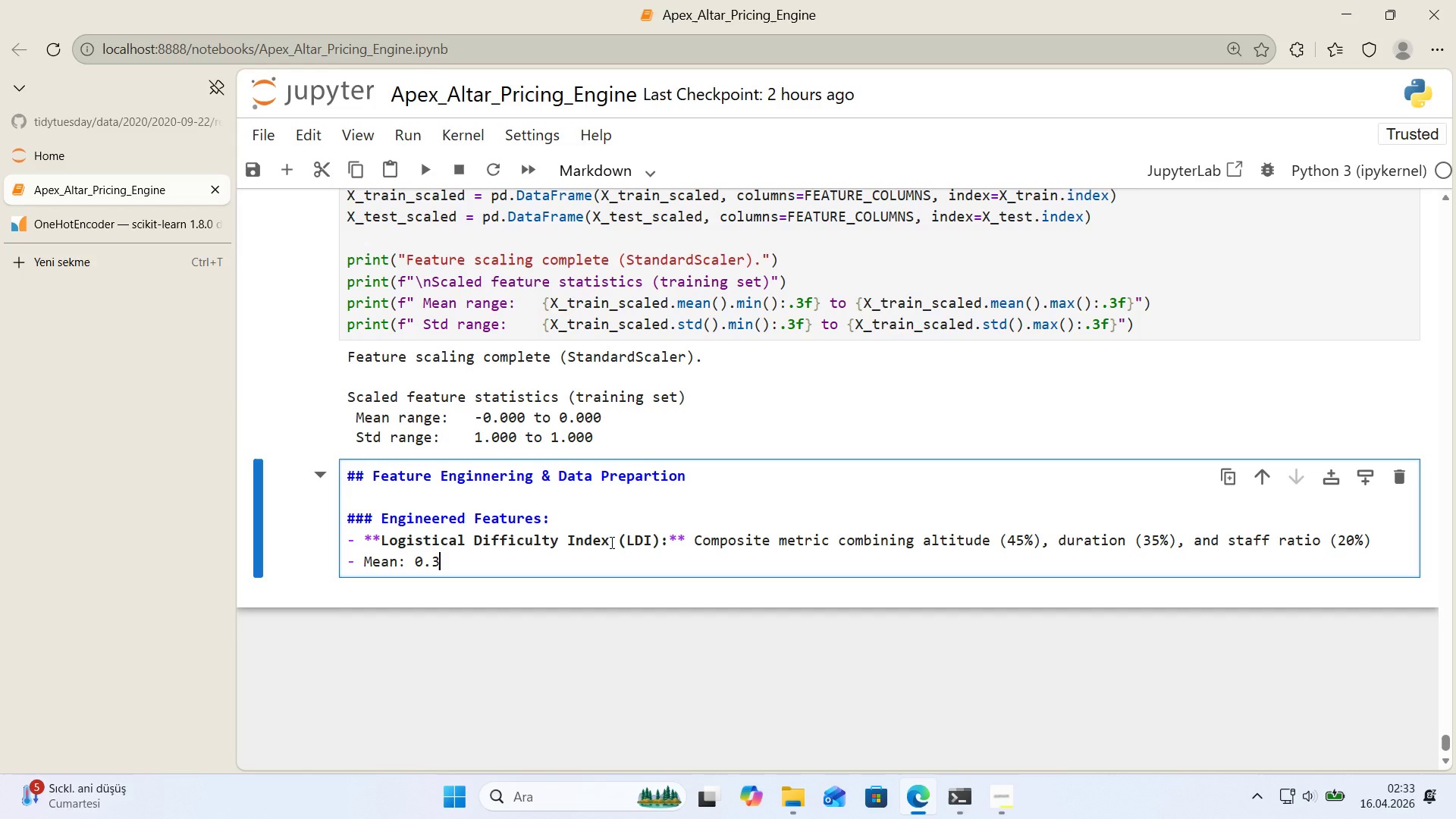 
key(Numpad8)
 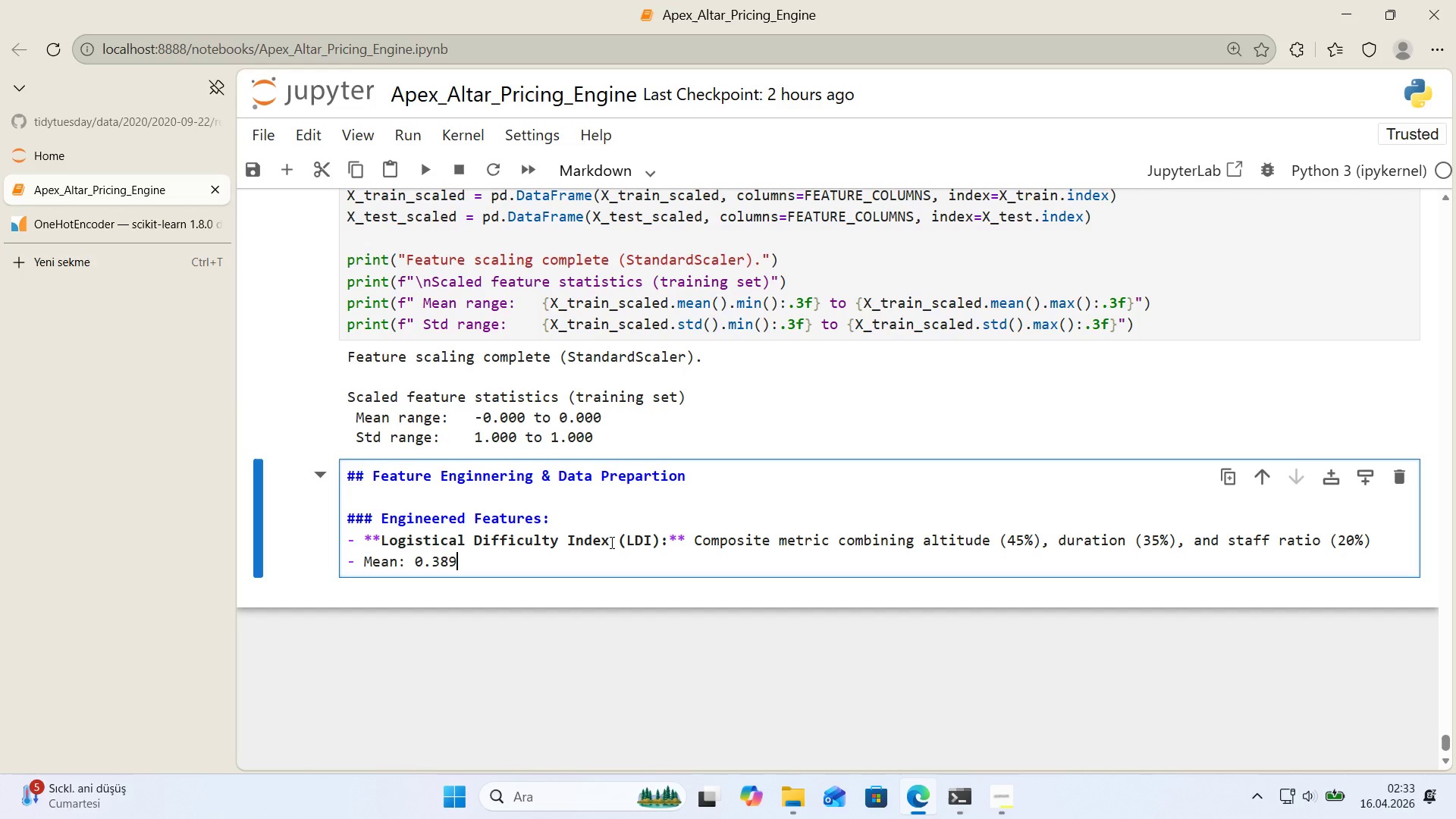 
key(Numpad9)
 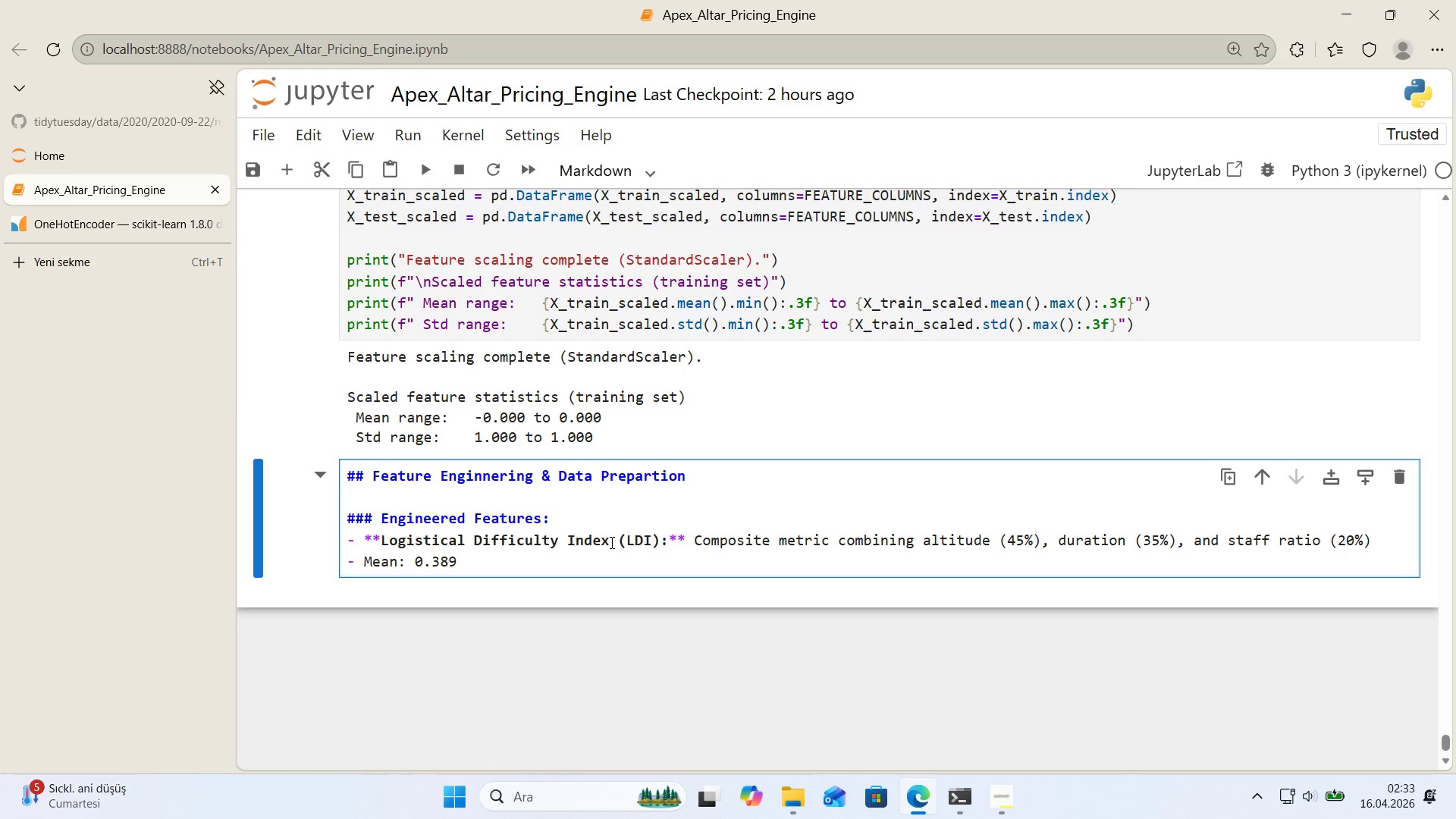 
key(Space)
 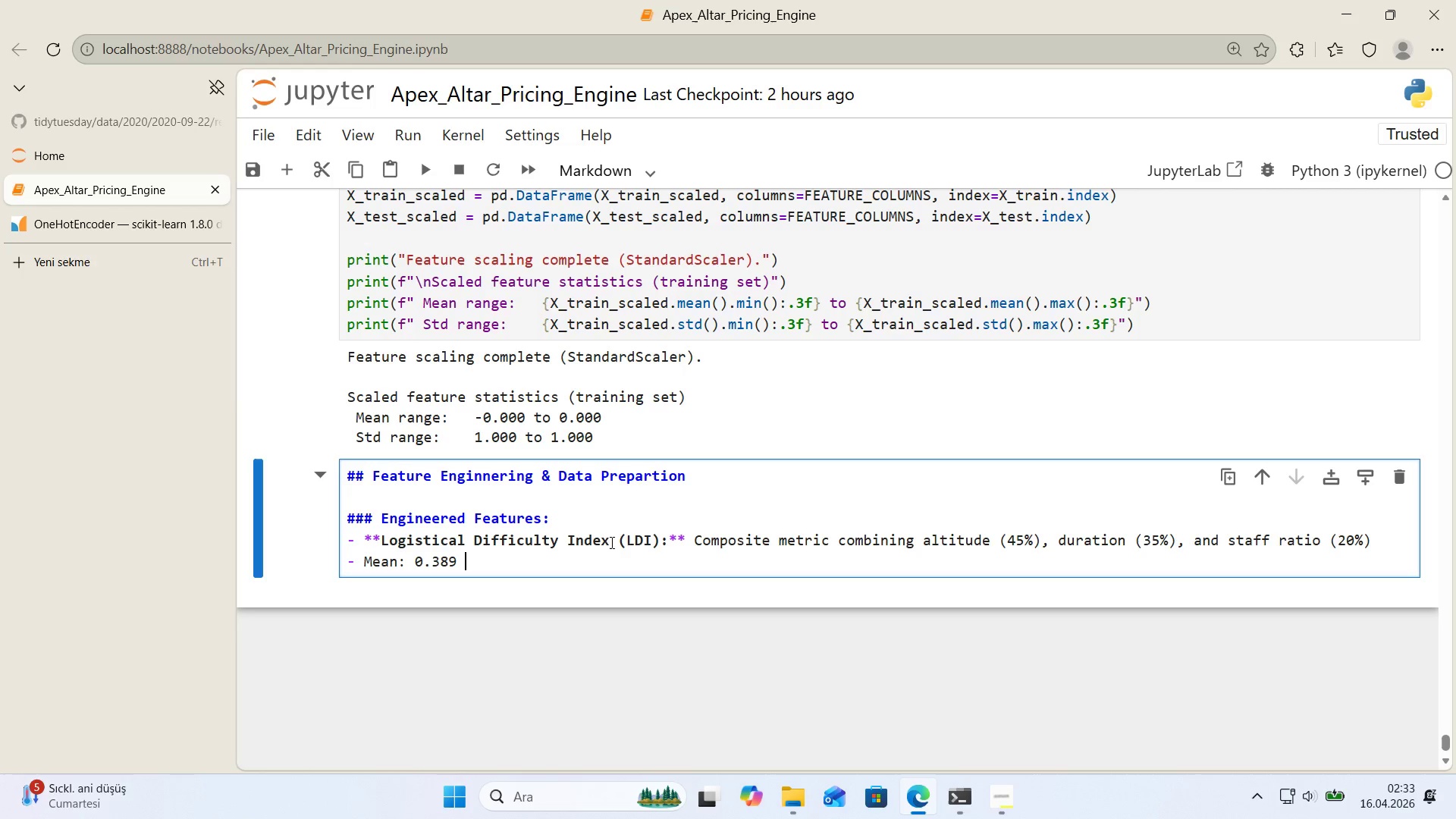 
key(Alt+Control+Minus)
 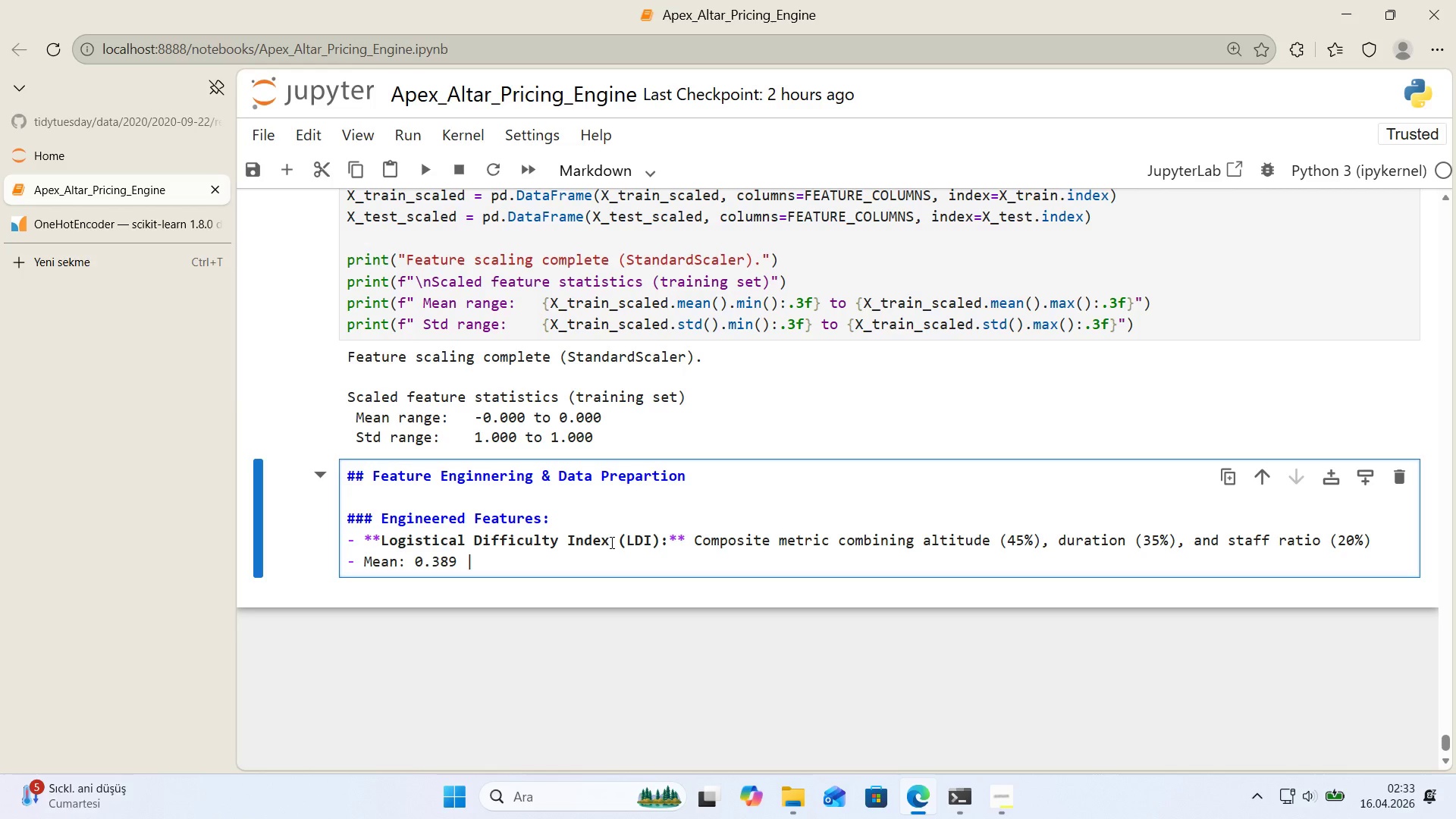 
type( Range> 0.025 - 0.733)
 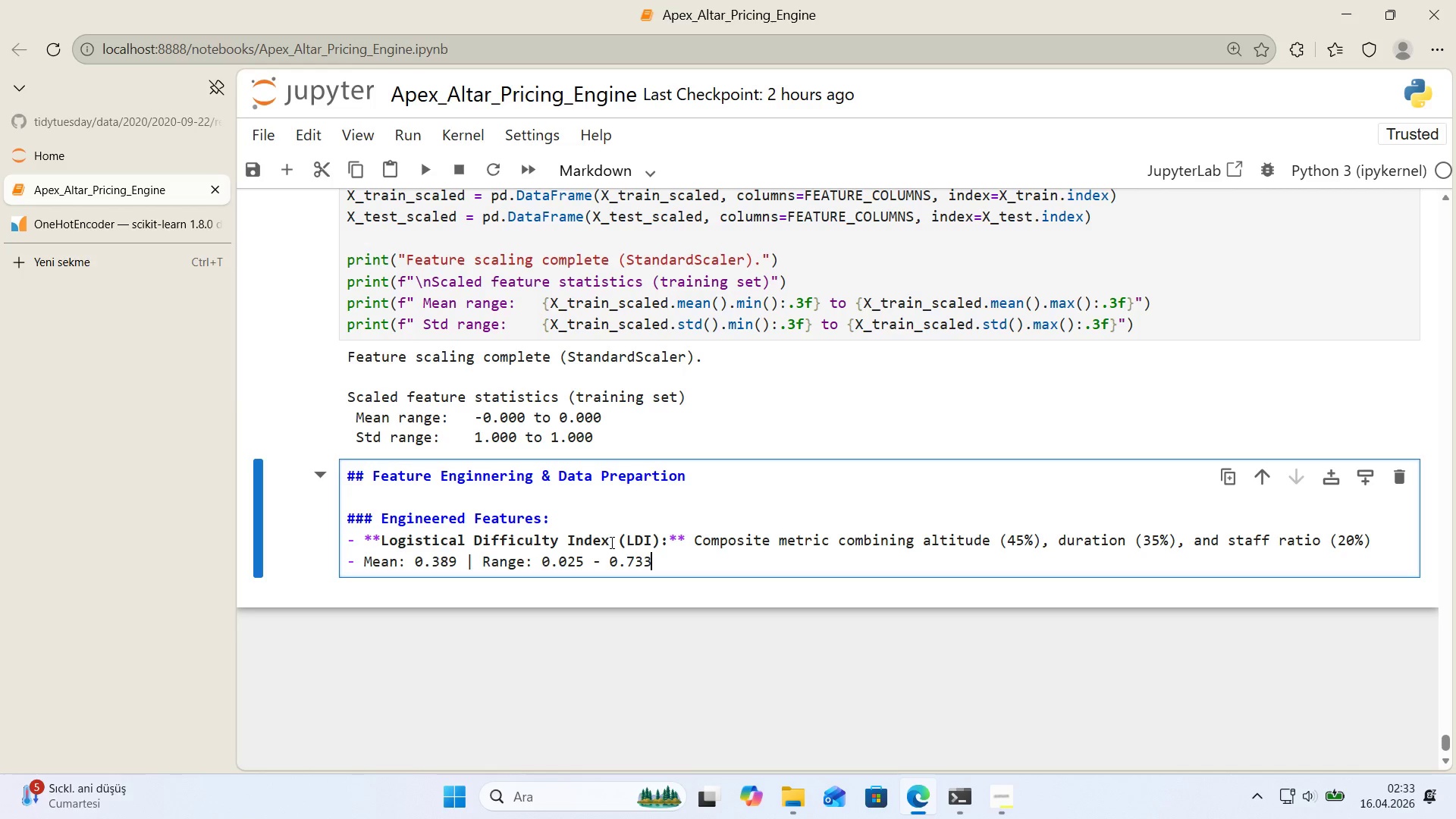 
key(Enter)
 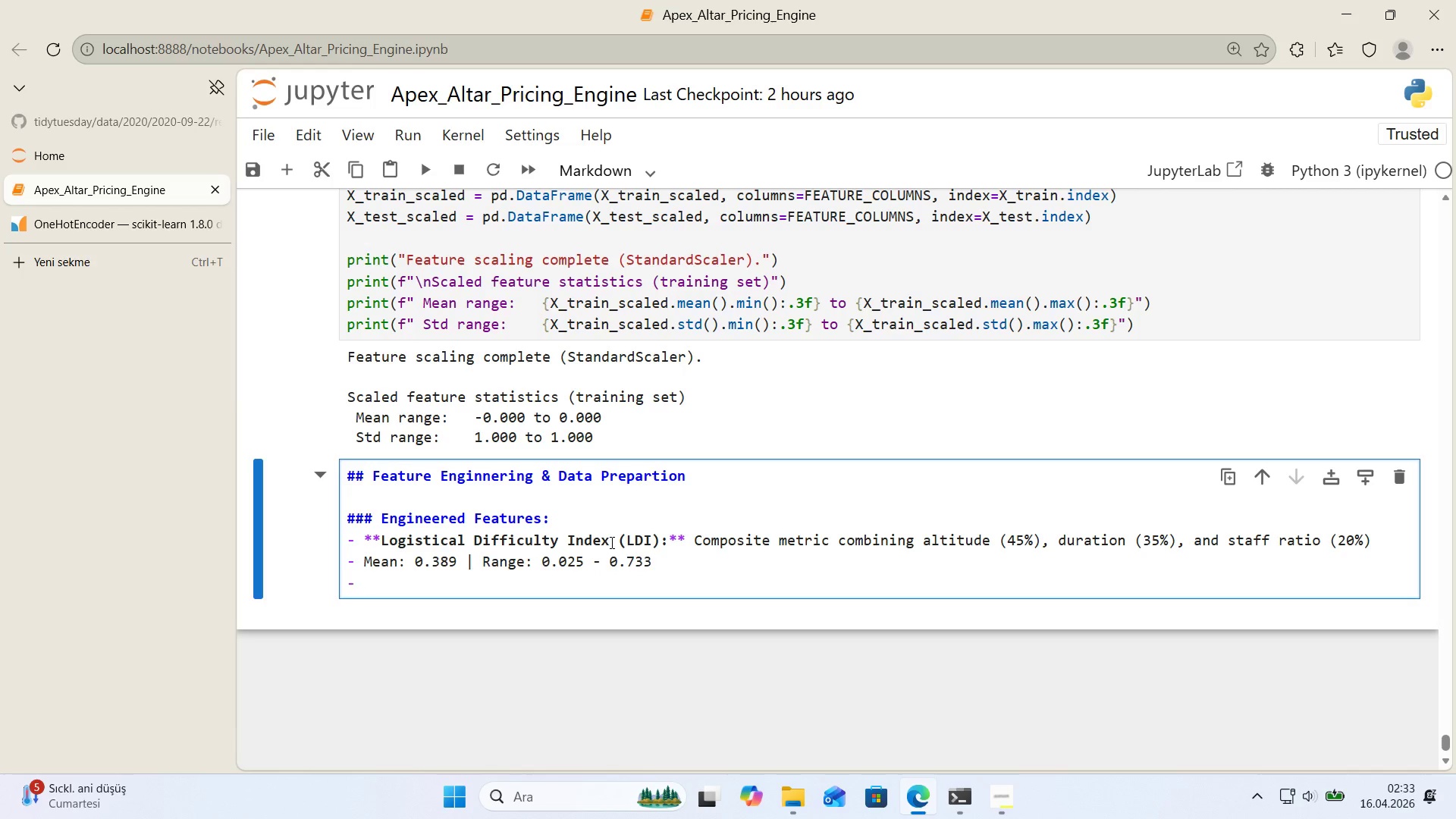 
type(**Add't'onal Features>** luxury_wwwe')
key(Backspace)
key(Backspace)
key(Backspace)
key(Backspace)
type(r')
key(Backspace)
key(Backspace)
type(e'ght_rat'o)
 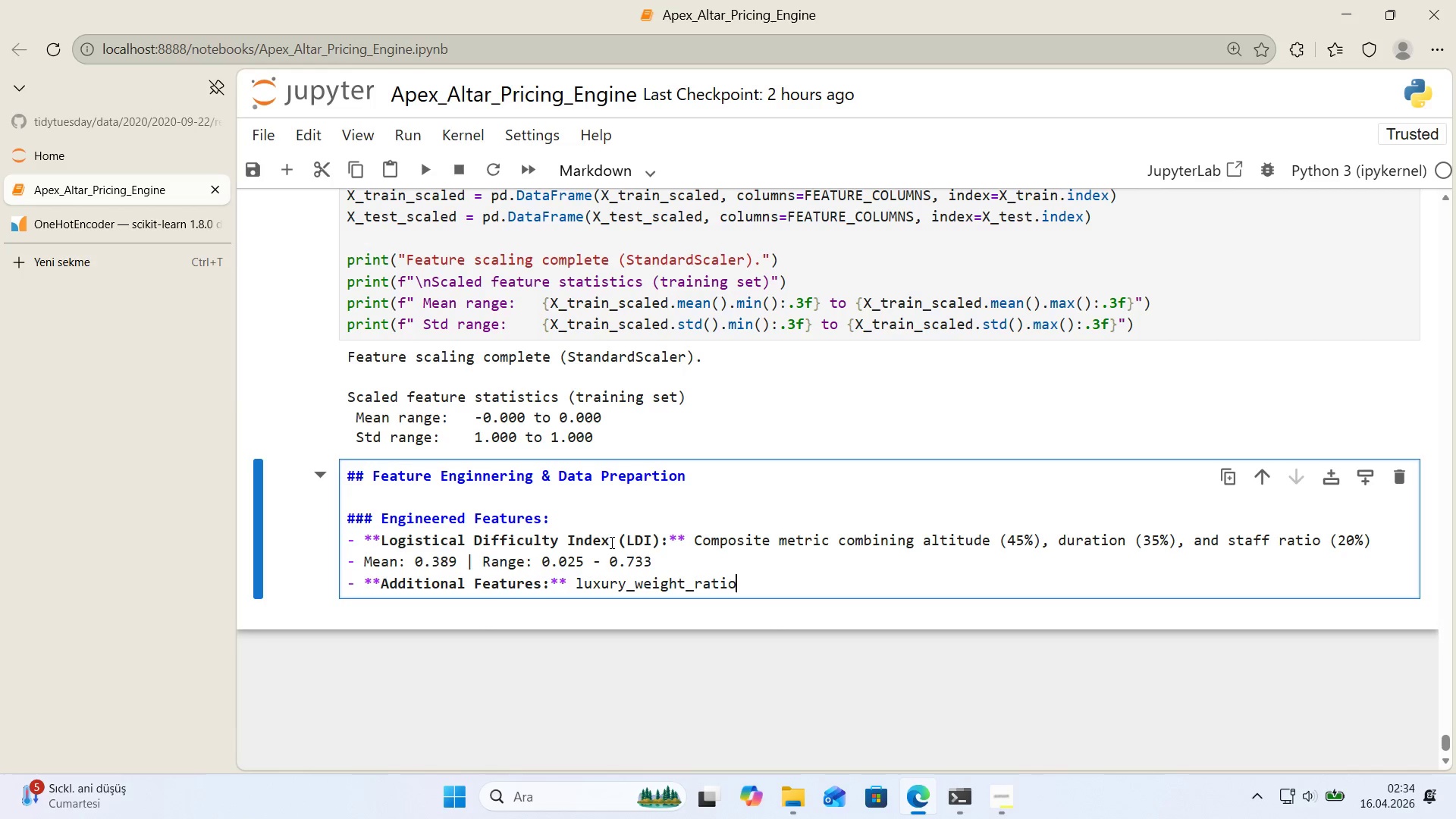 
type(r)
key(Backspace)
type(, remoteness_score,gu')
key(Backspace)
key(Backspace)
key(Backspace)
type( gu'e)
key(Backspace)
type(de_guest_rat'o, alt'tude_t'er *()
 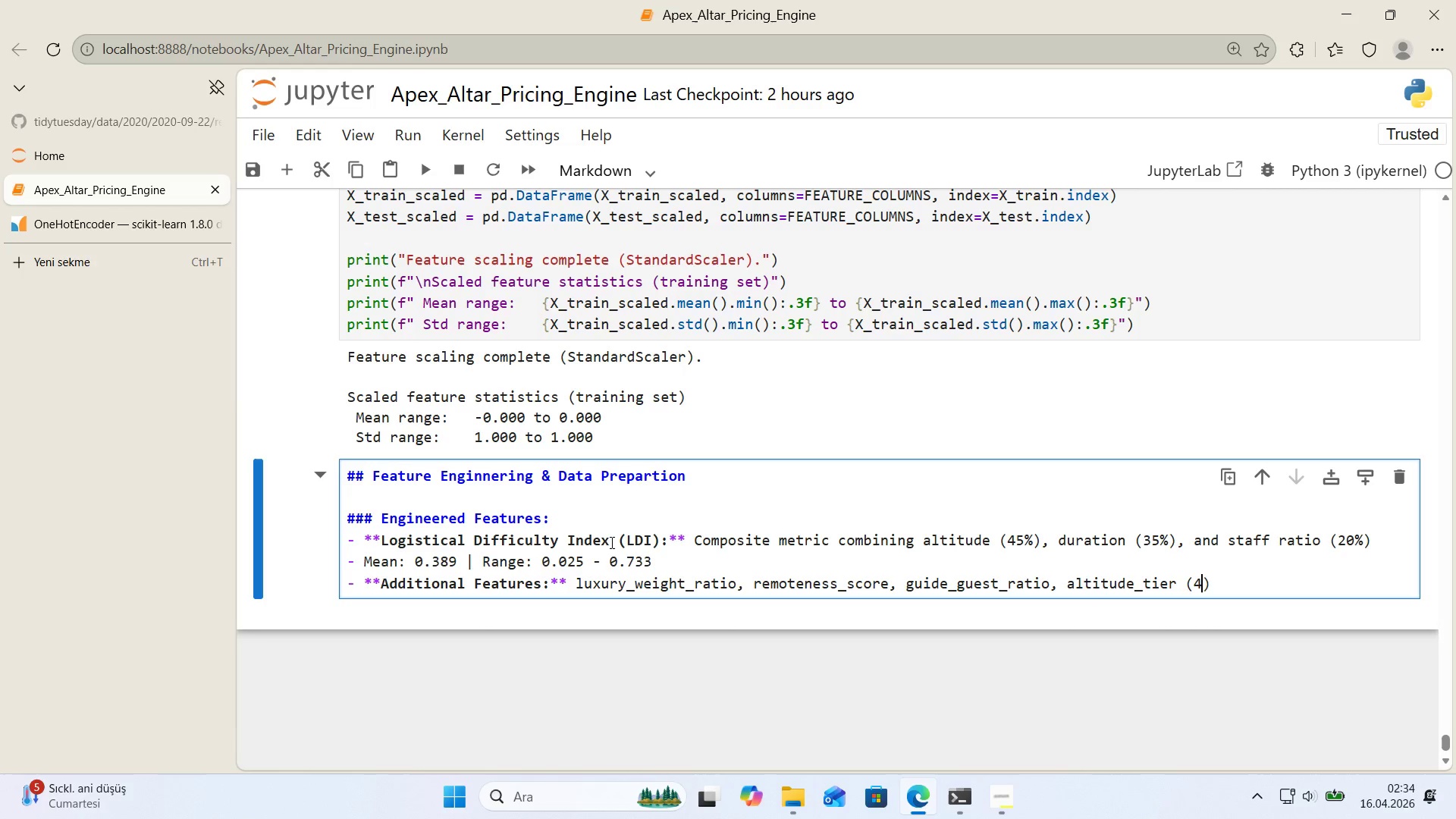 
 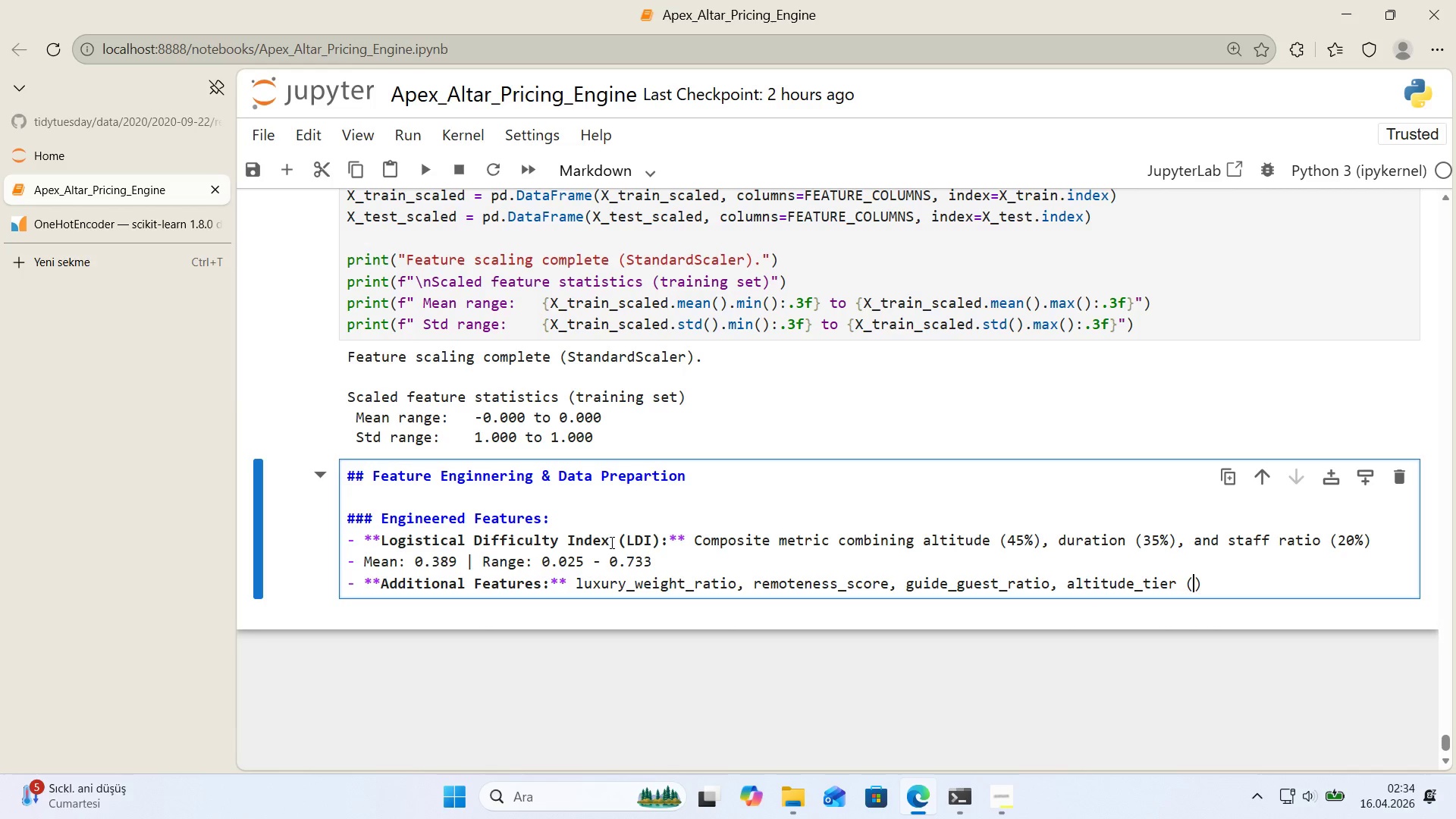 
key(ArrowLeft)
 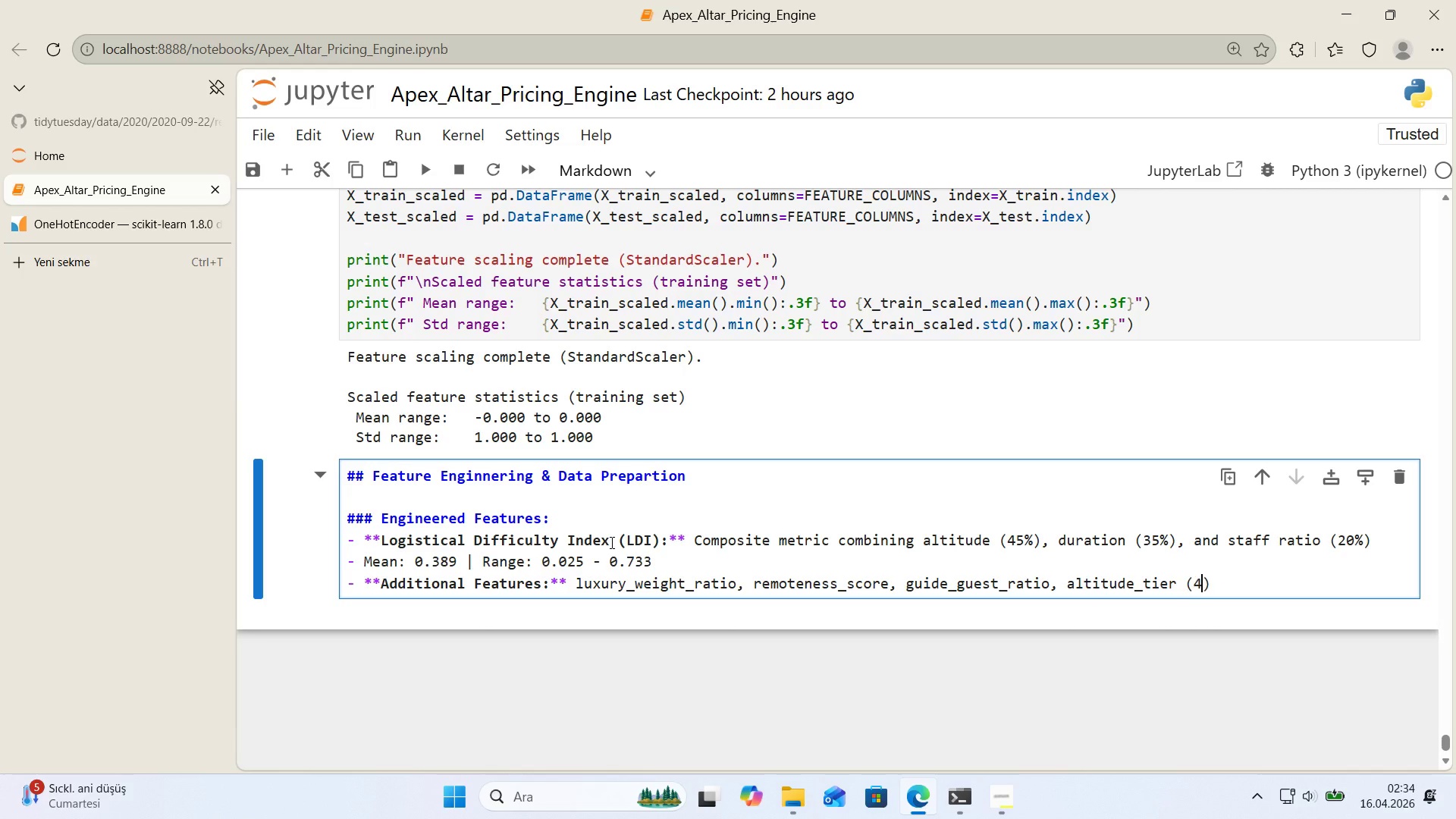 
type(4 categor'es)
 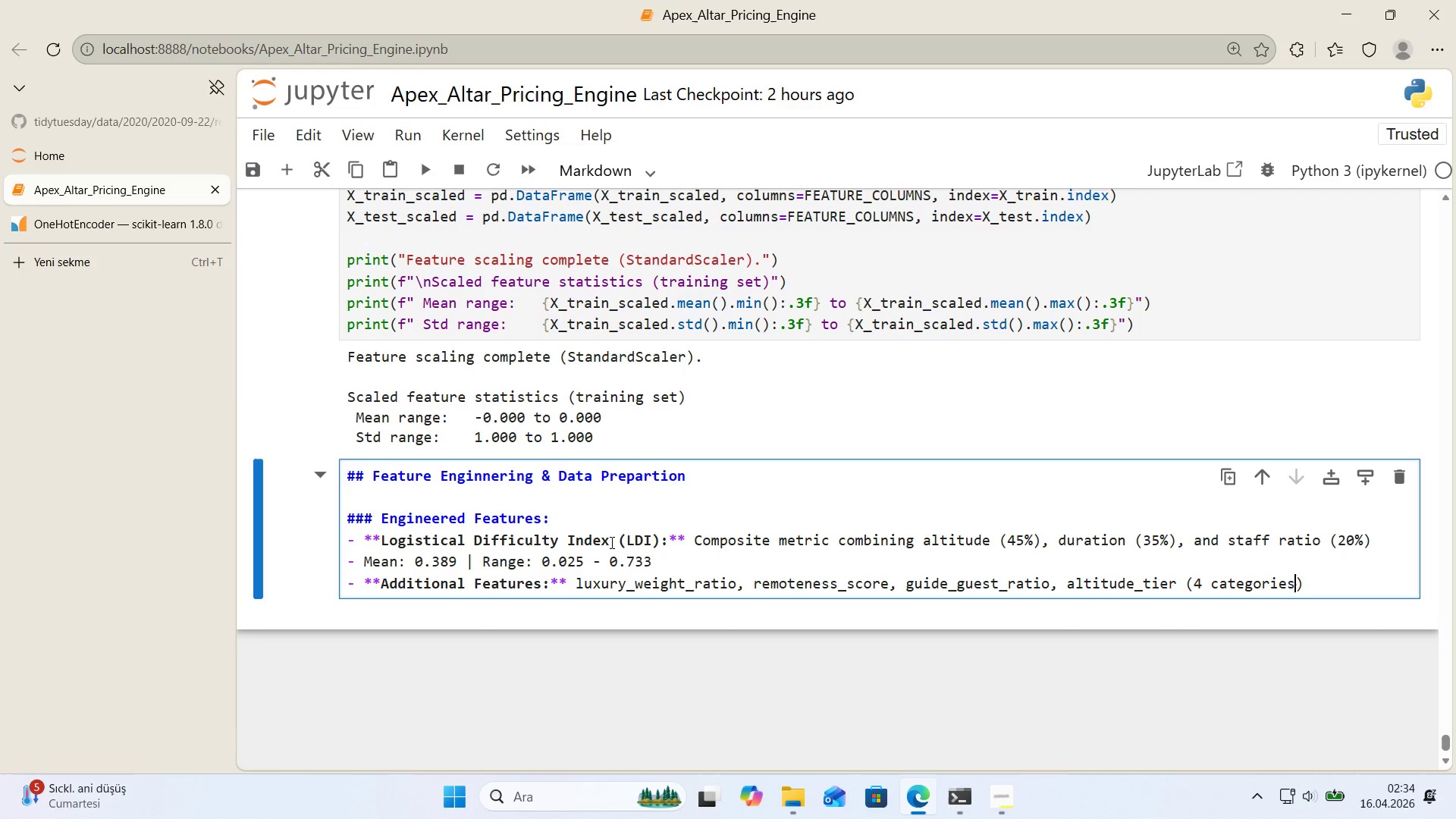 
key(ArrowRight)
 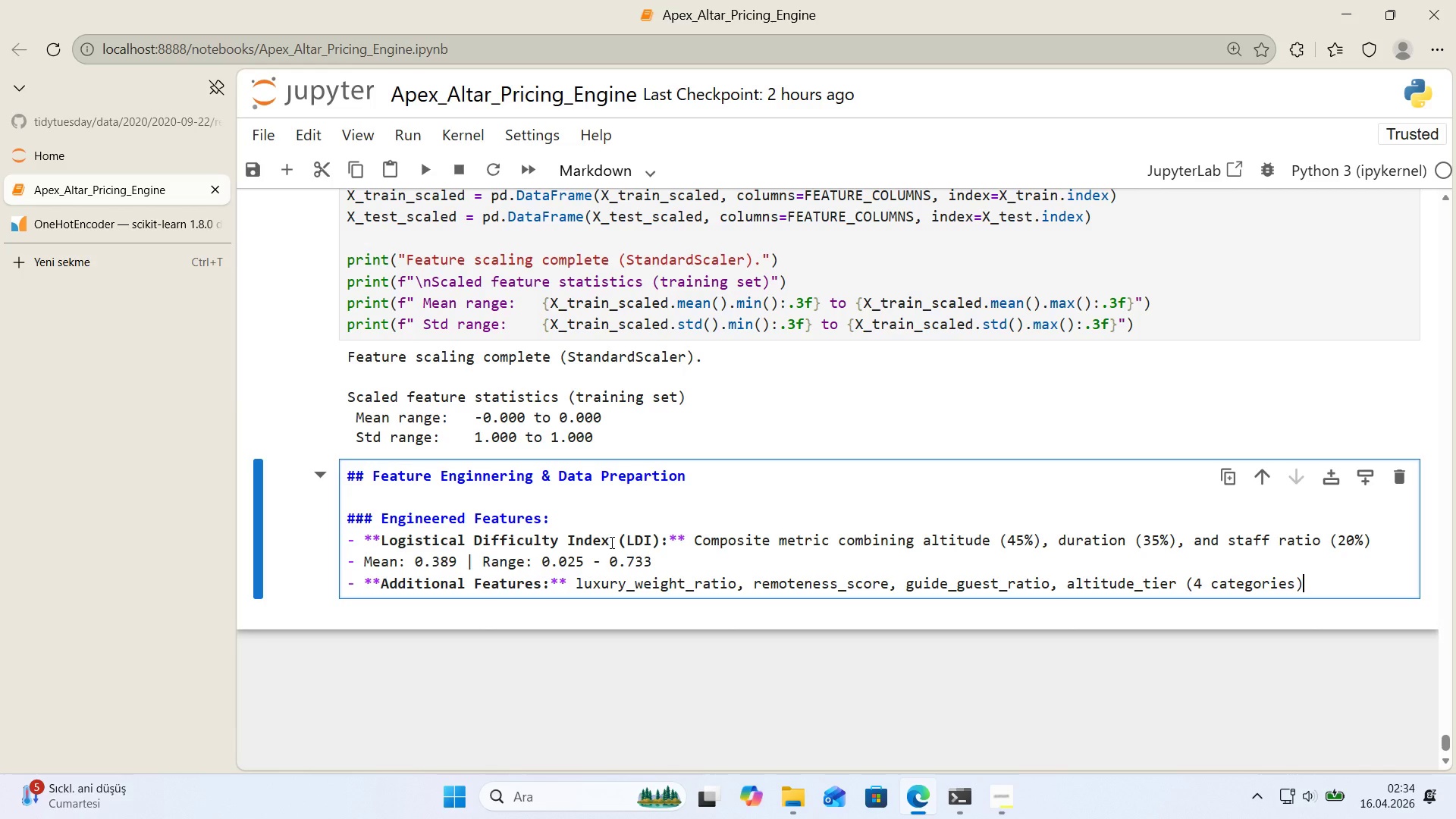 
wait(10.17)
 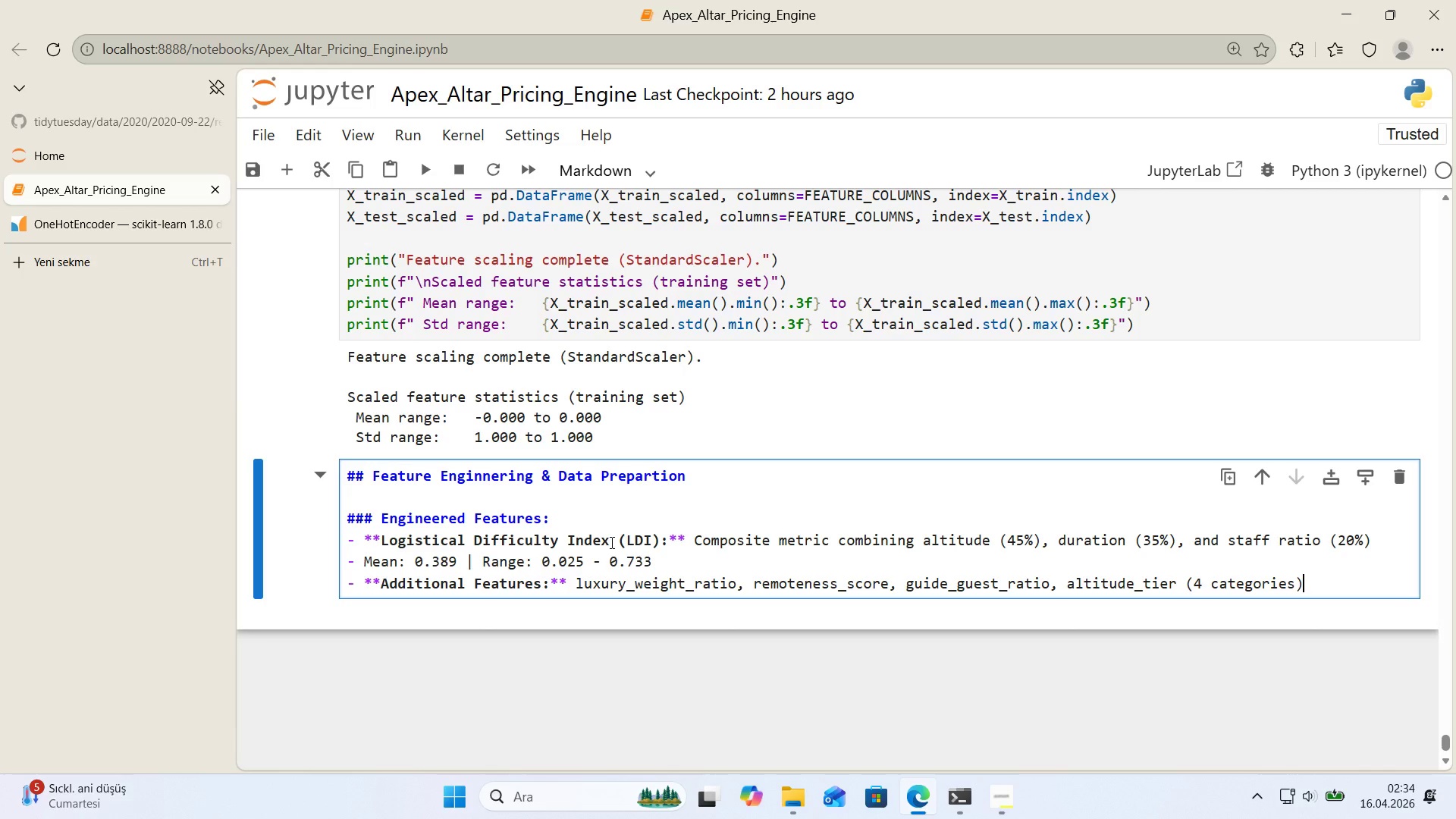 
key(Enter)
 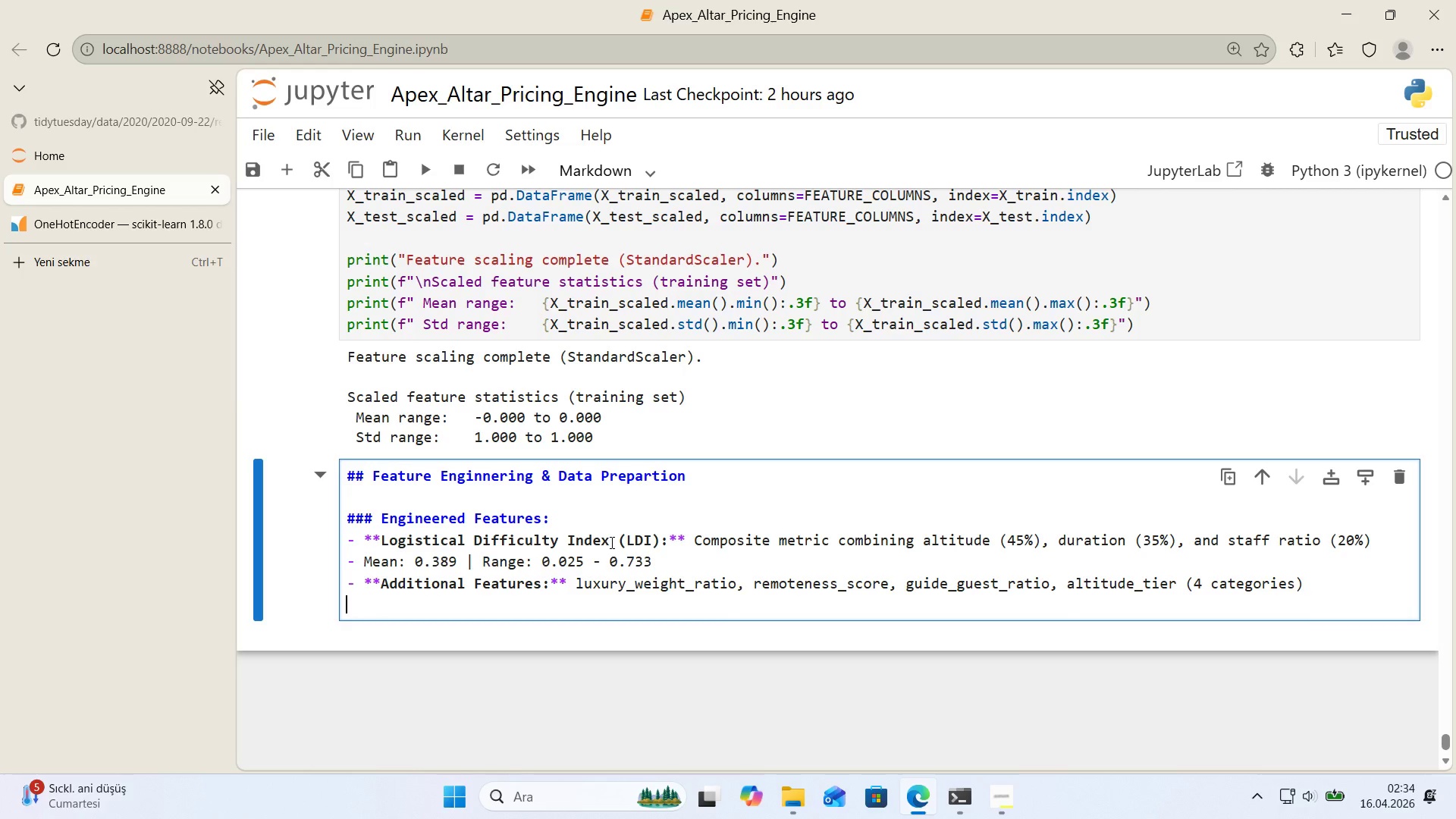 
key(Enter)
 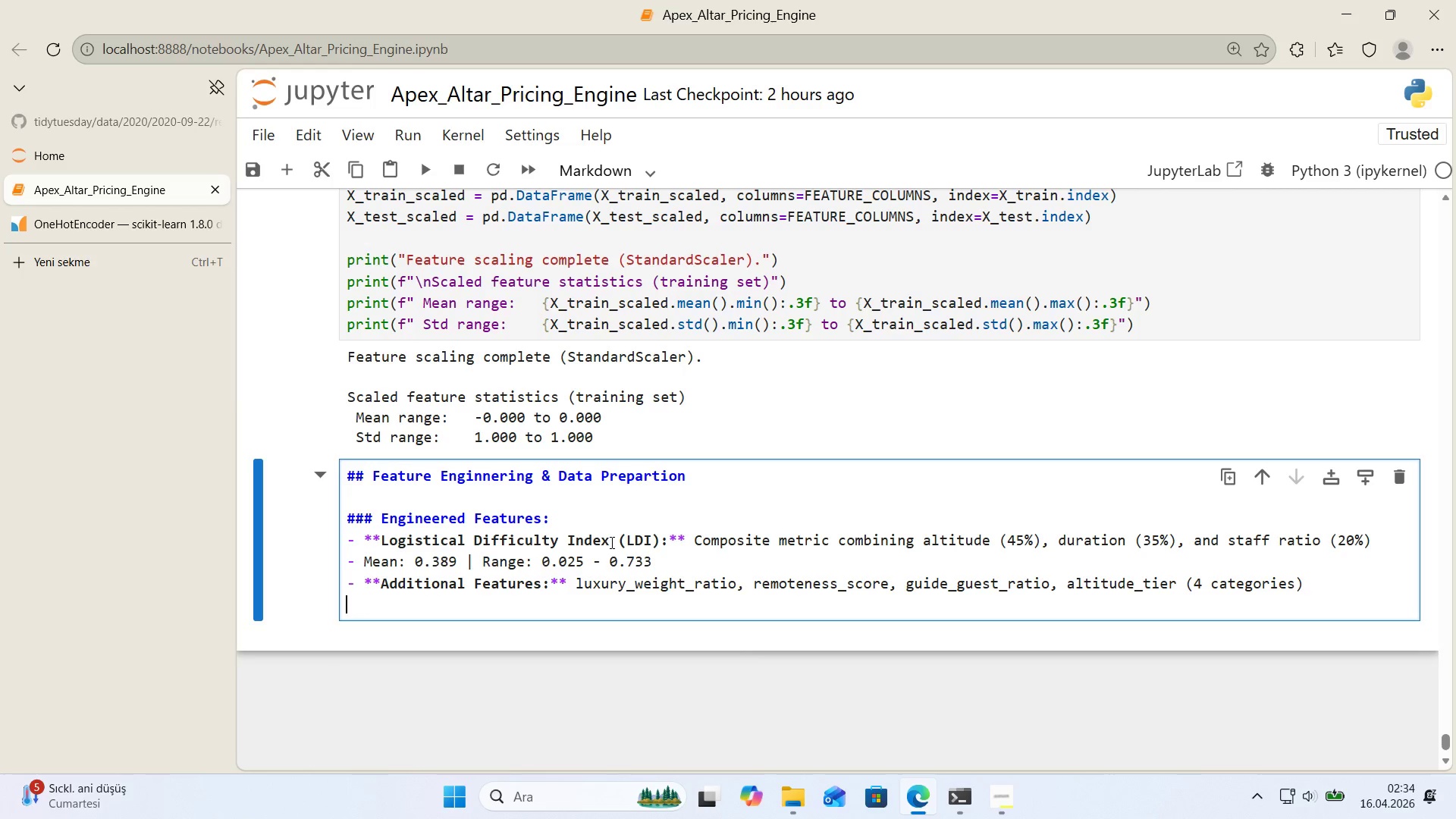 
key(Enter)
 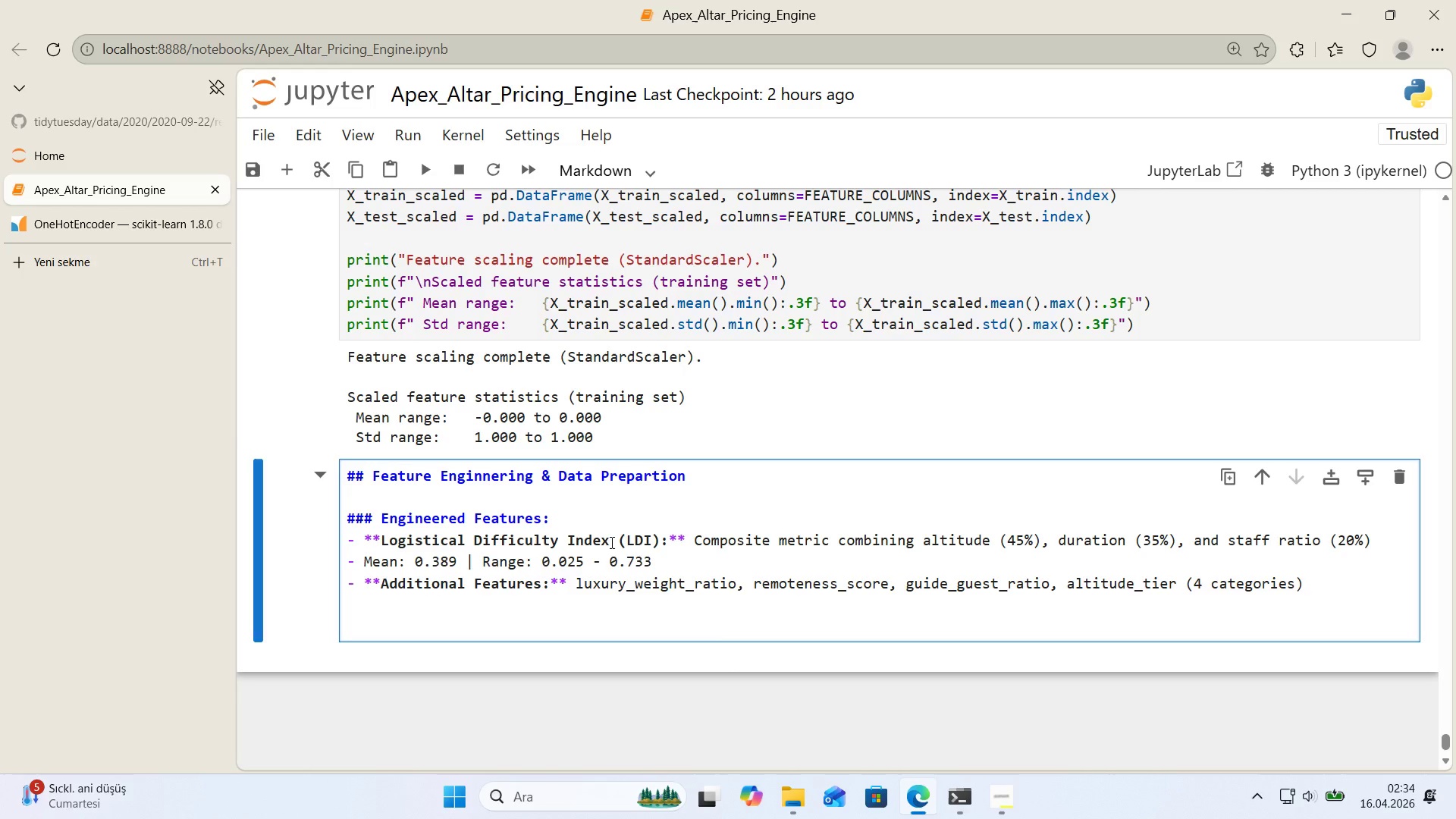 
key(Alt+Control+3)
 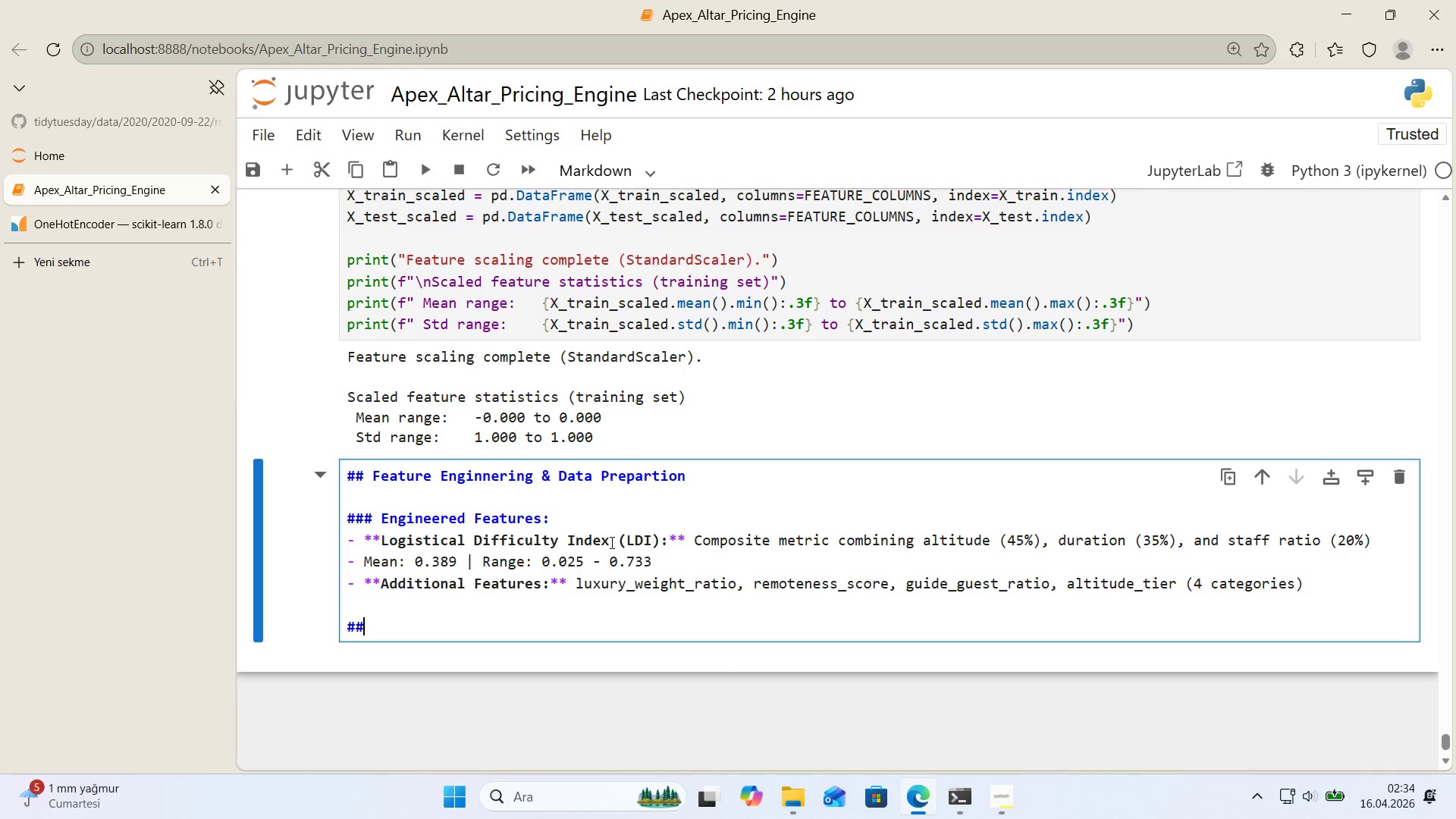 
key(Alt+Control+3)
 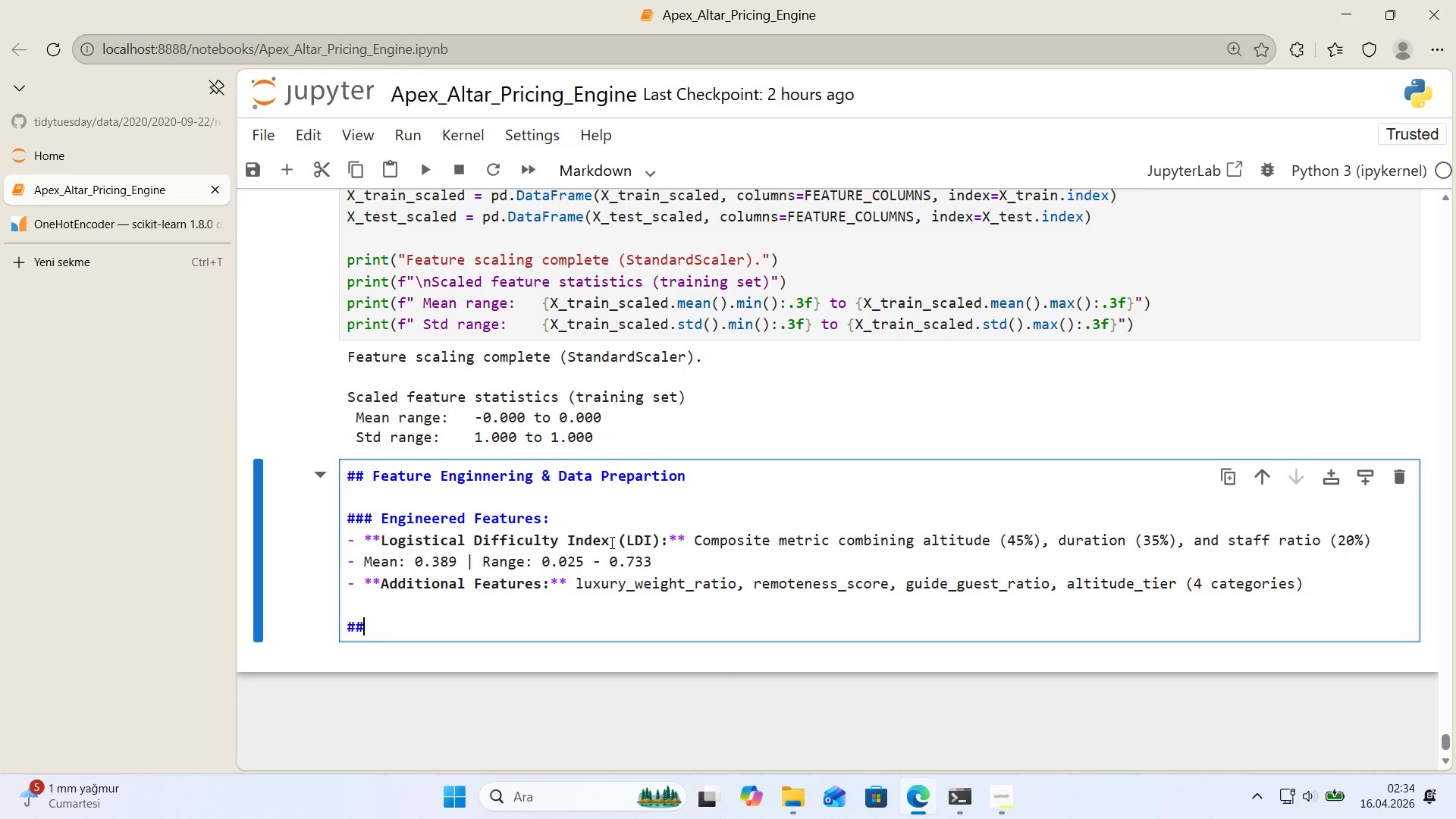 
key(Alt+Control+3)
 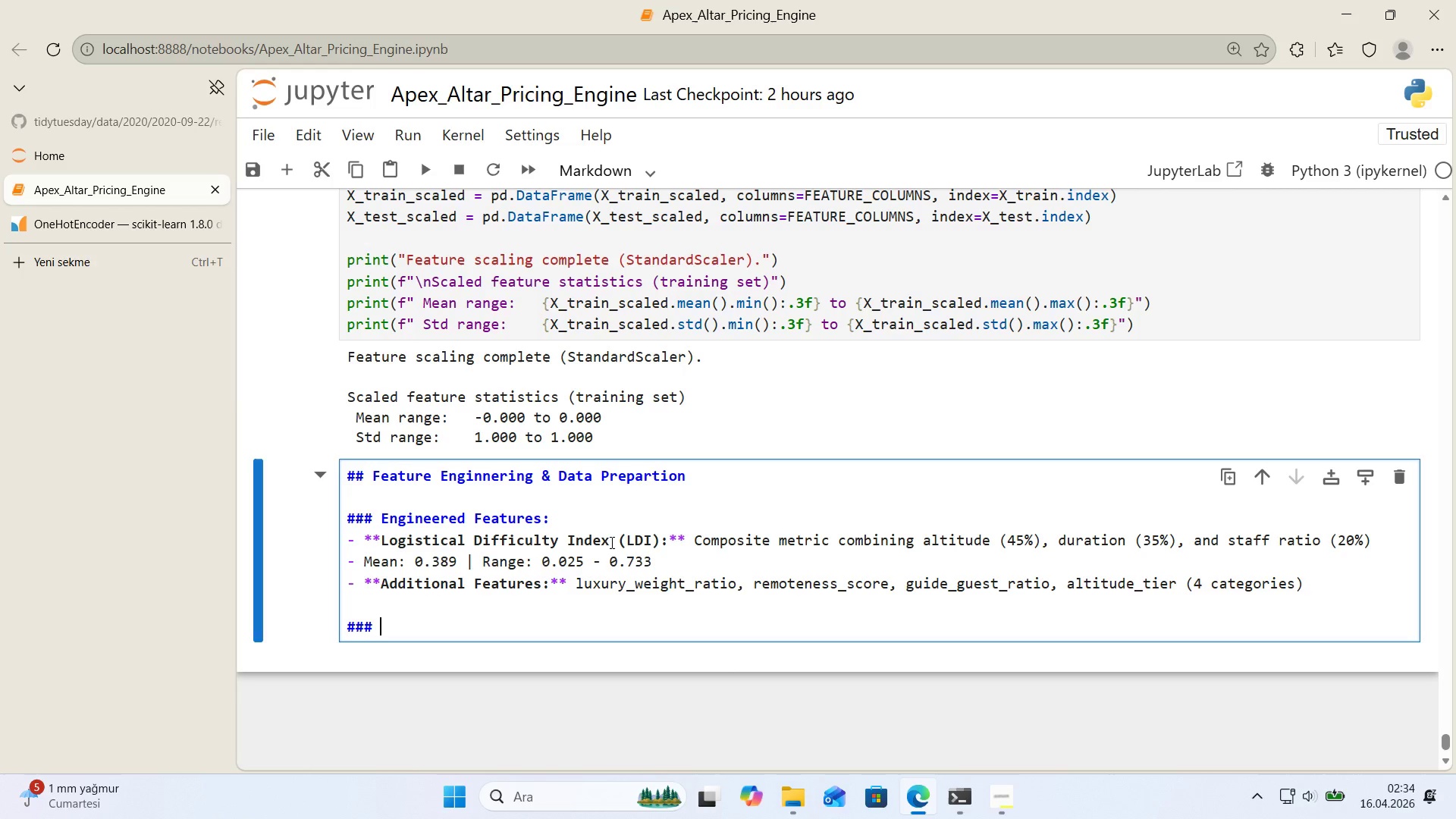 
type( Correlat'on Analyss)
key(Backspace)
type('s *()
 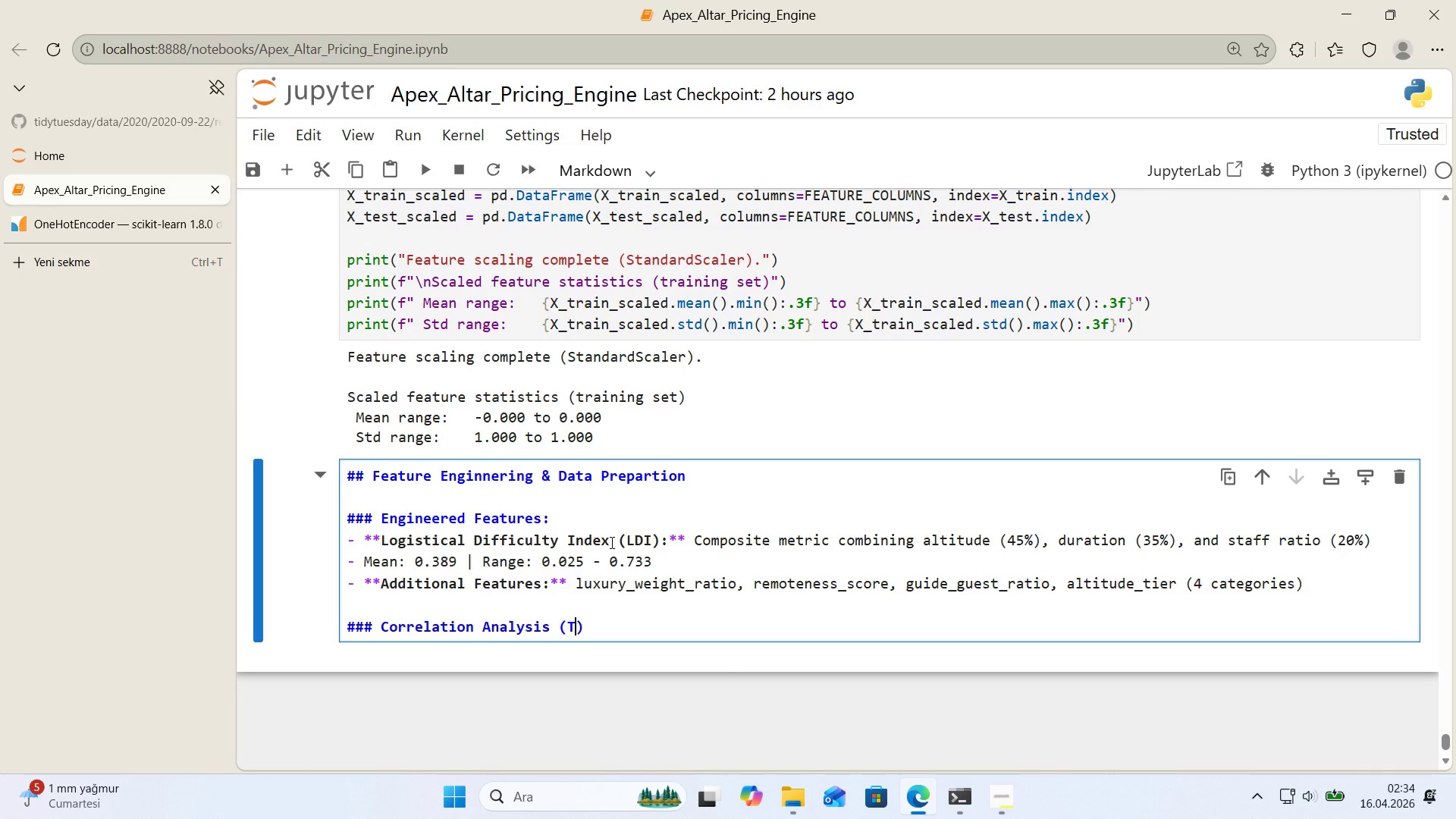 
 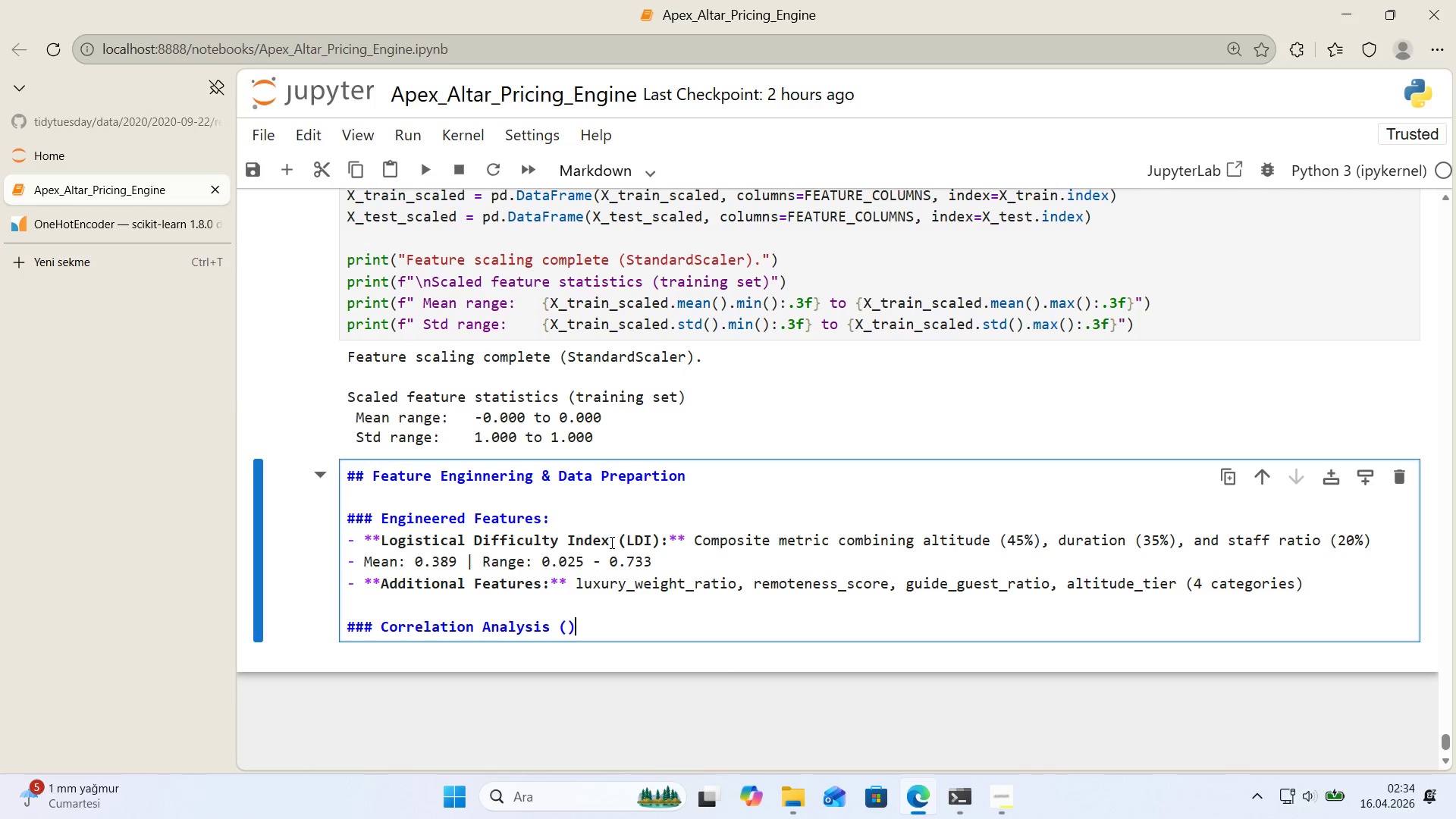 
key(ArrowLeft)
 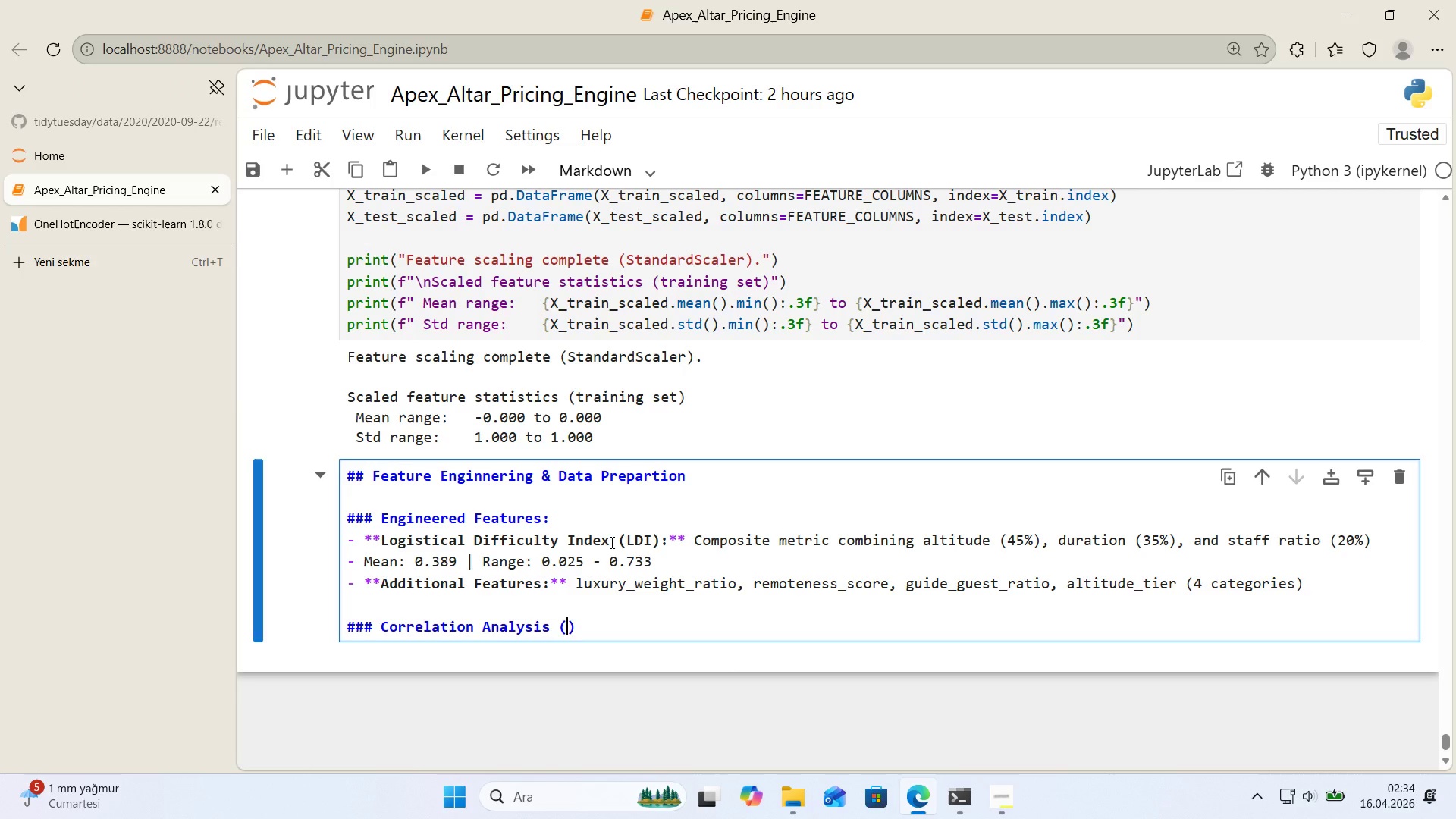 
type(Top Features [Break])
key(Backspace)
 